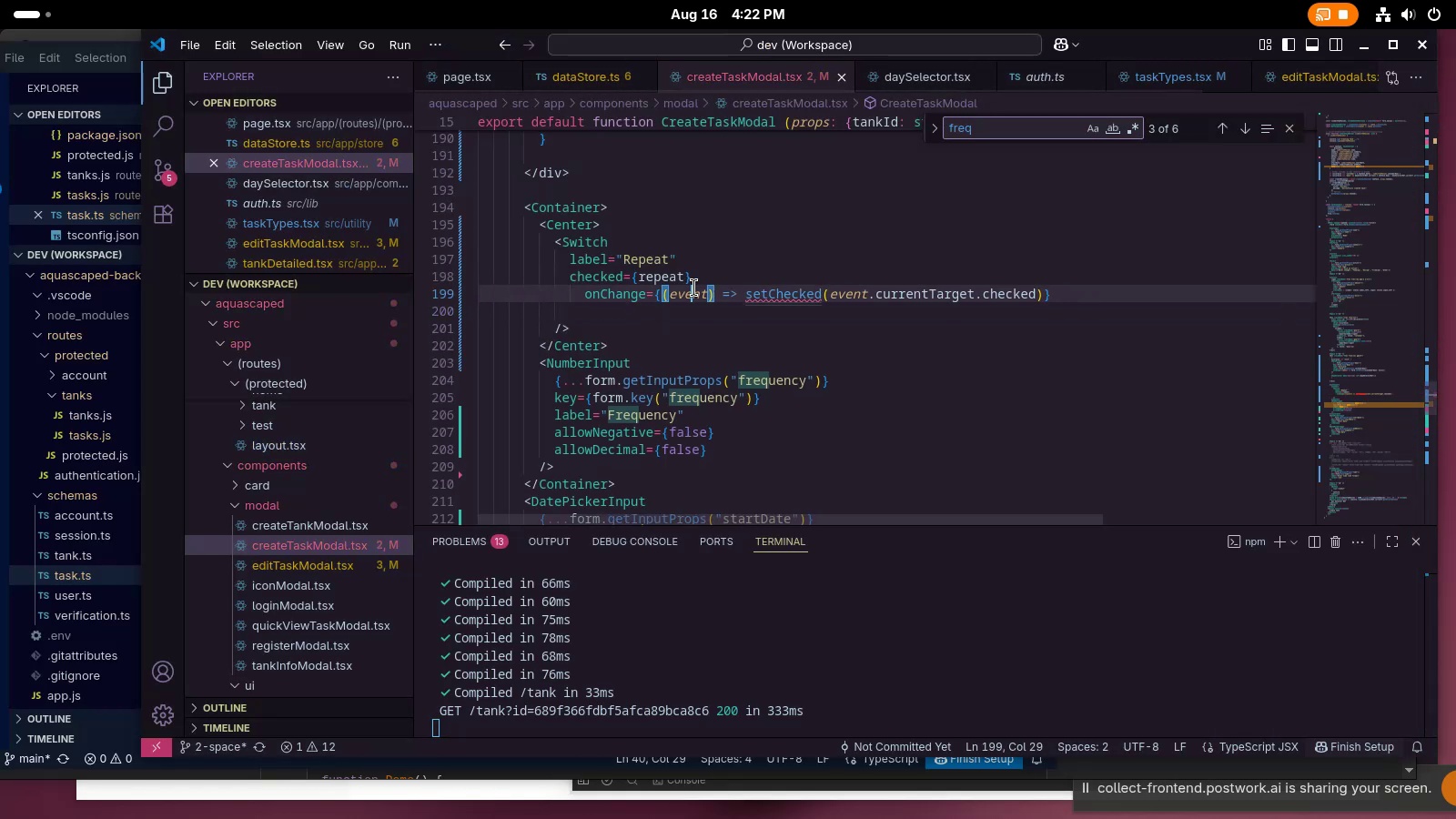 
key(Shift+ShiftLeft)
 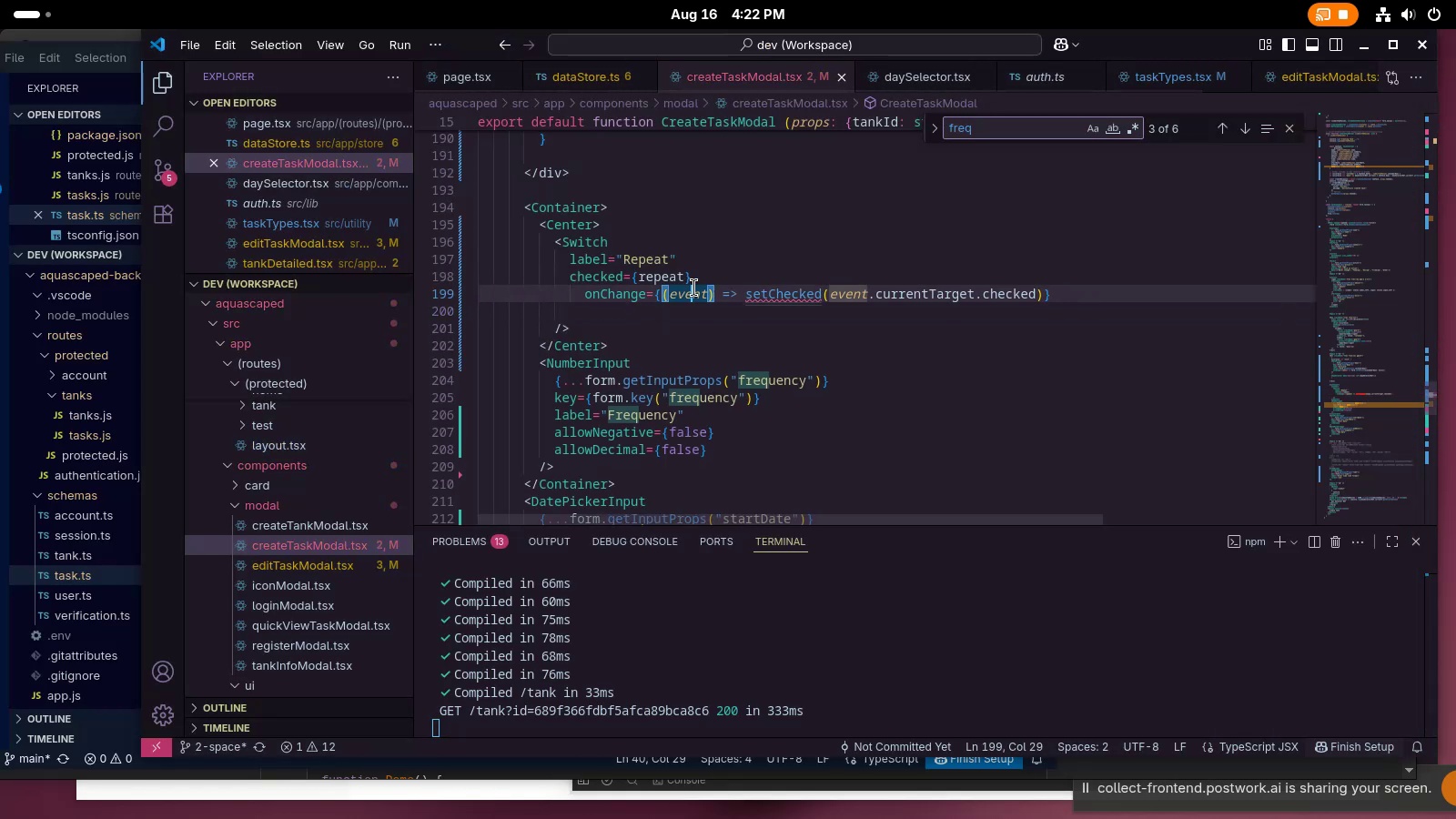 
key(Shift+Tab)
 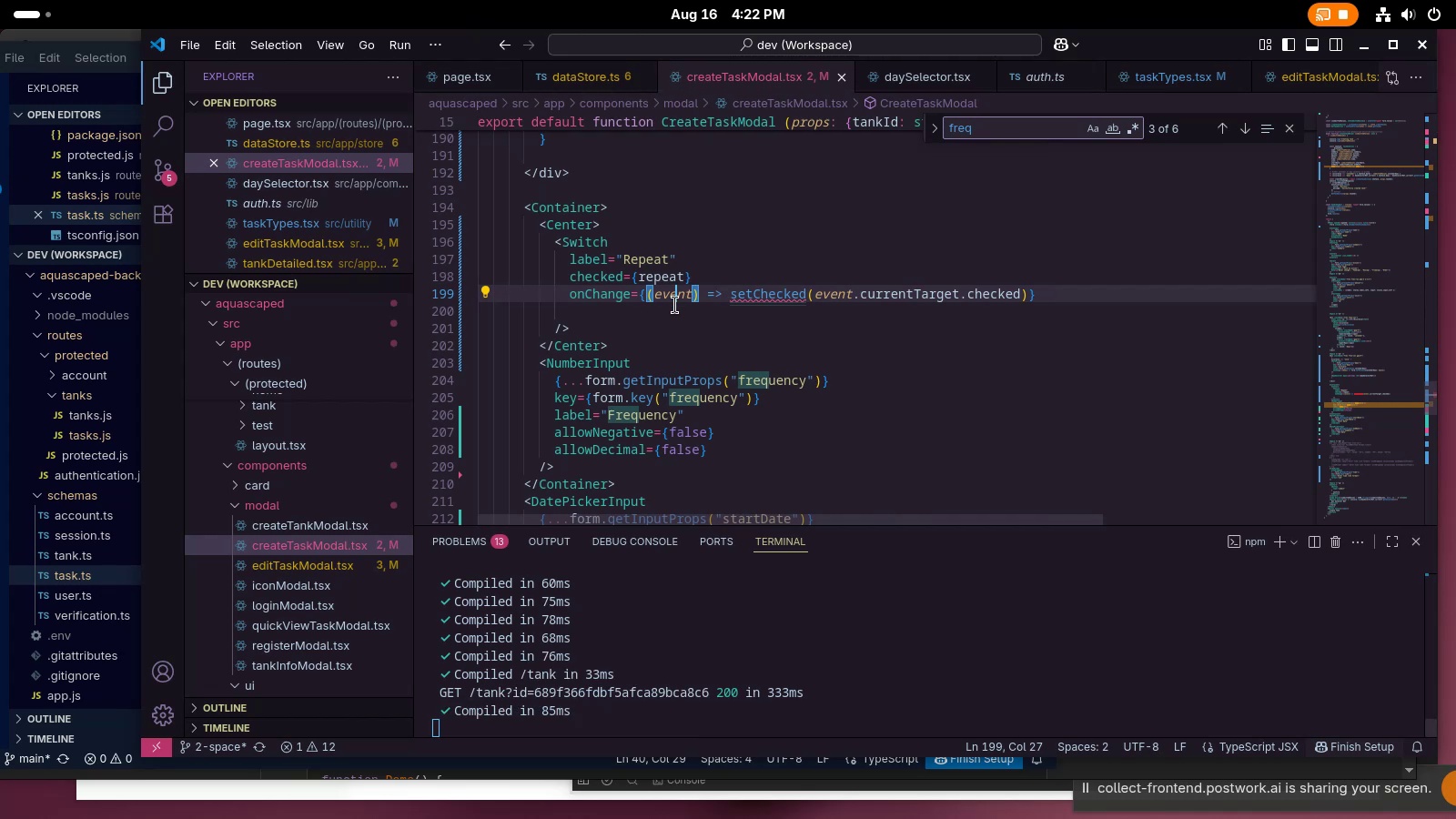 
left_click([669, 310])
 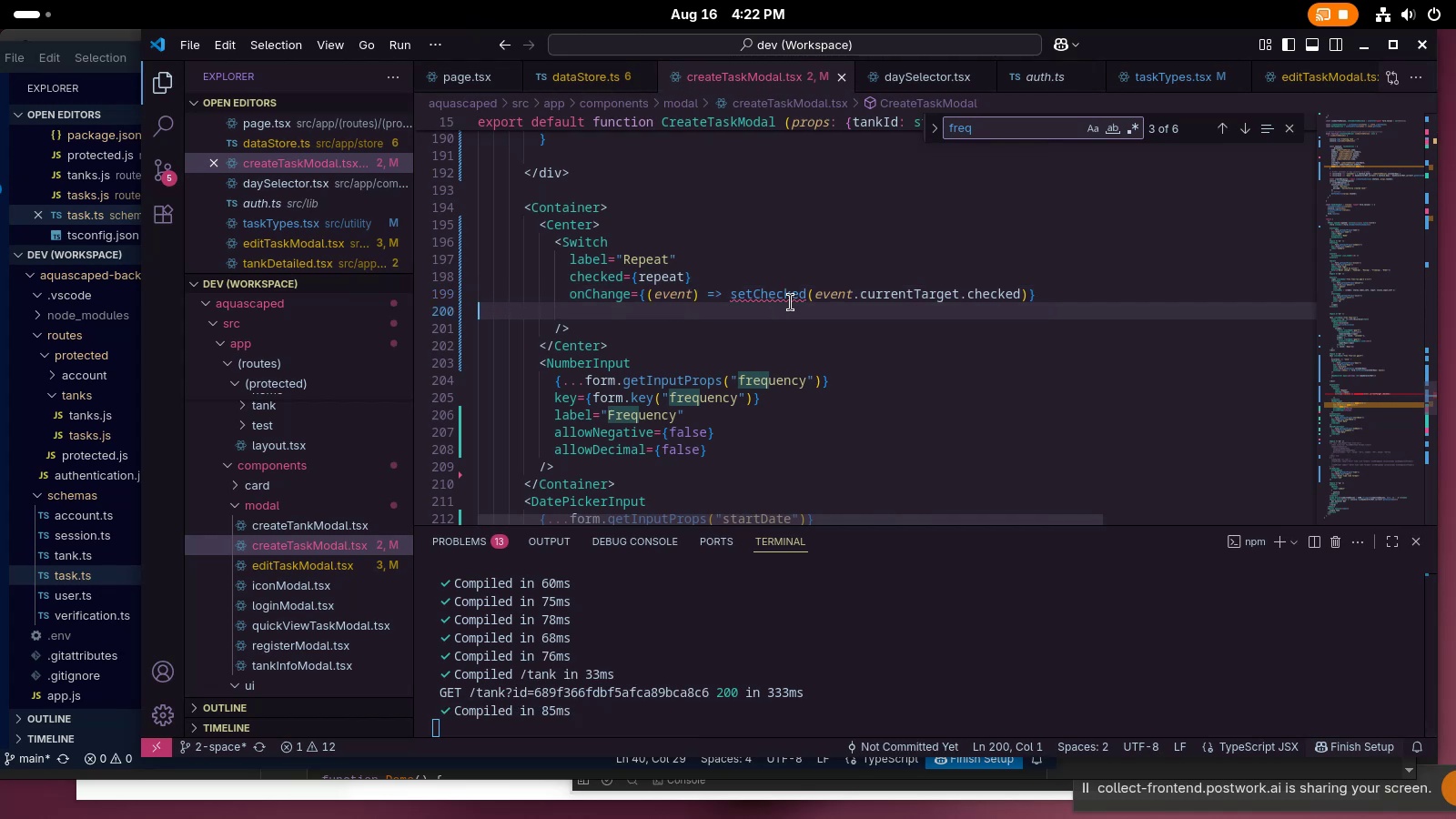 
double_click([784, 302])
 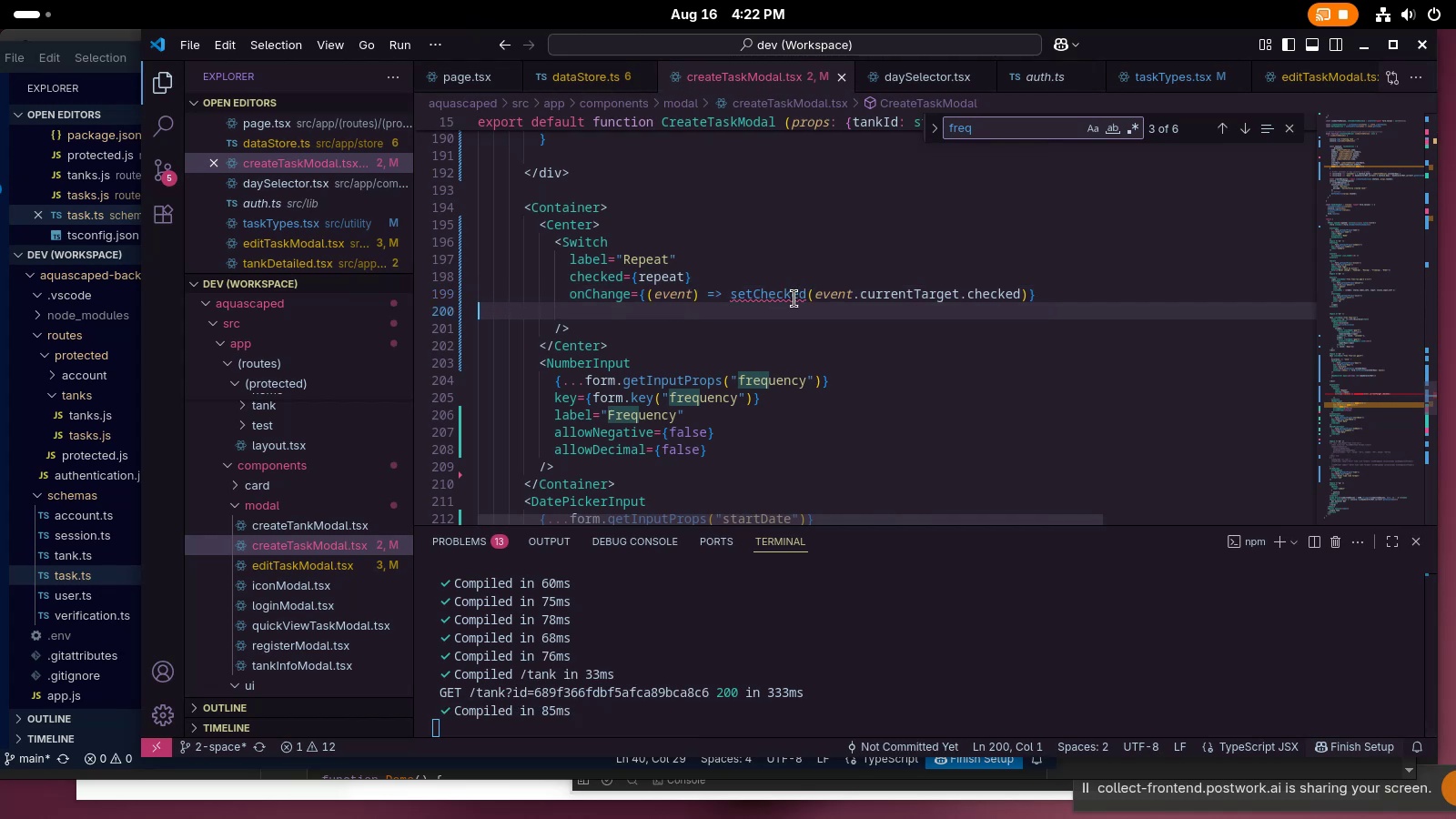 
left_click([784, 298])
 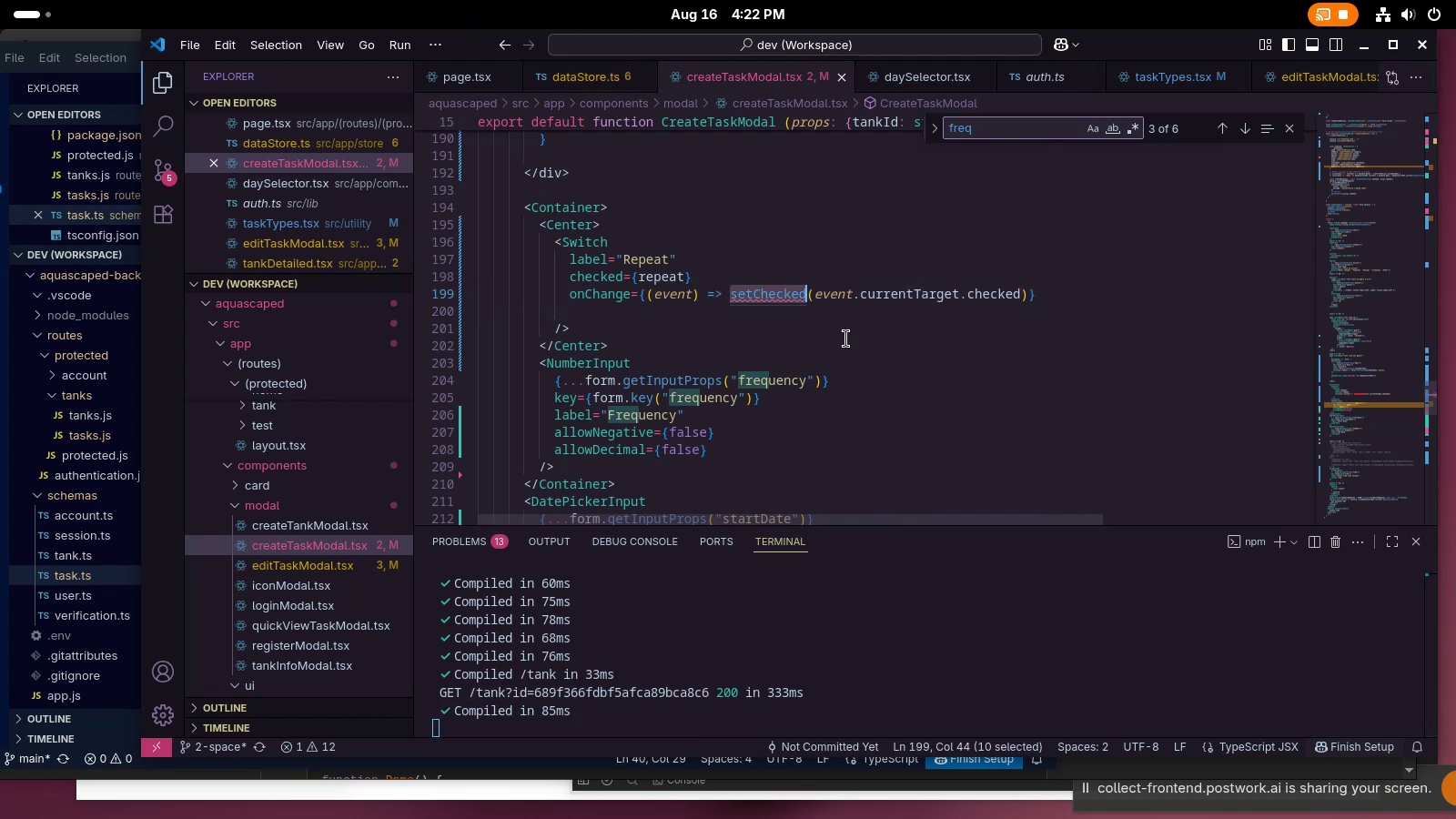 
type(setRee)
 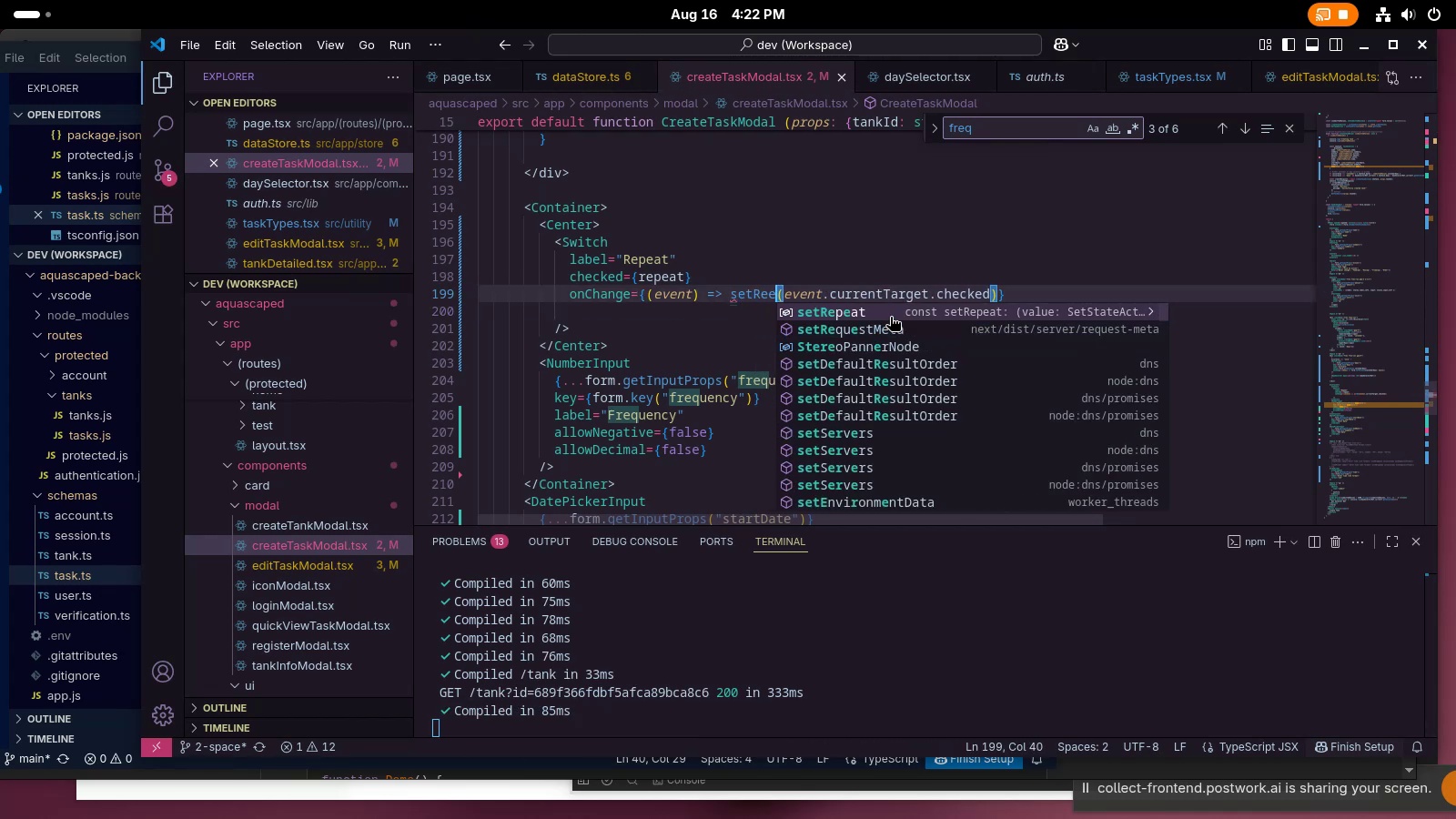 
left_click([890, 315])
 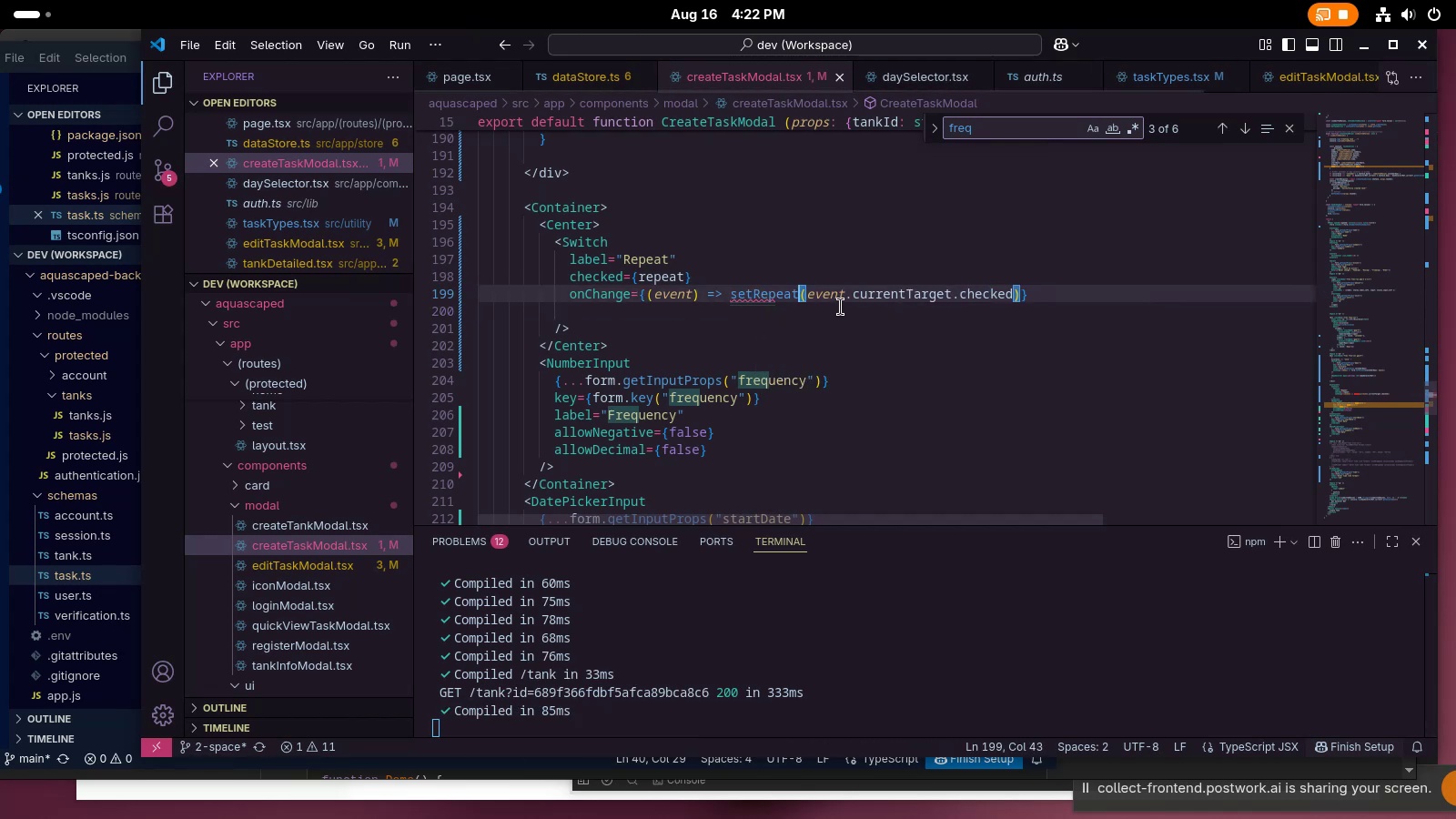 
left_click([834, 306])
 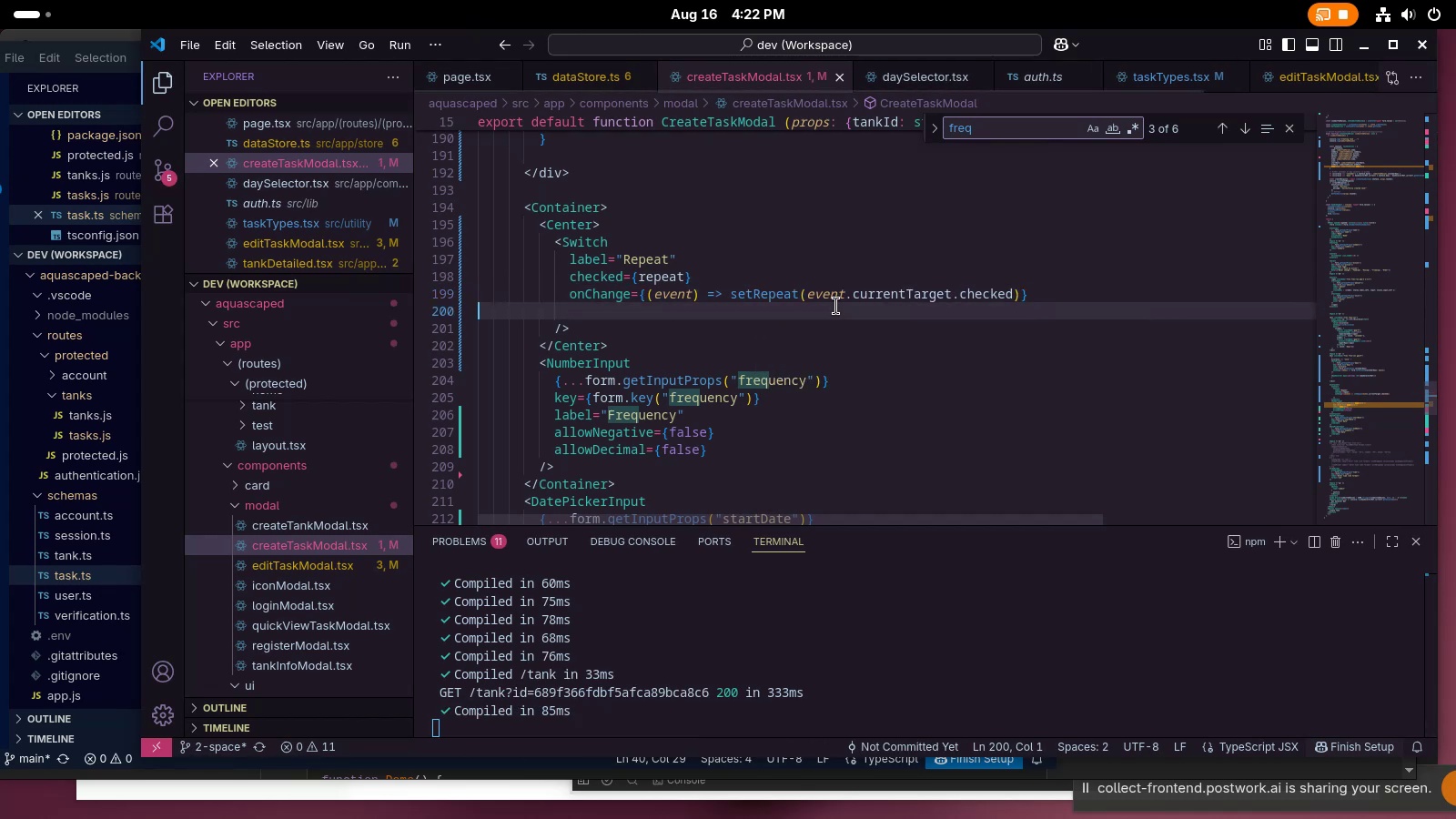 
key(Control+ControlLeft)
 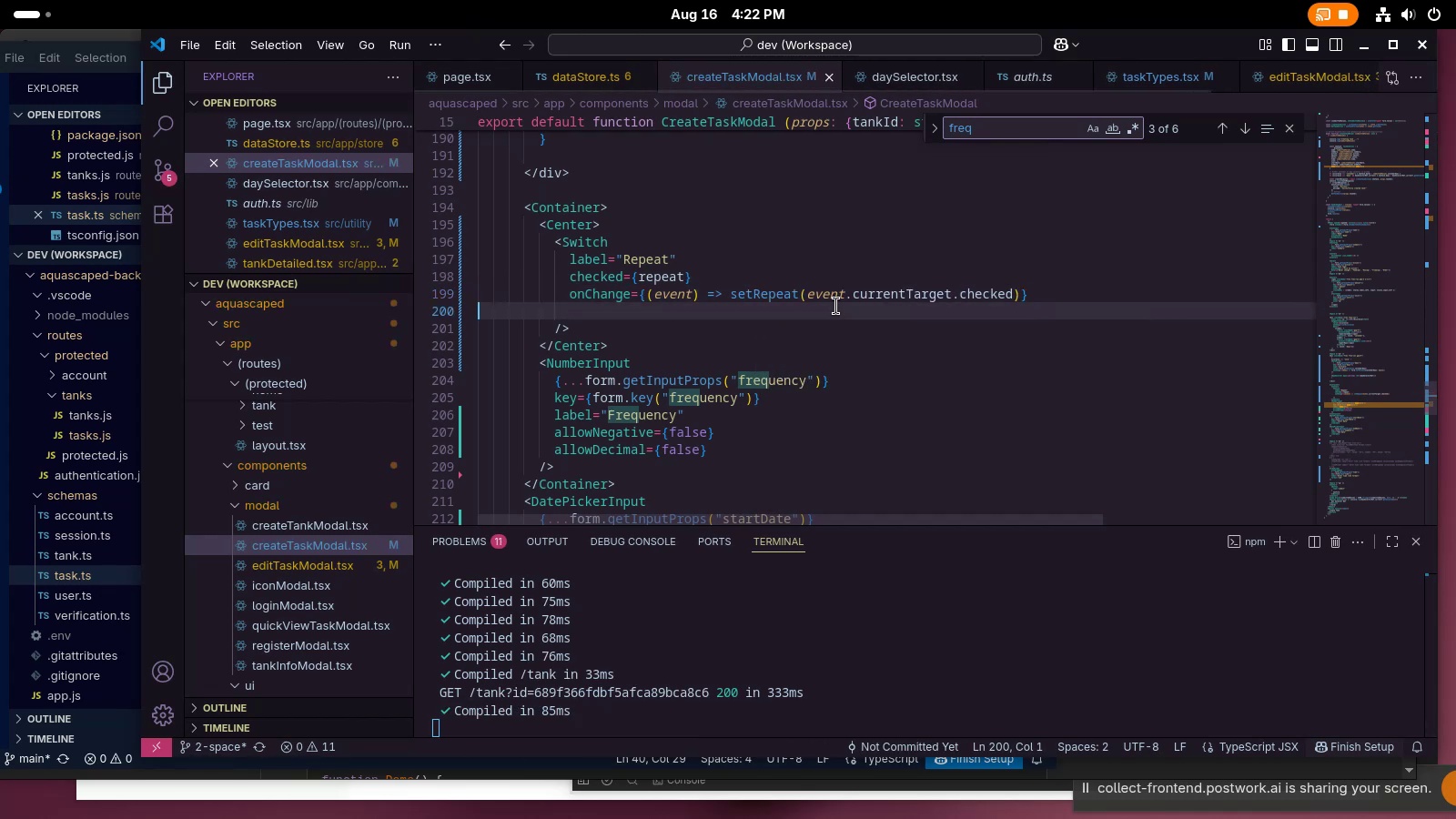 
key(Control+S)
 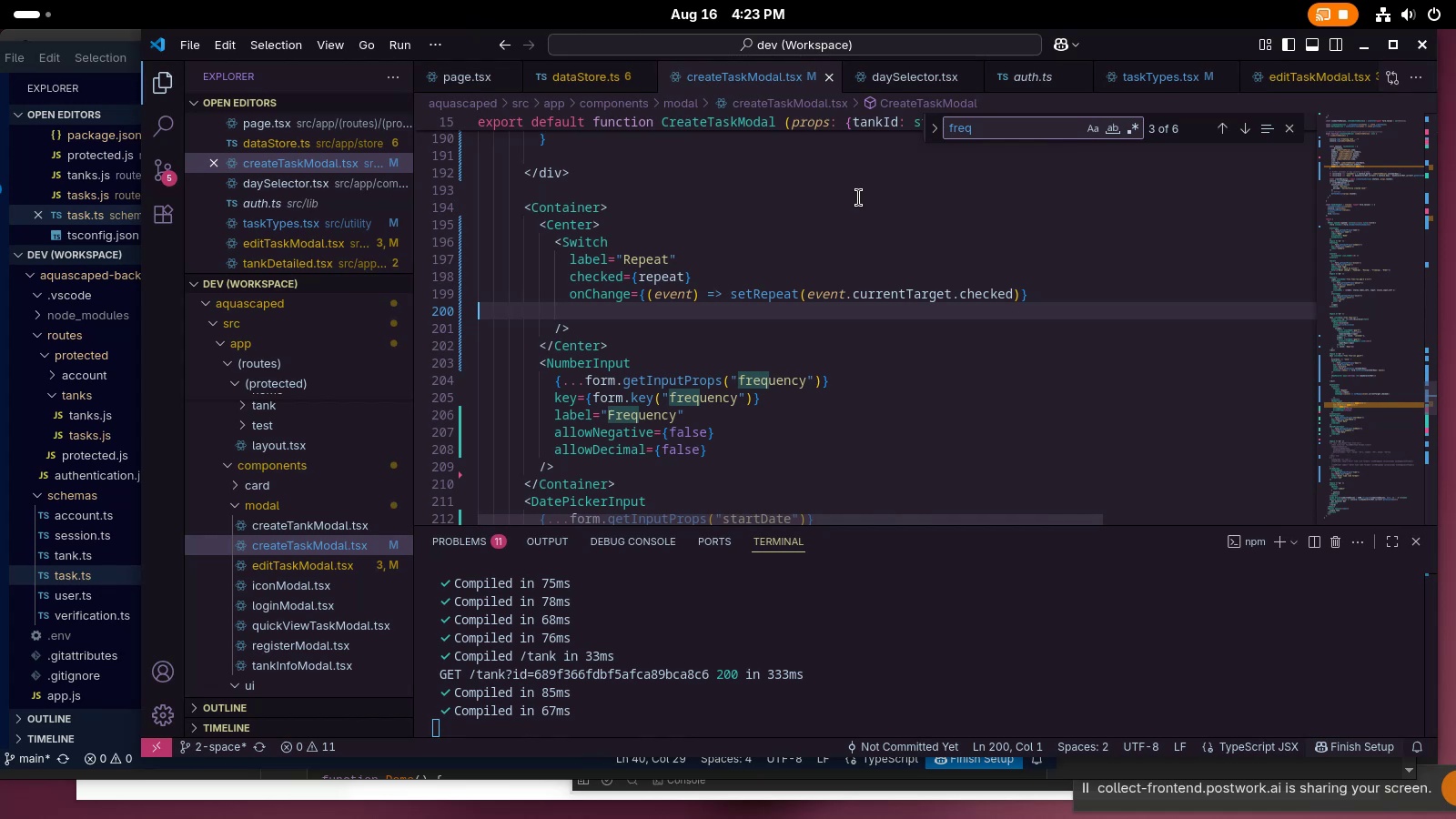 
wait(61.9)
 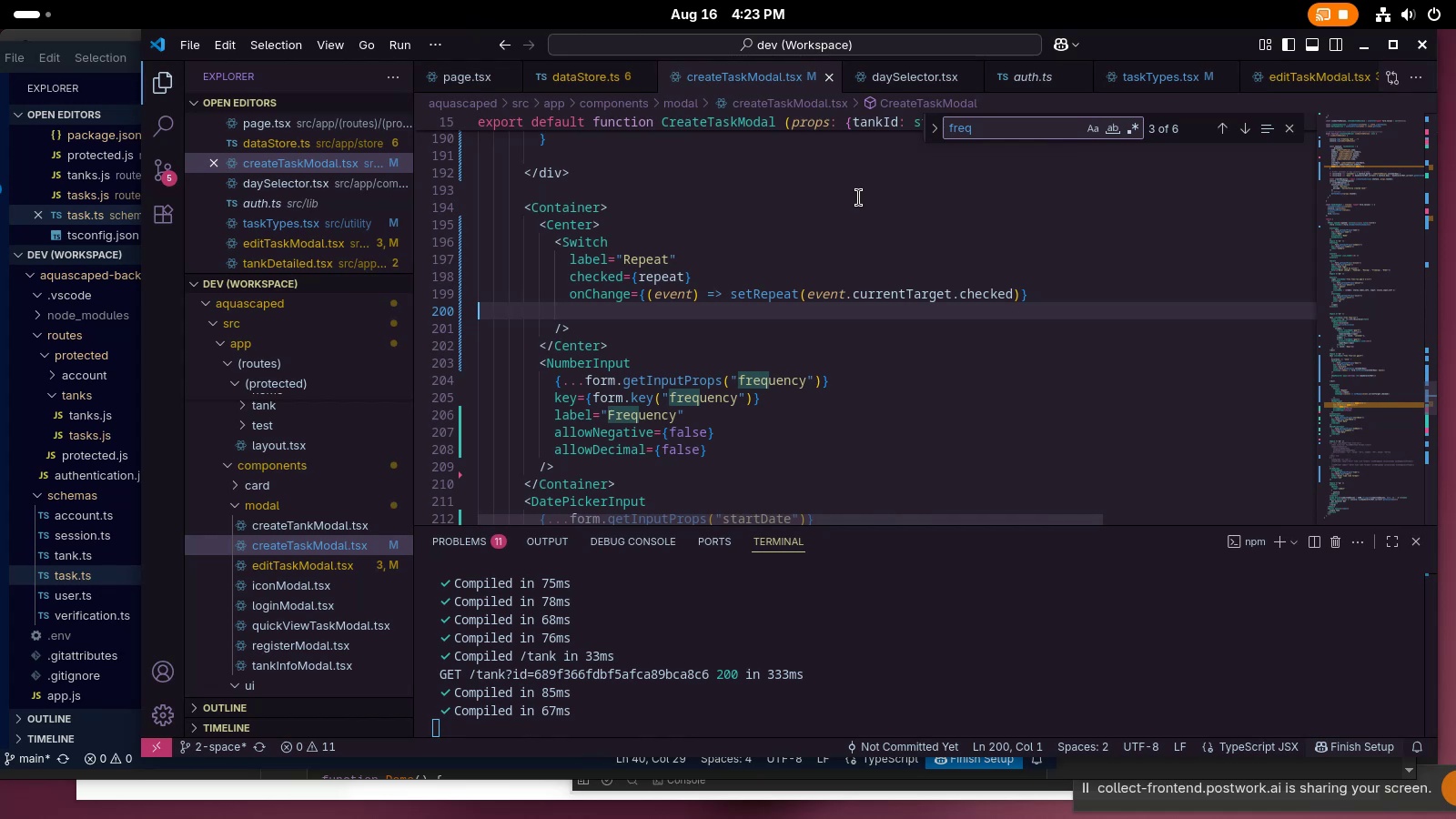 
left_click([892, 355])
 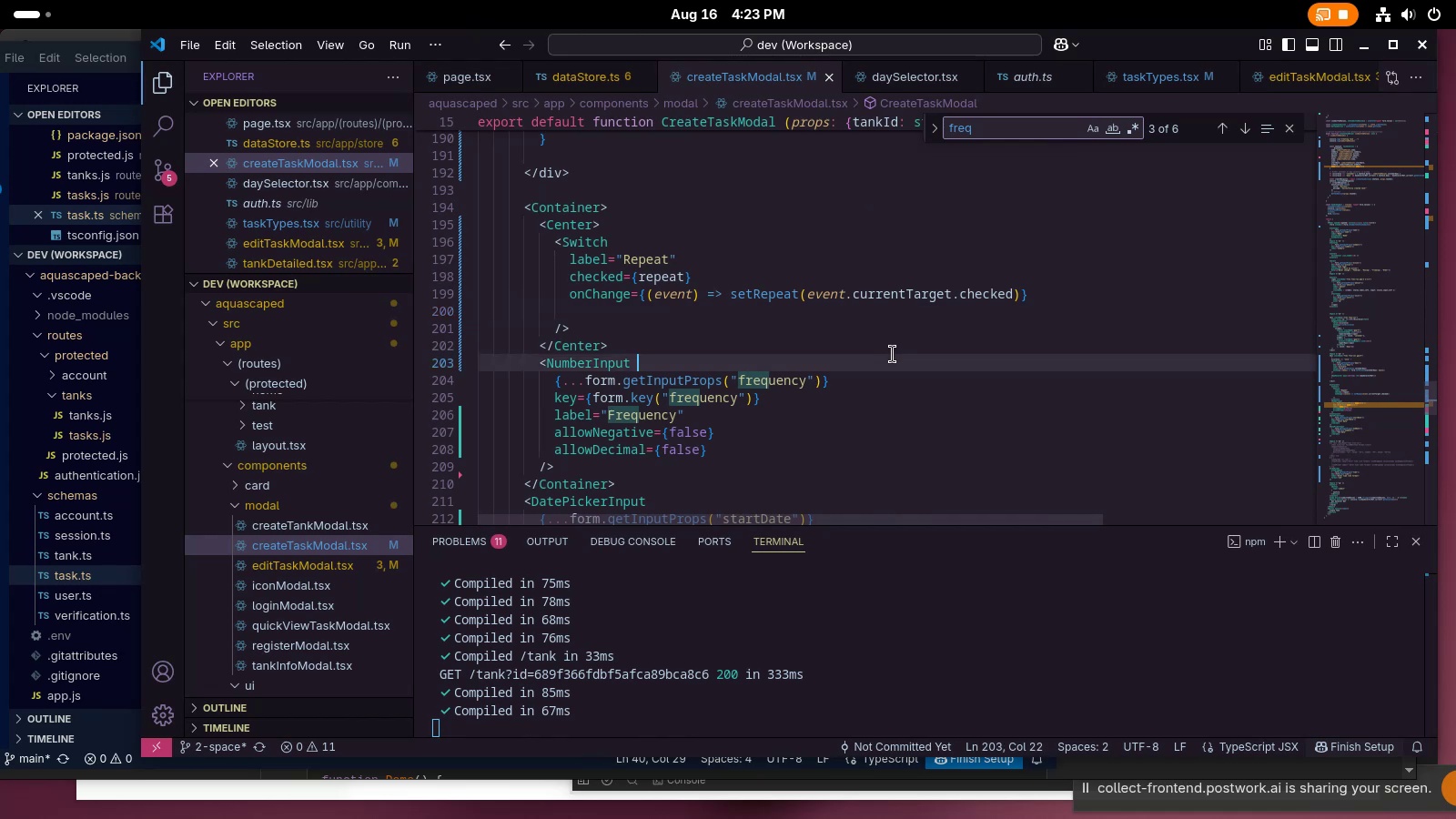 
left_click([895, 334])
 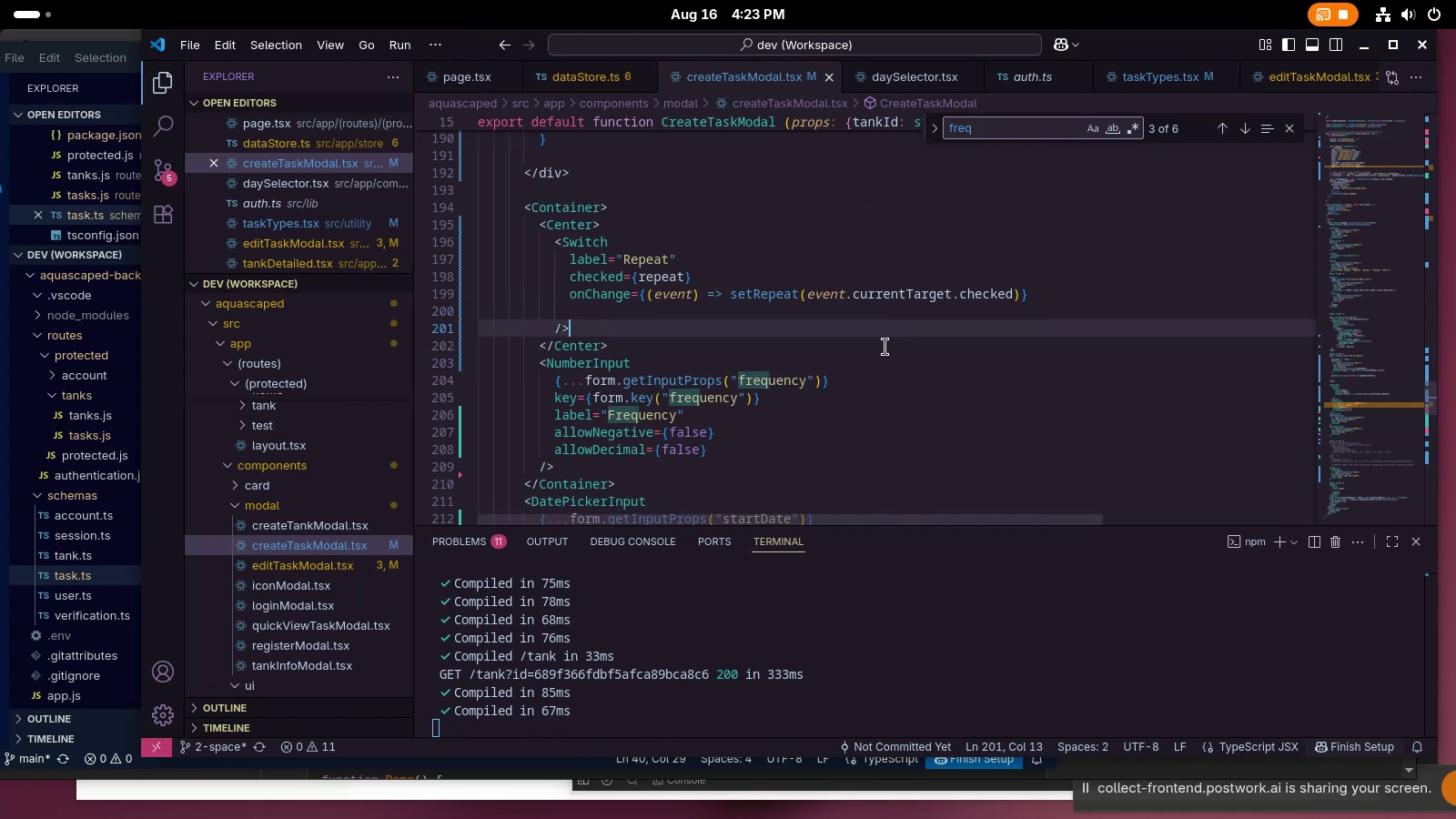 
left_click([884, 349])
 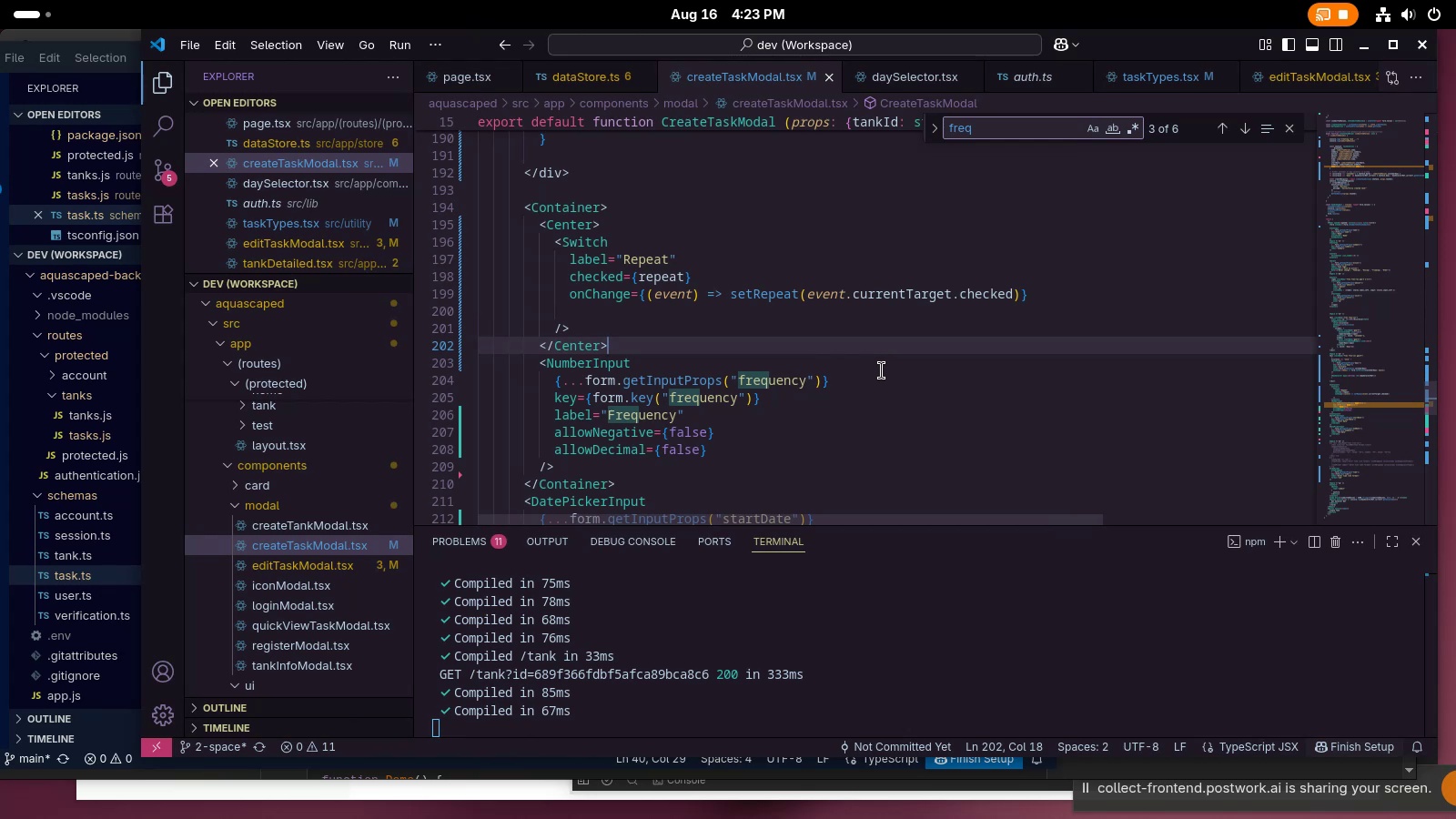 
left_click([839, 460])
 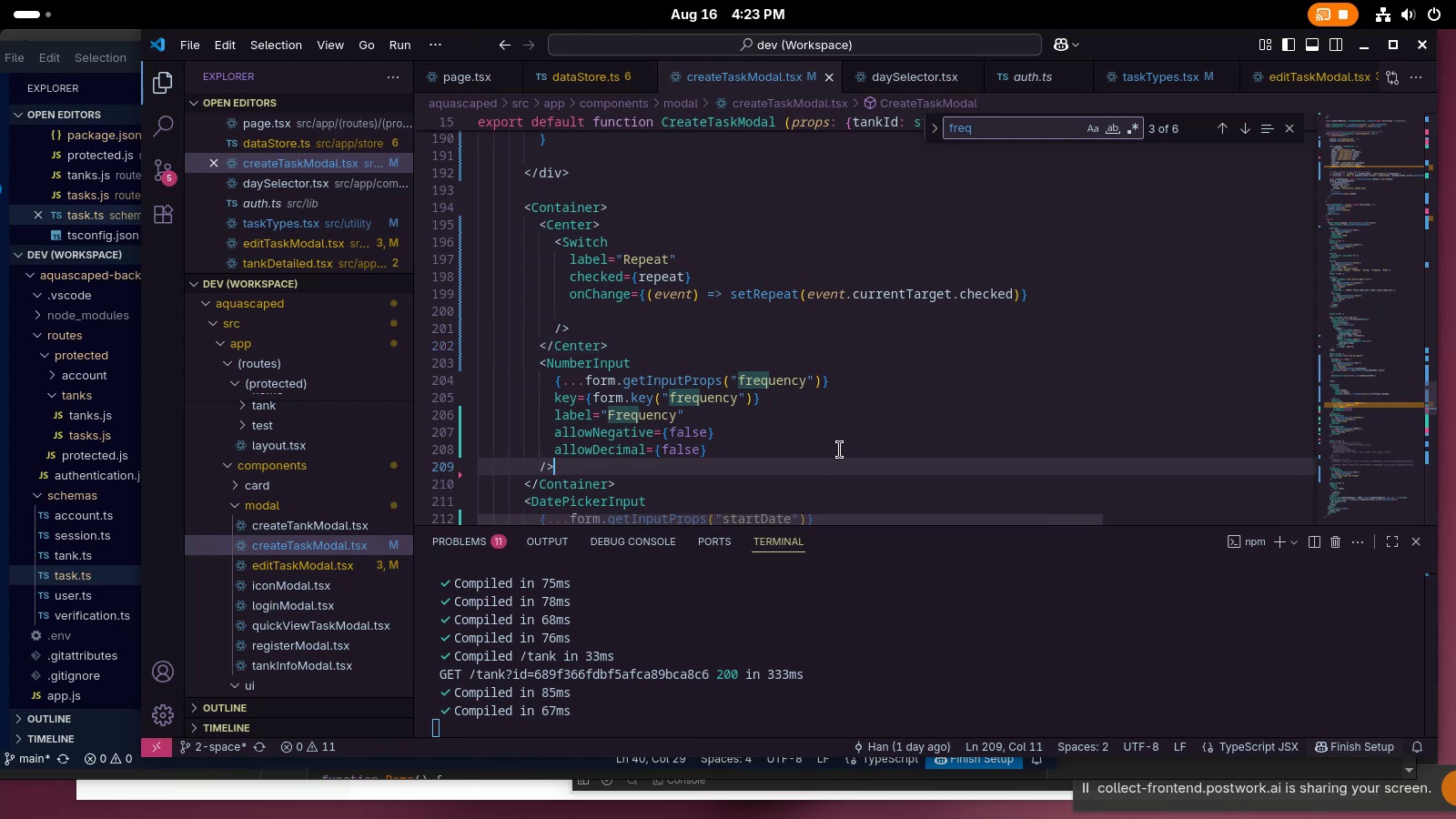 
left_click([838, 448])
 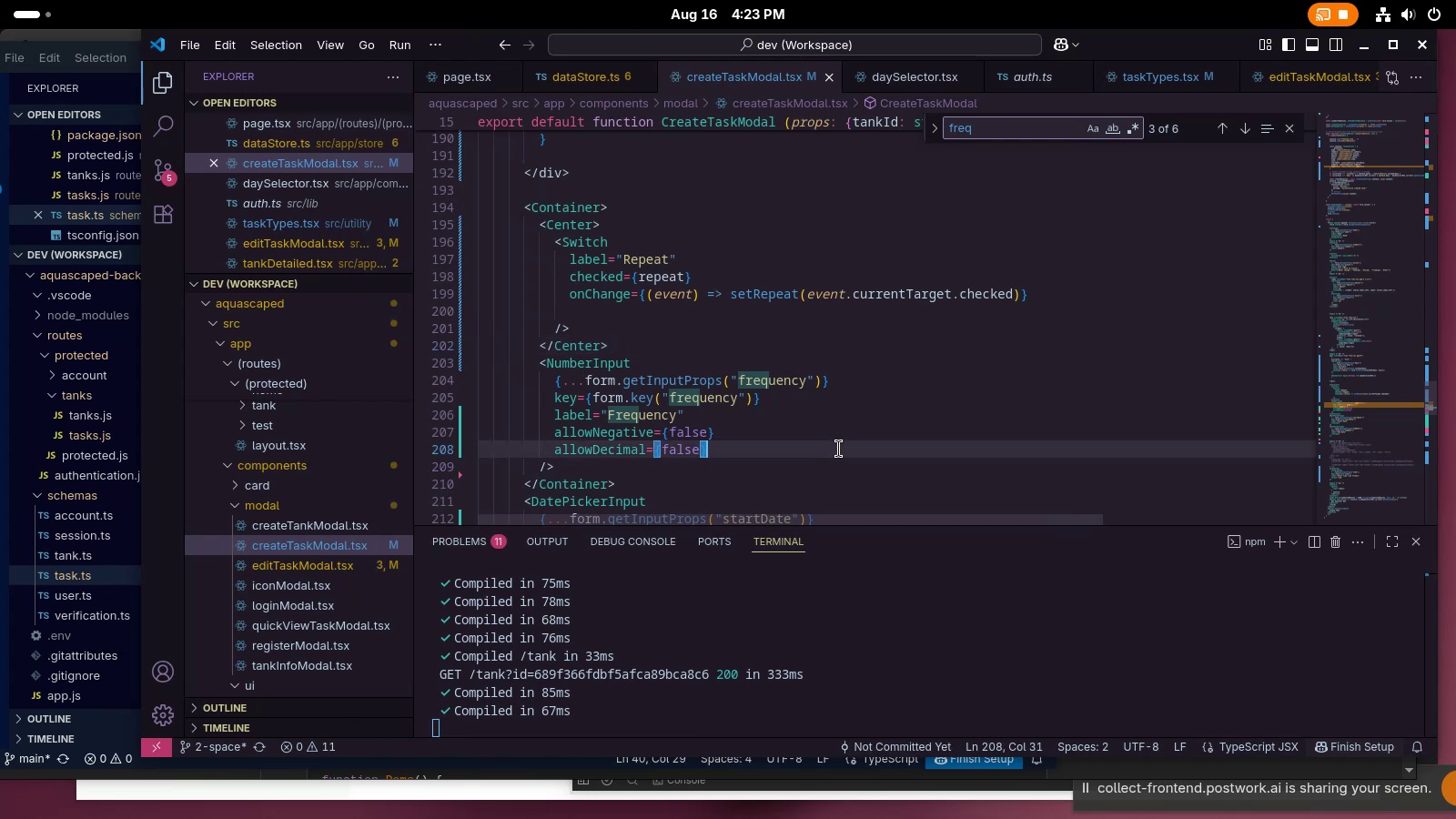 
key(Enter)
 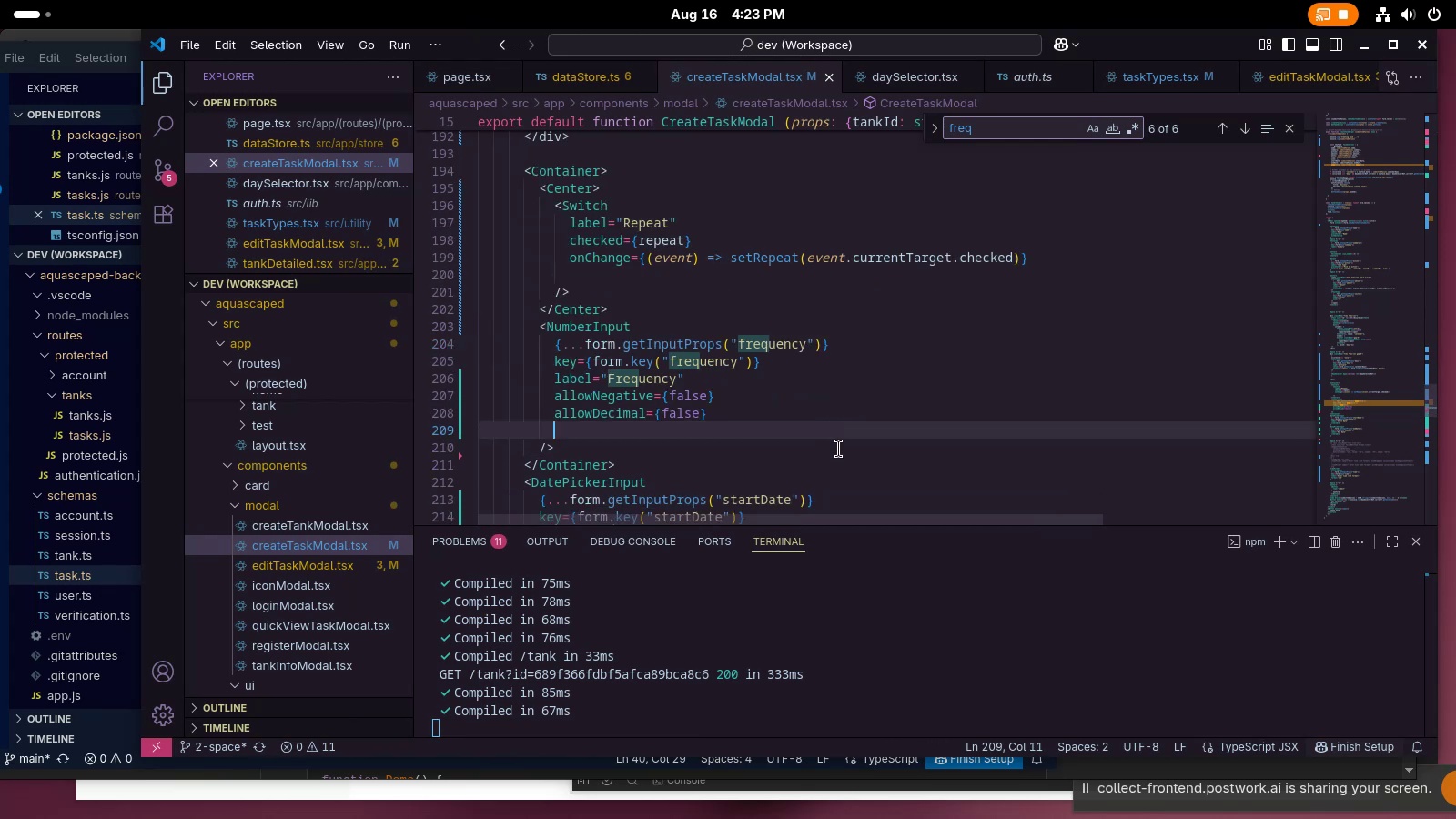 
key(Control+ControlLeft)
 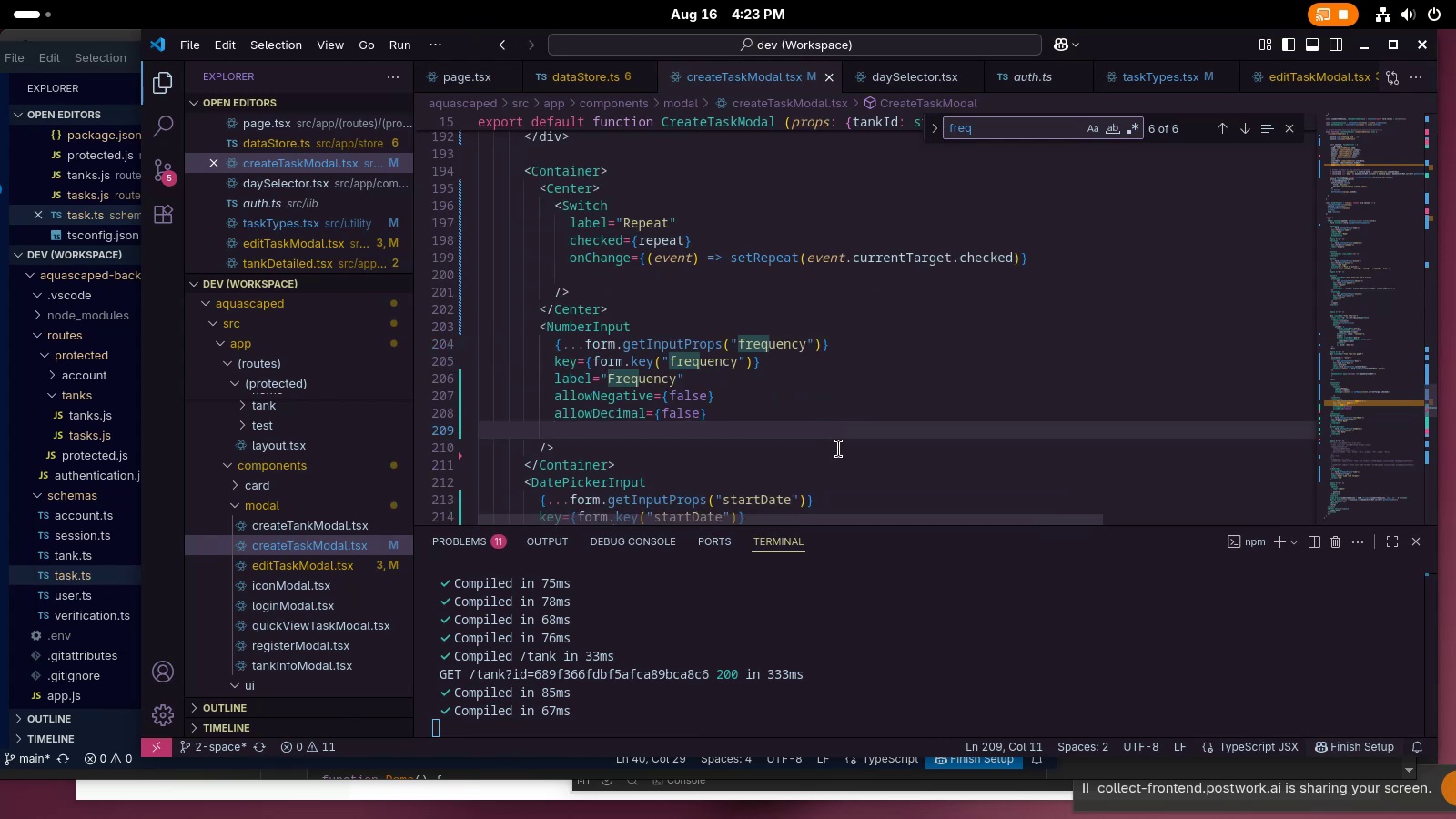 
key(Control+Z)
 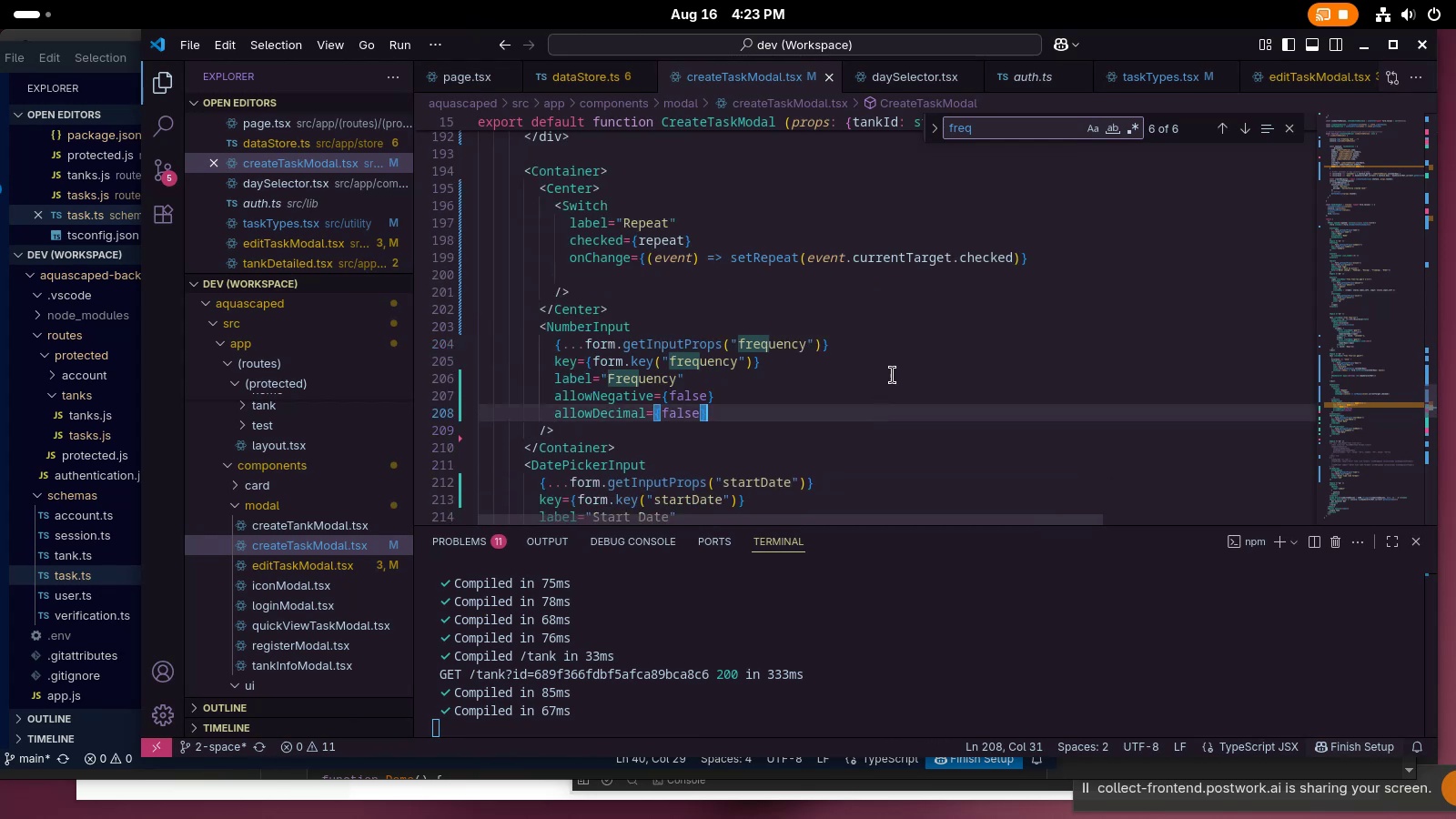 
left_click([894, 372])
 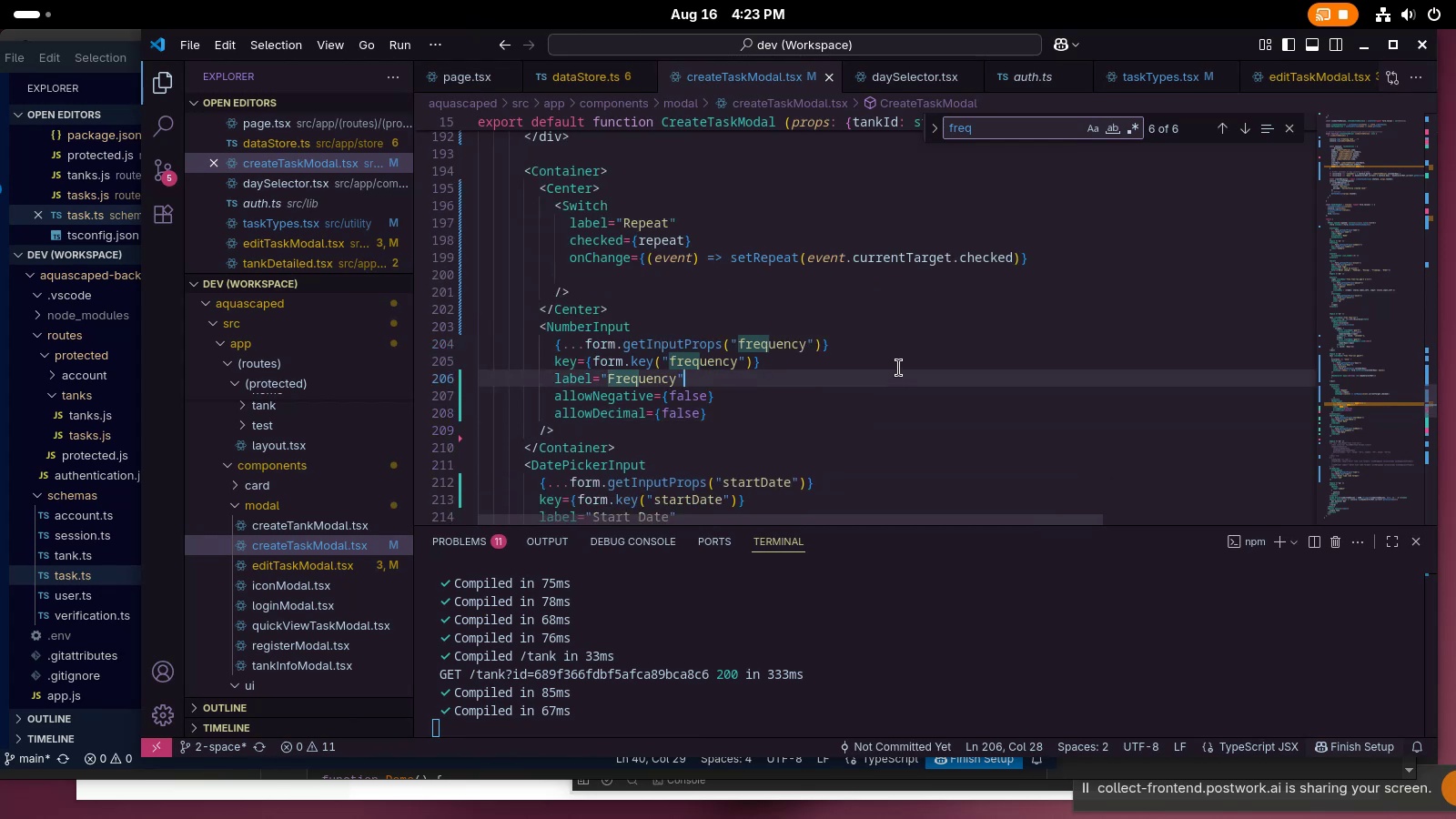 
left_click([908, 349])
 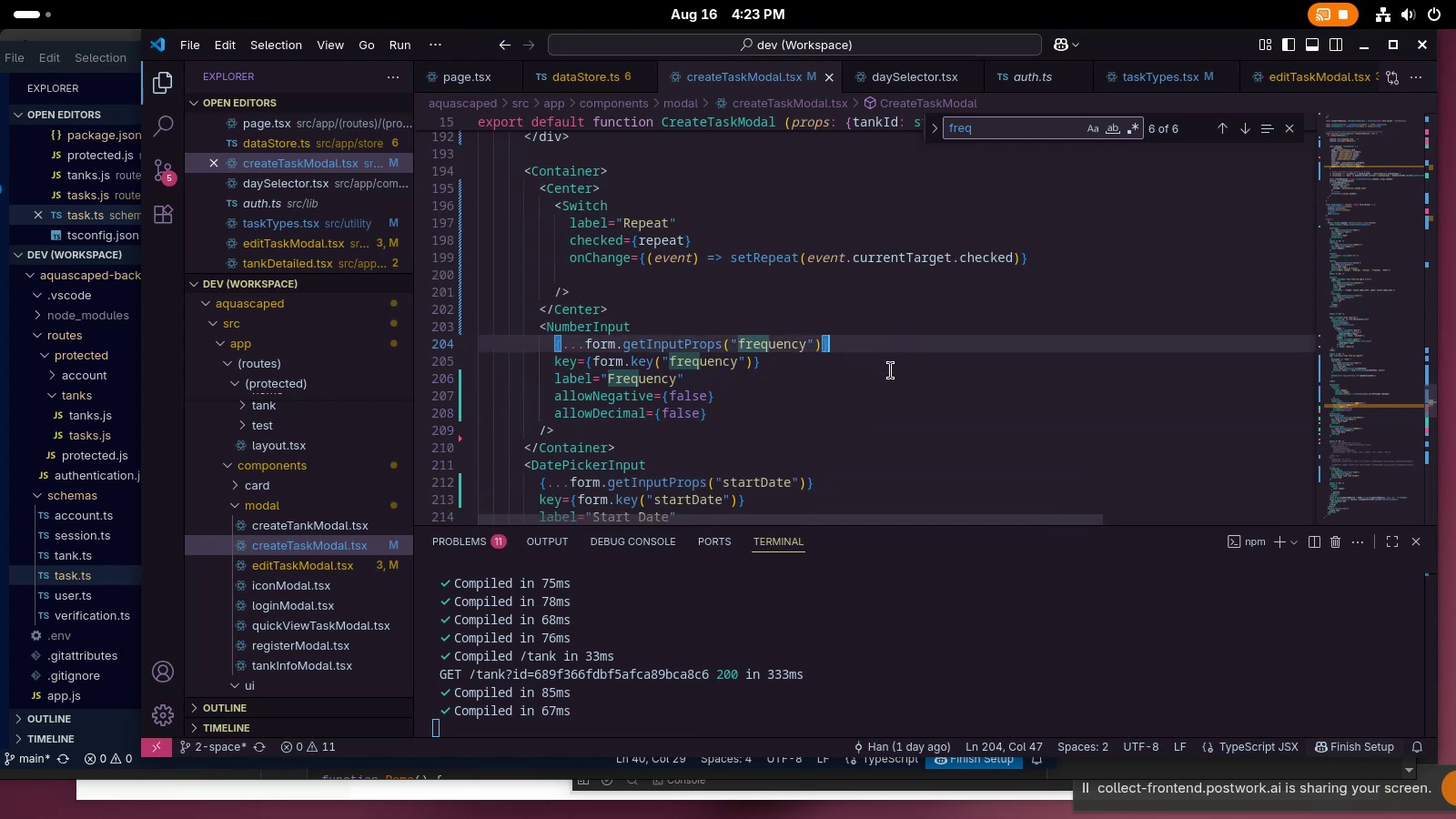 
left_click([888, 370])
 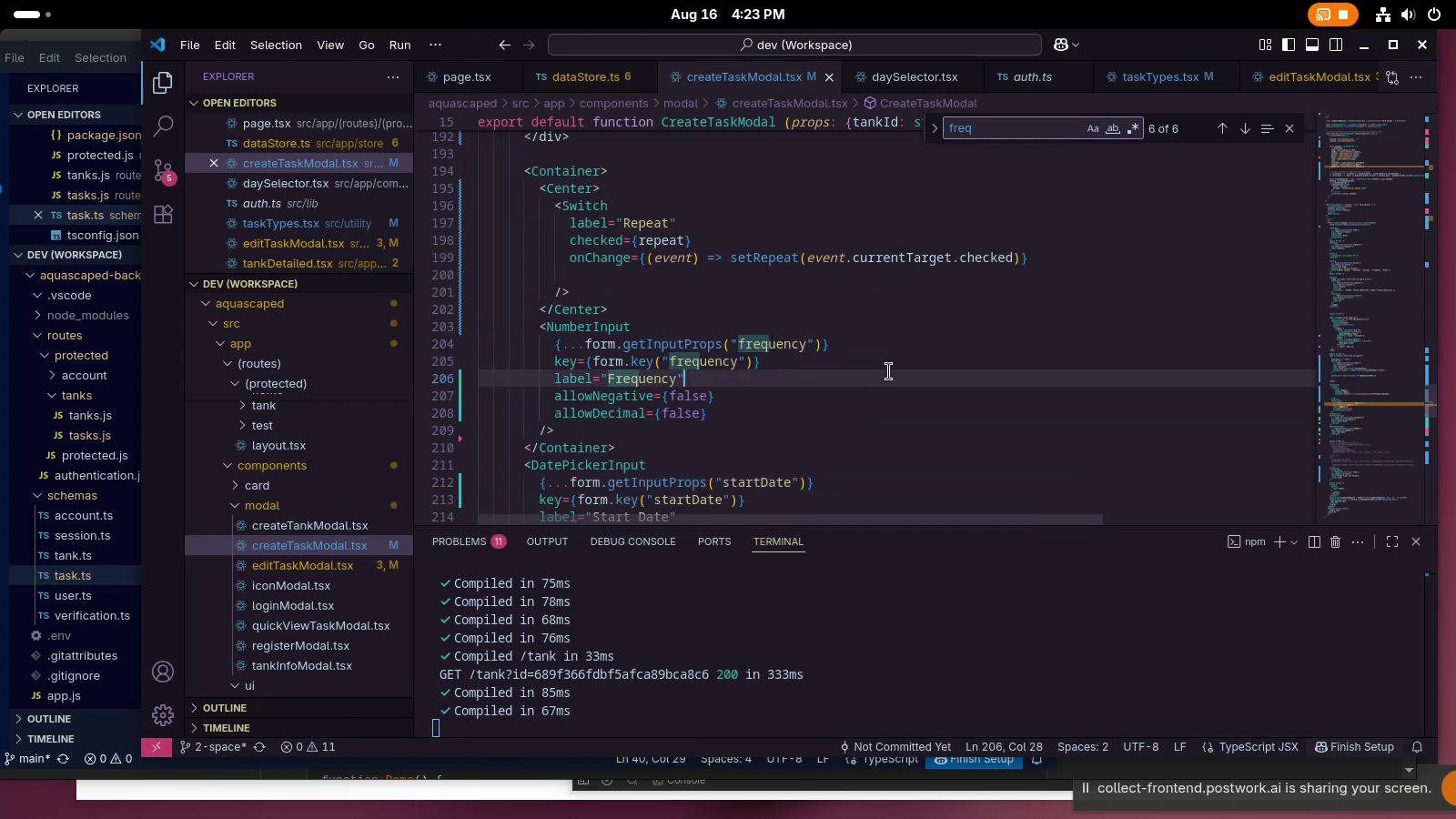 
key(Enter)
 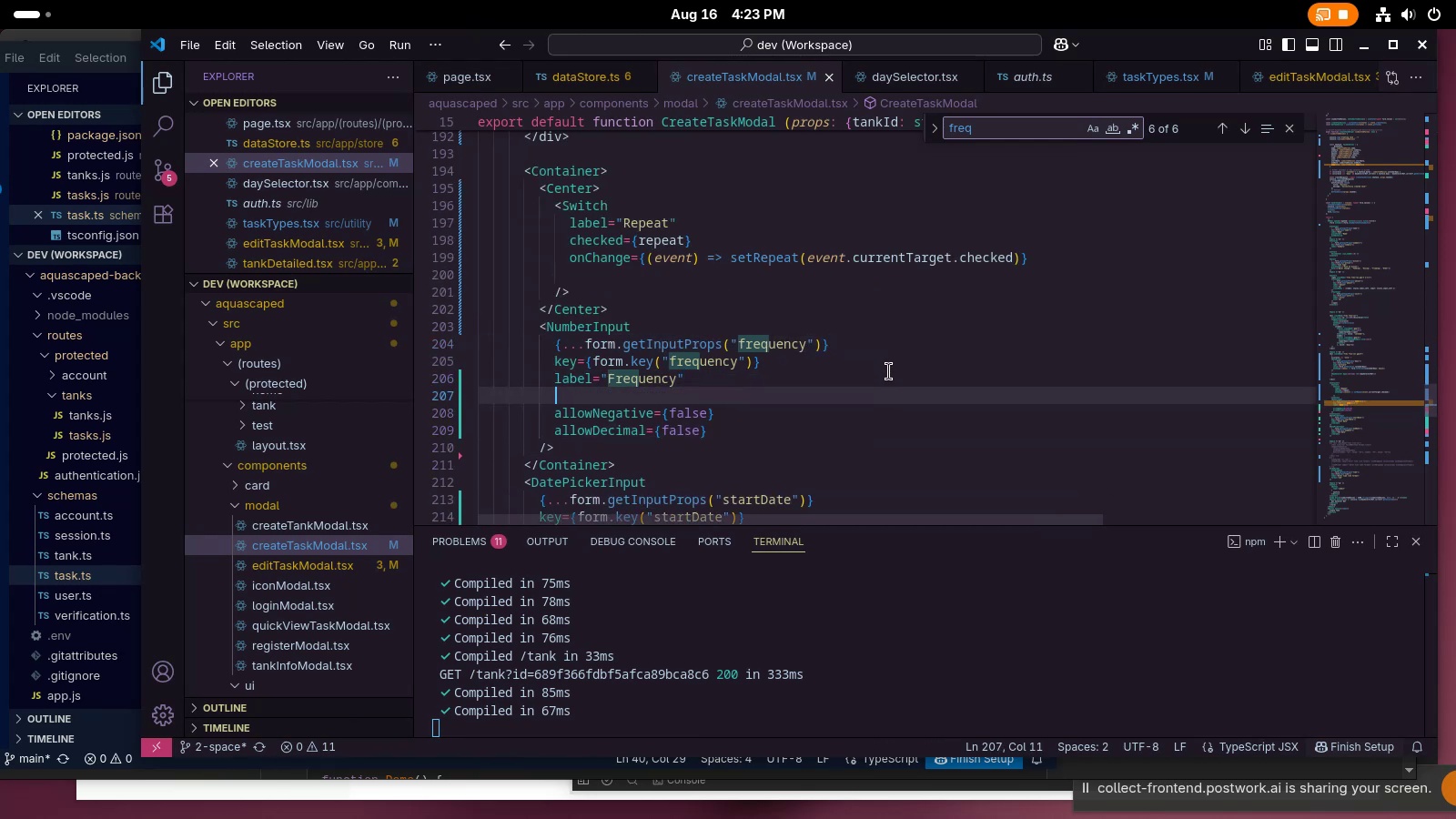 
type(disabled=")
key(Backspace)
type({repeat)
 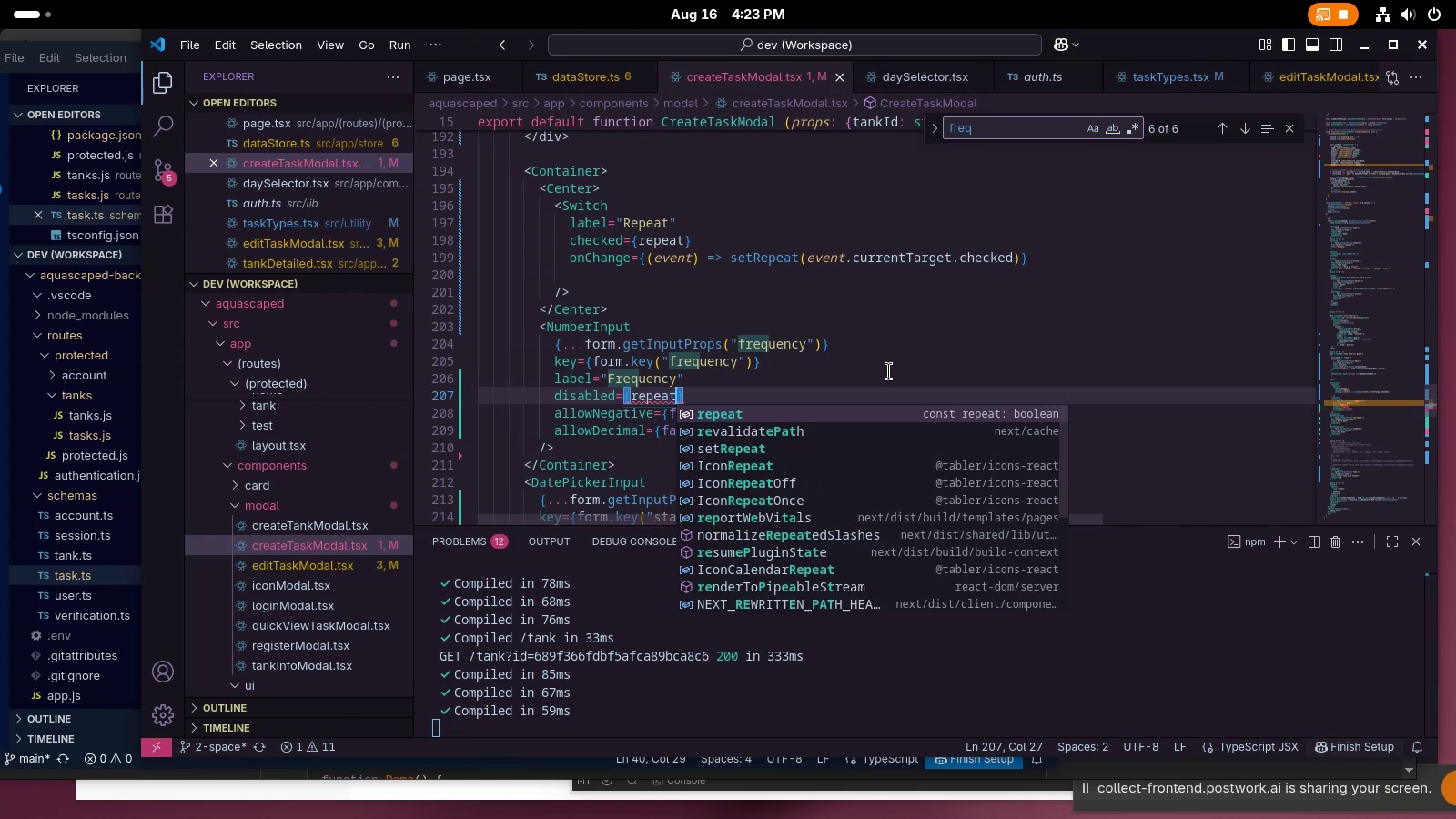 
key(Control+ControlLeft)
 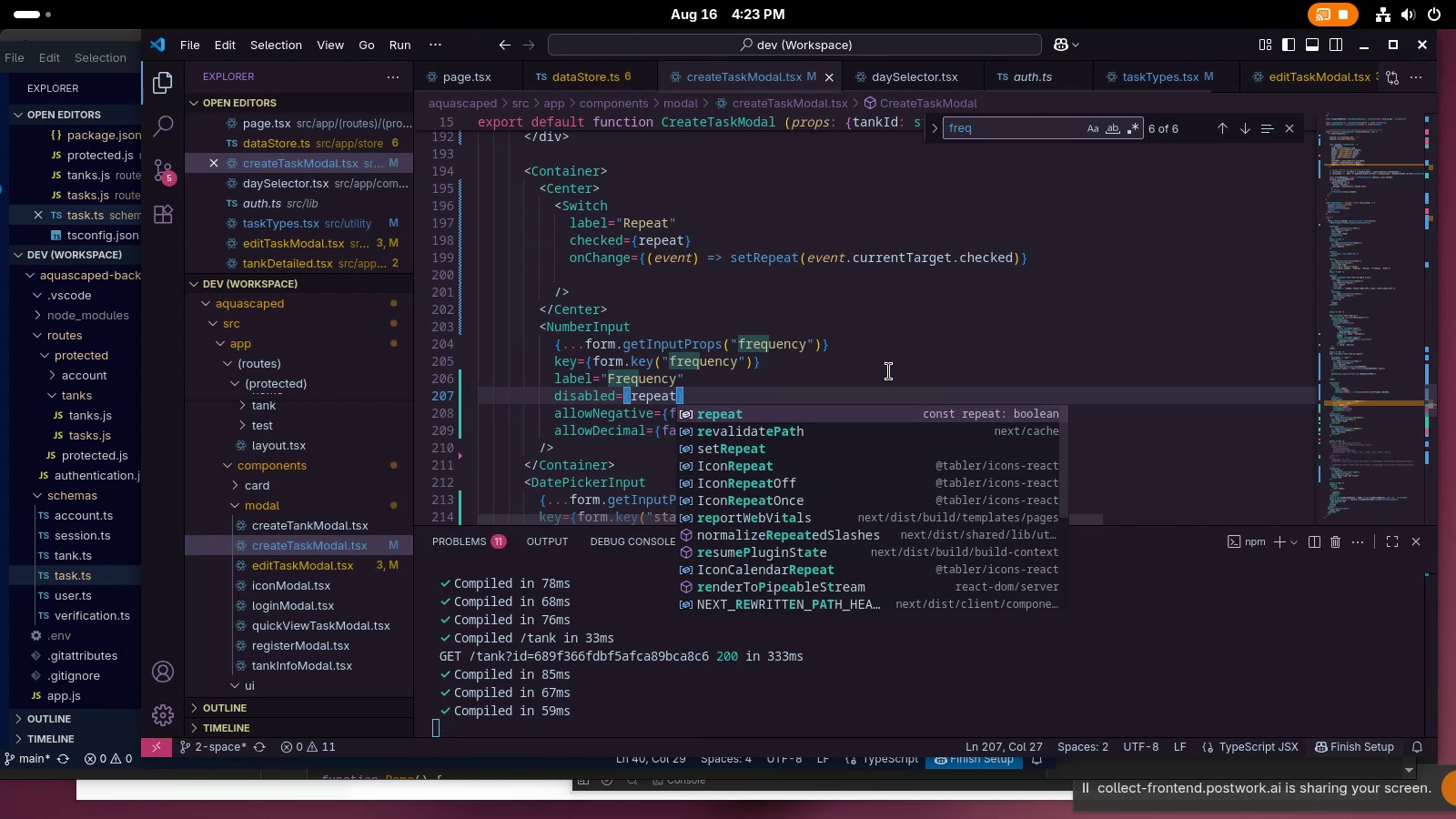 
key(Control+S)
 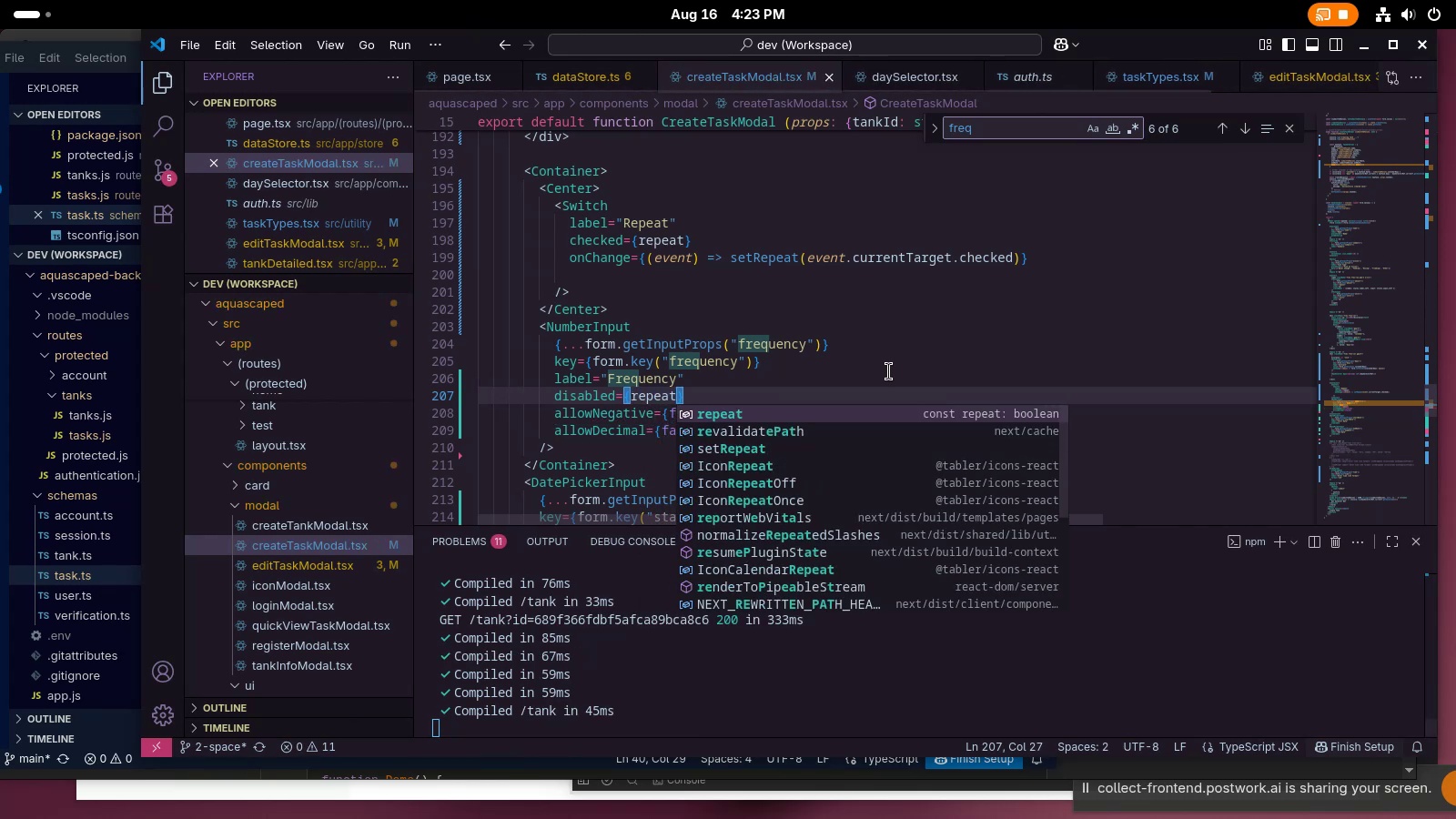 
key(Alt+AltLeft)
 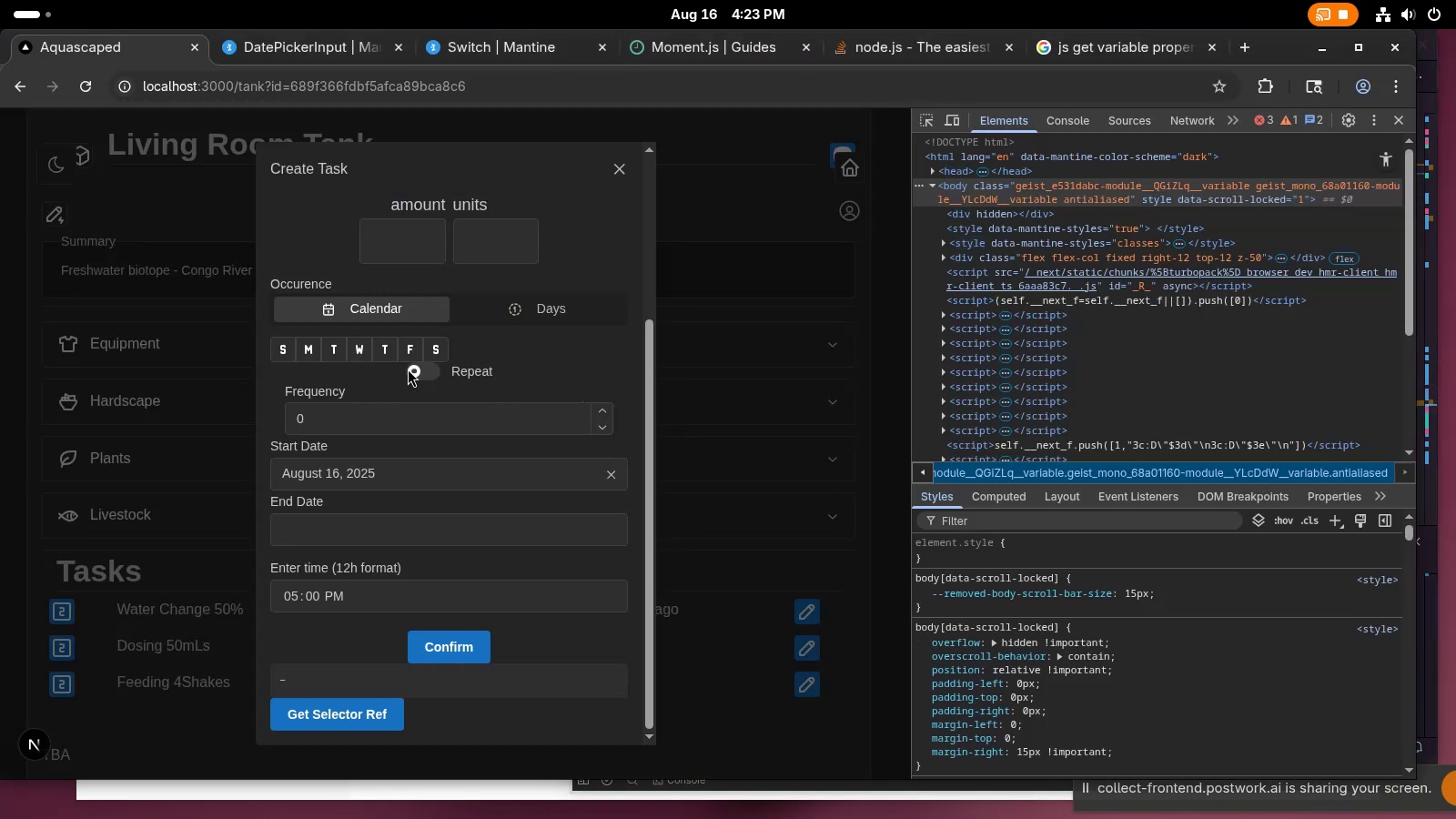 
wait(5.8)
 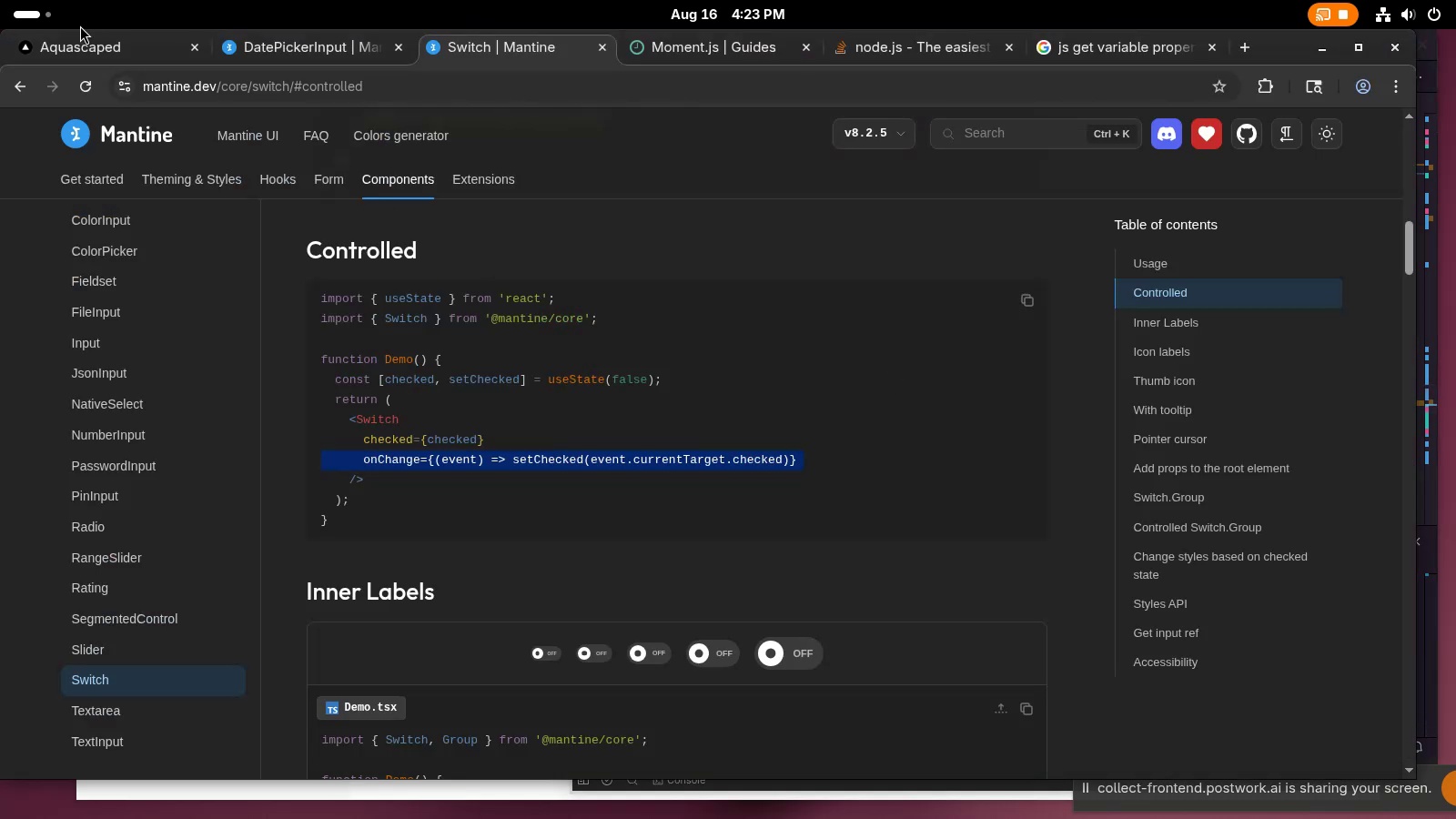 
key(Tab)
 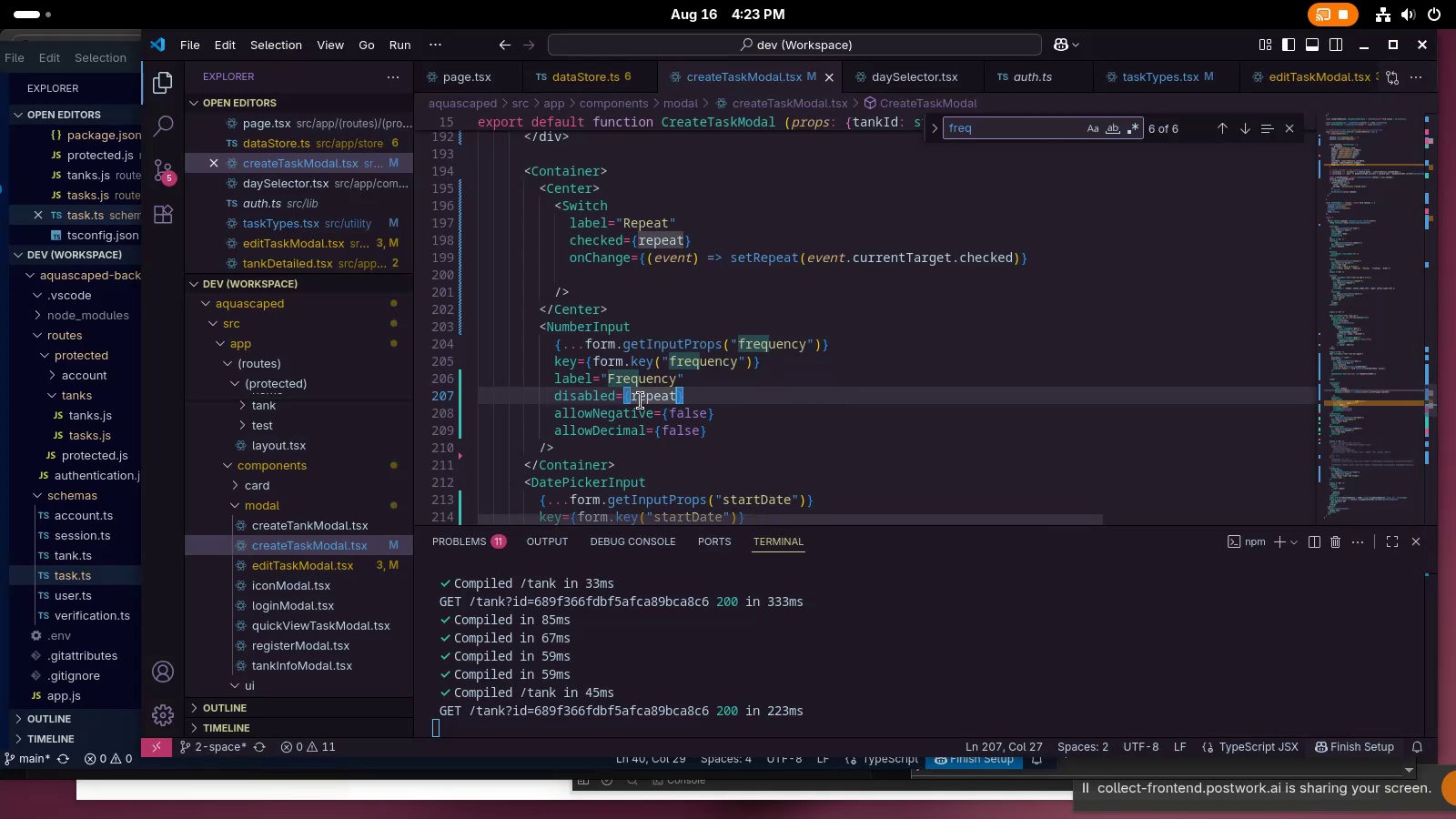 
left_click([640, 384])
 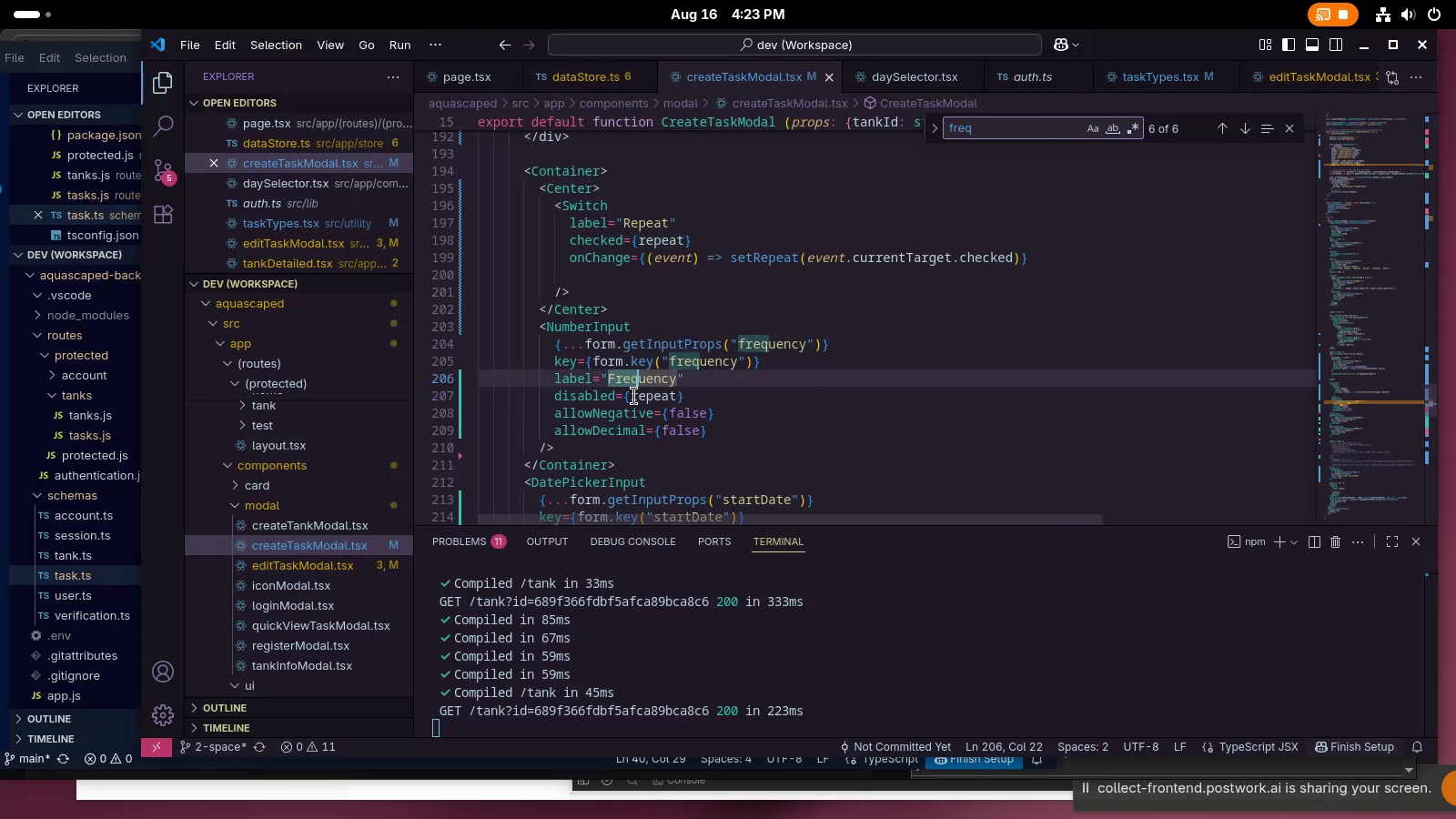 
left_click([633, 397])
 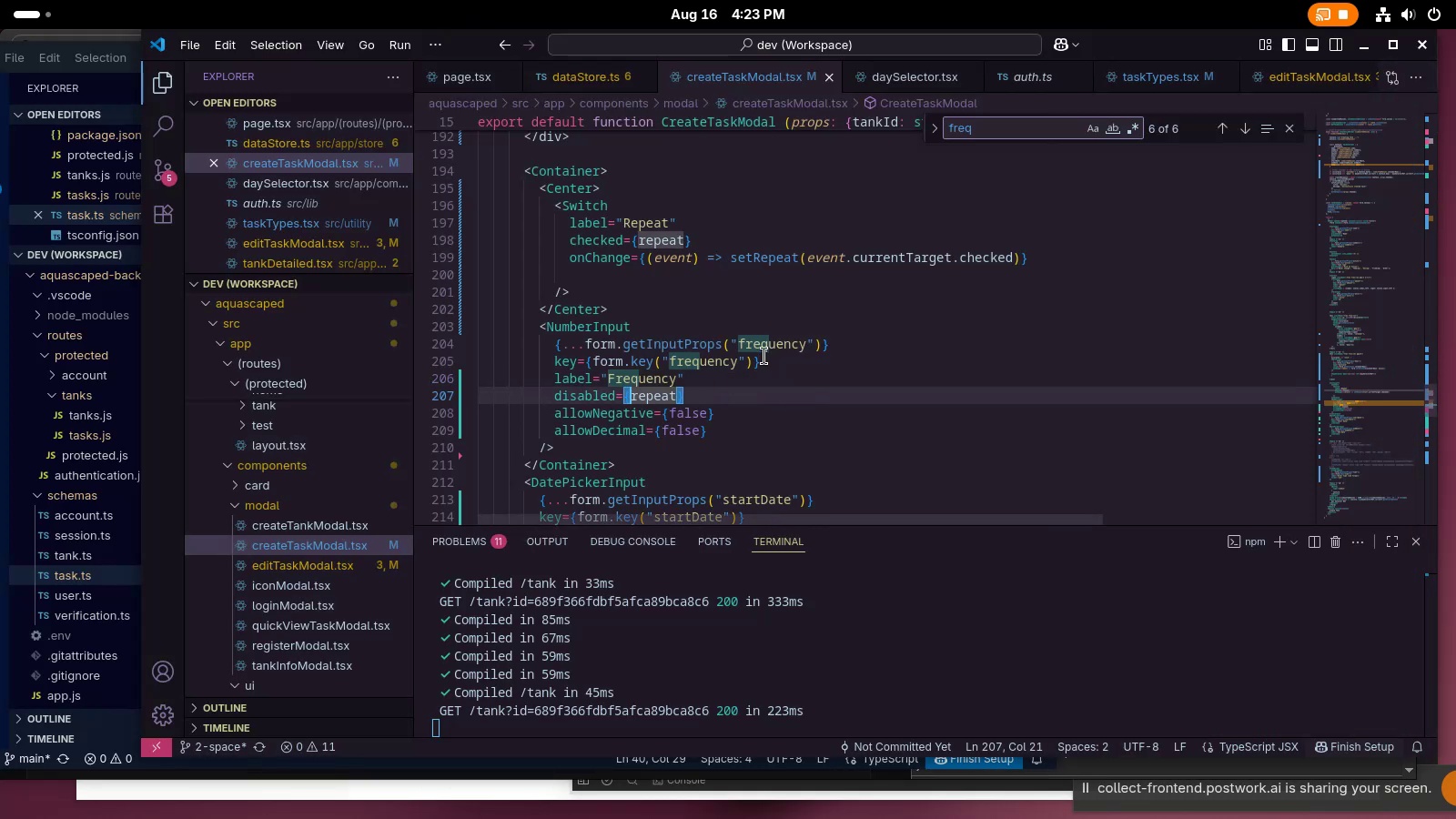 
key(Shift+1)
 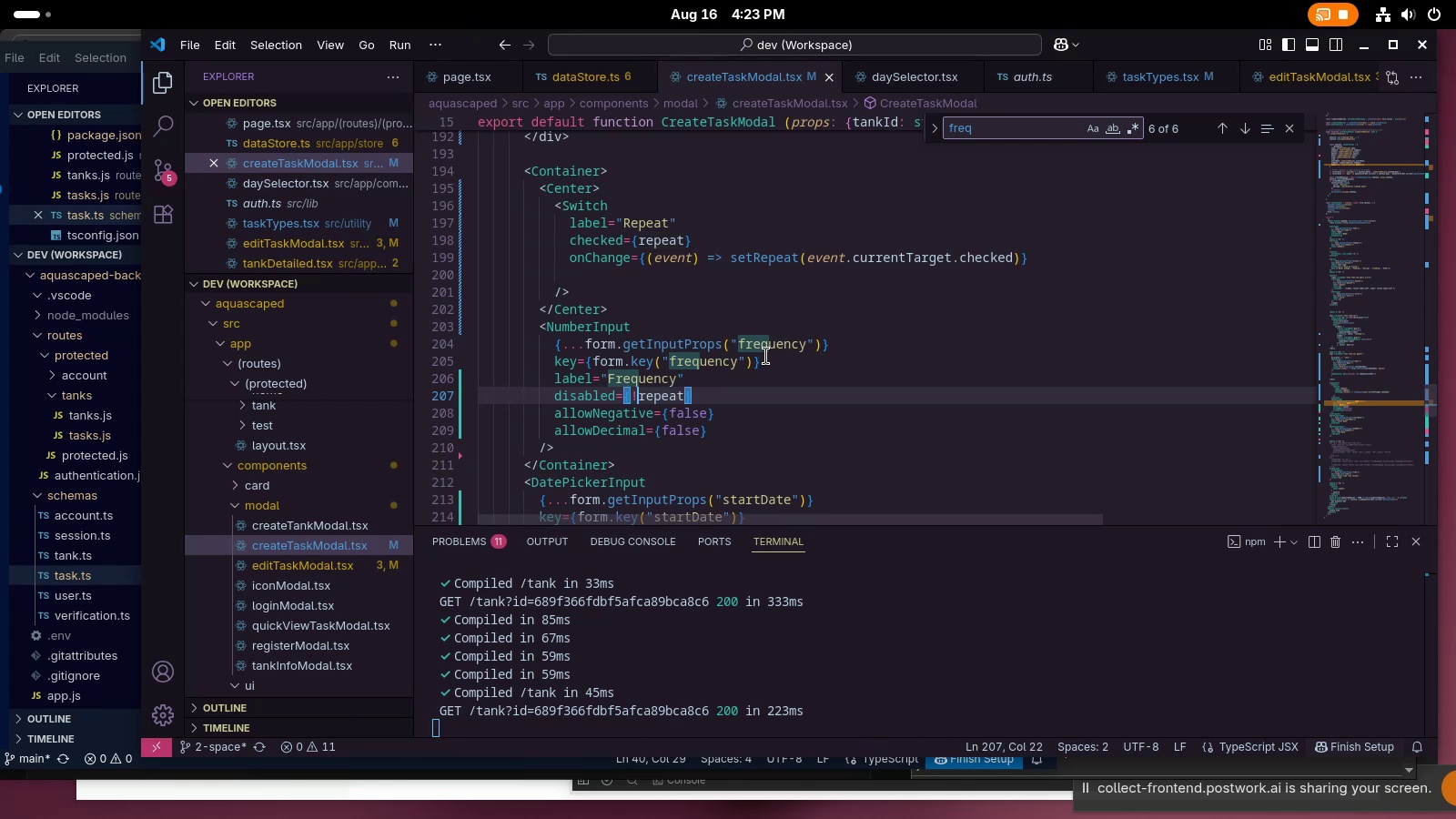 
left_click([766, 356])
 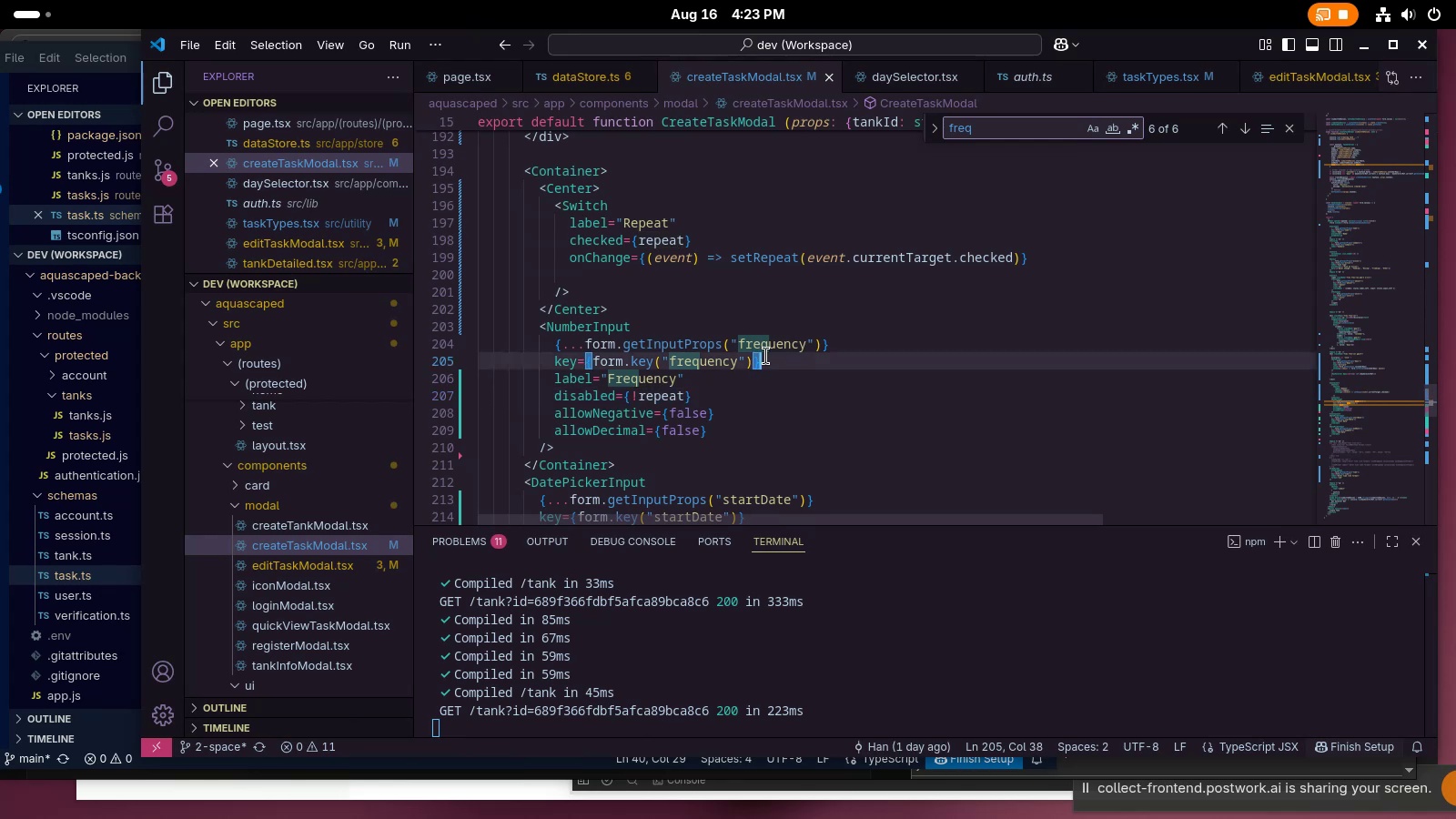 
key(Control+ControlLeft)
 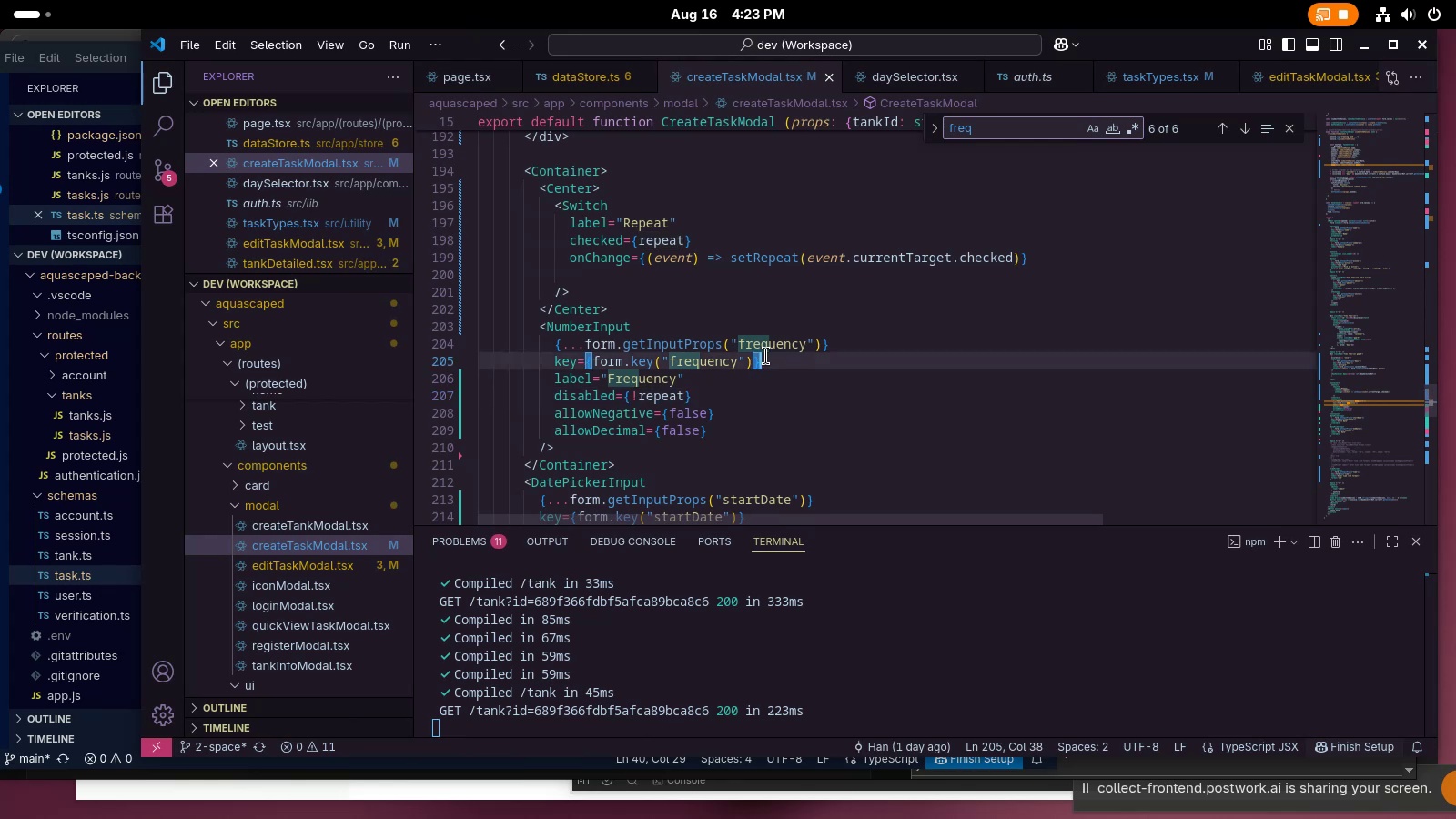 
key(Control+S)
 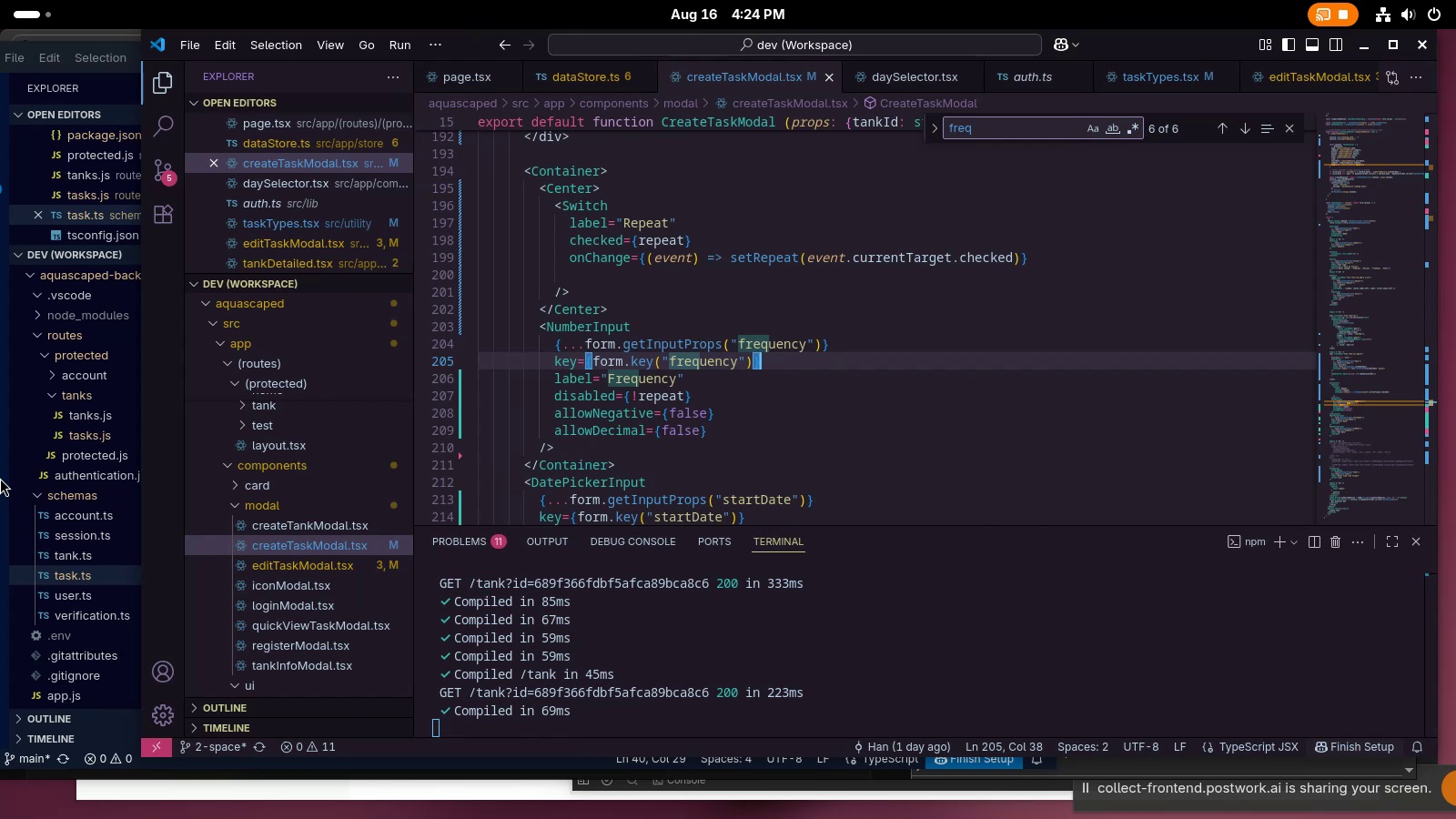 
wait(60.33)
 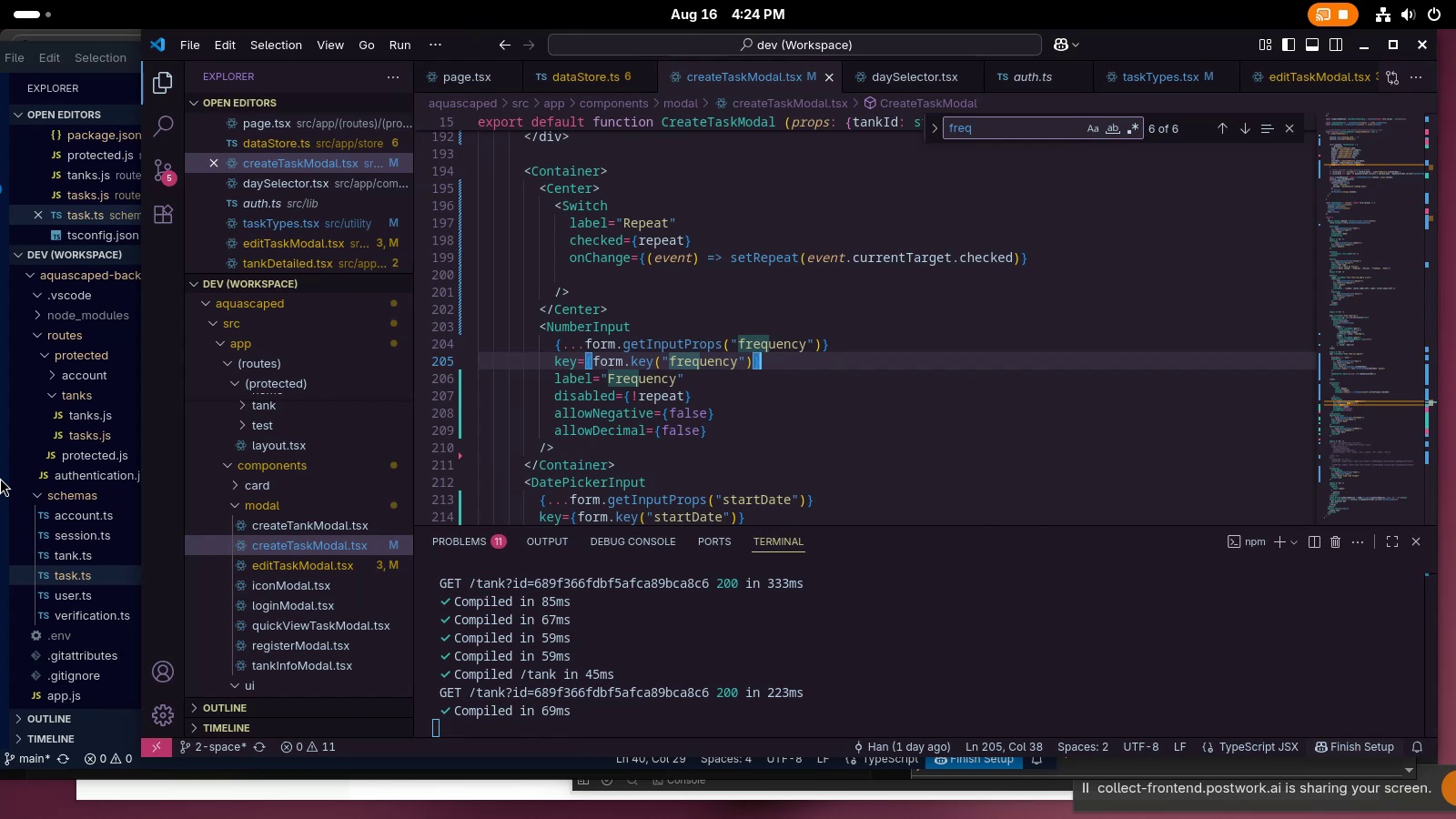 
left_click([840, 402])
 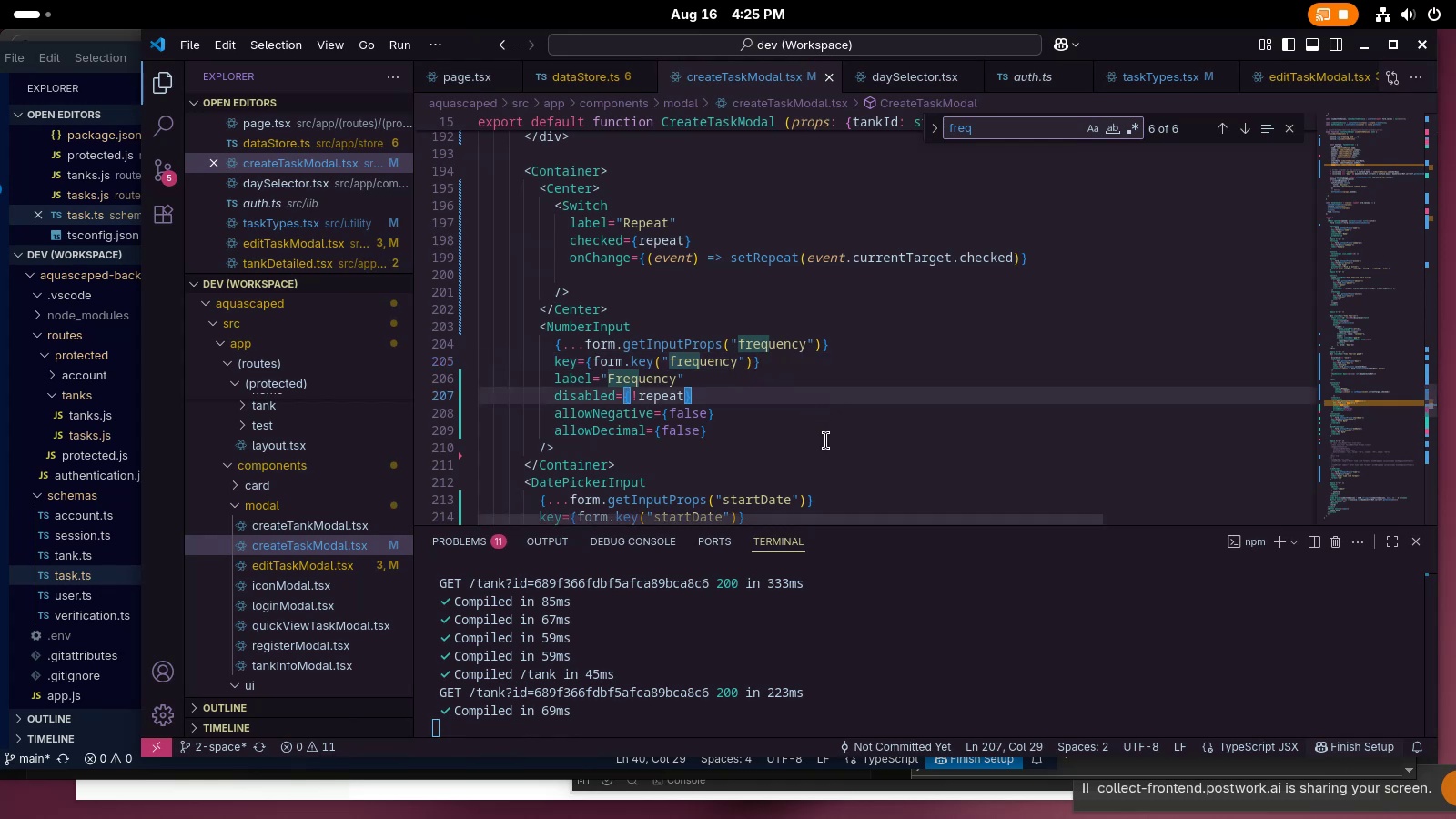 
key(Alt+AltLeft)
 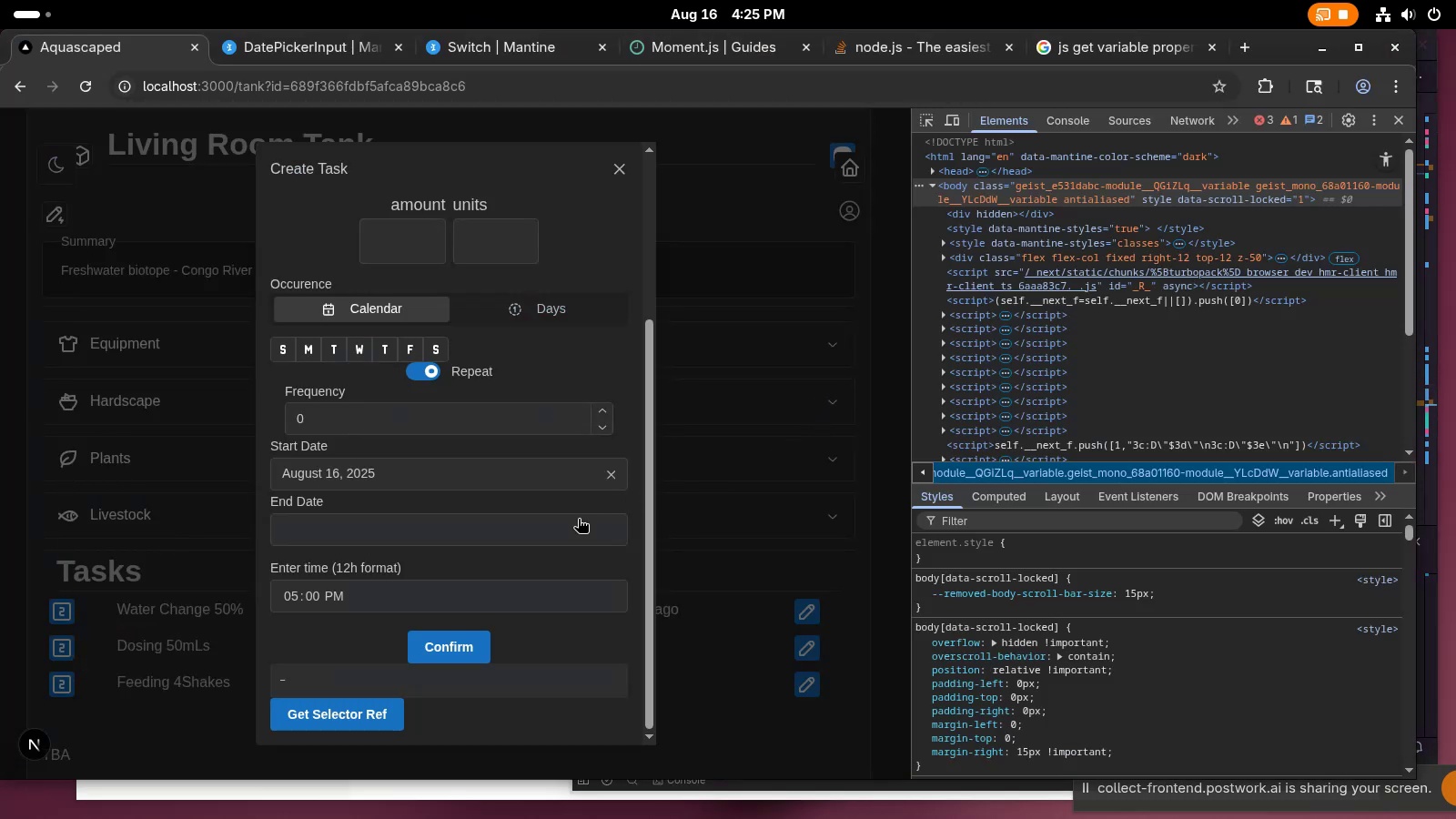 
wait(8.09)
 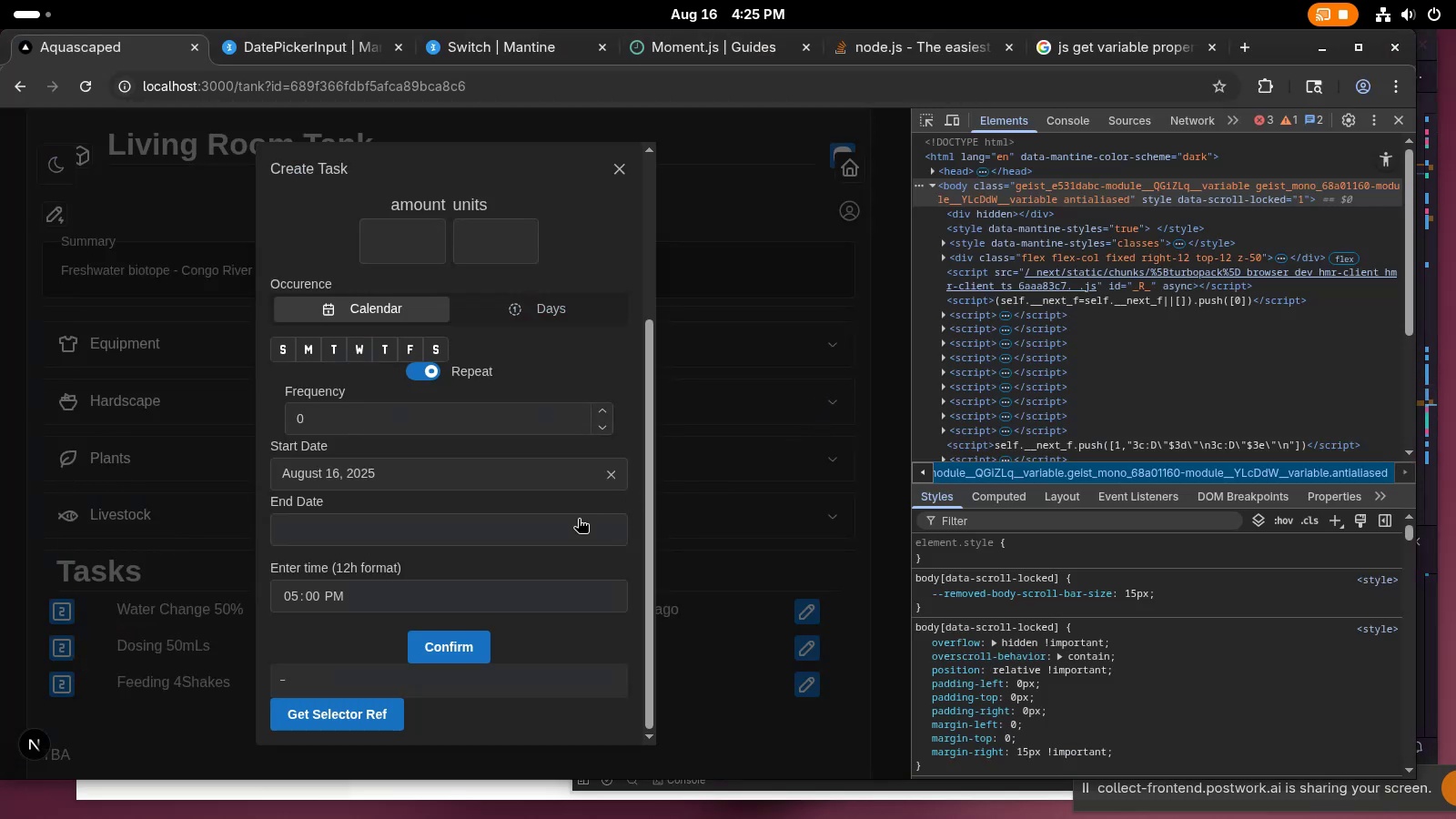 
key(Tab)
 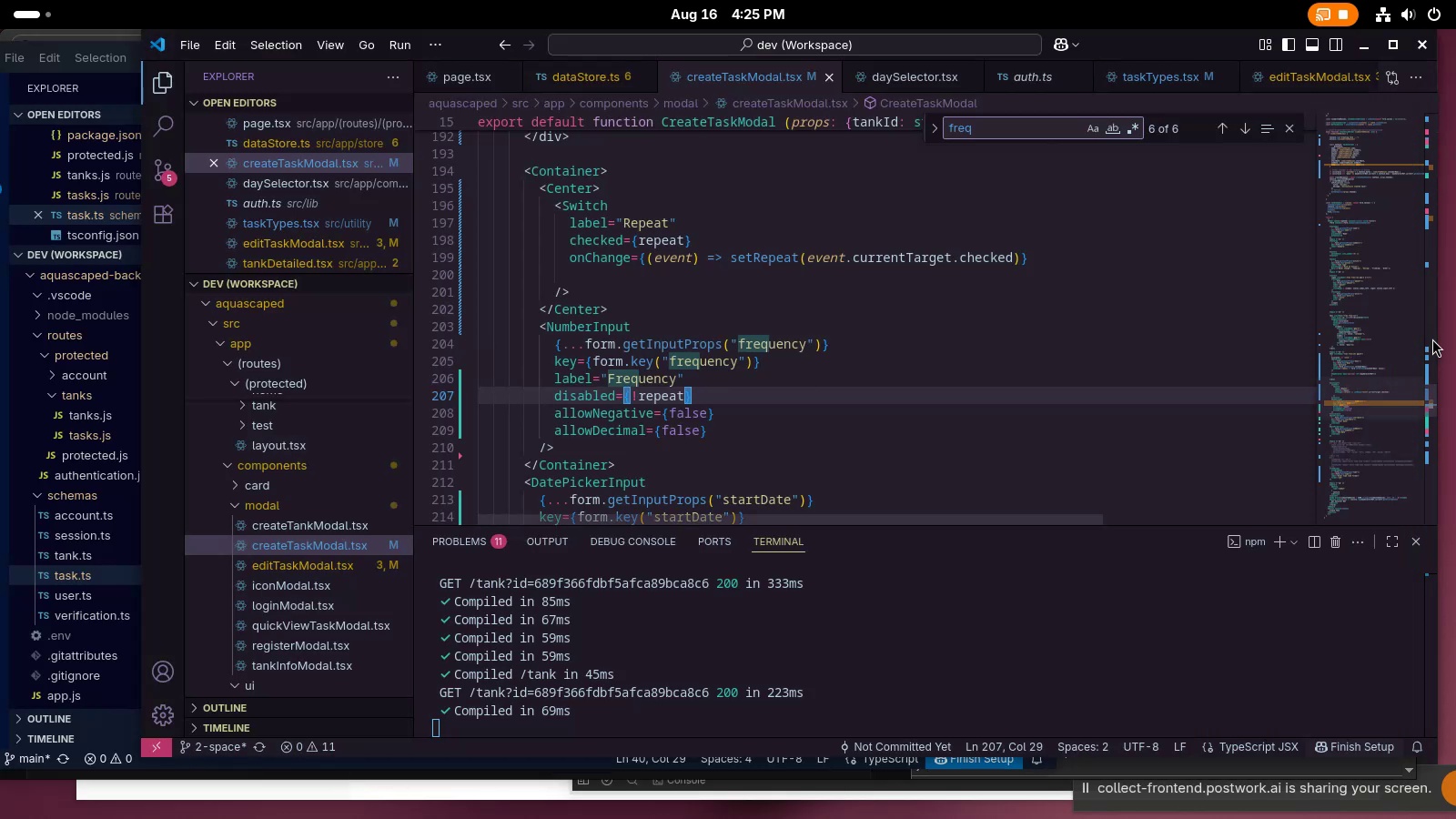 
left_click_drag(start_coordinate=[1400, 380], to_coordinate=[1364, 147])
 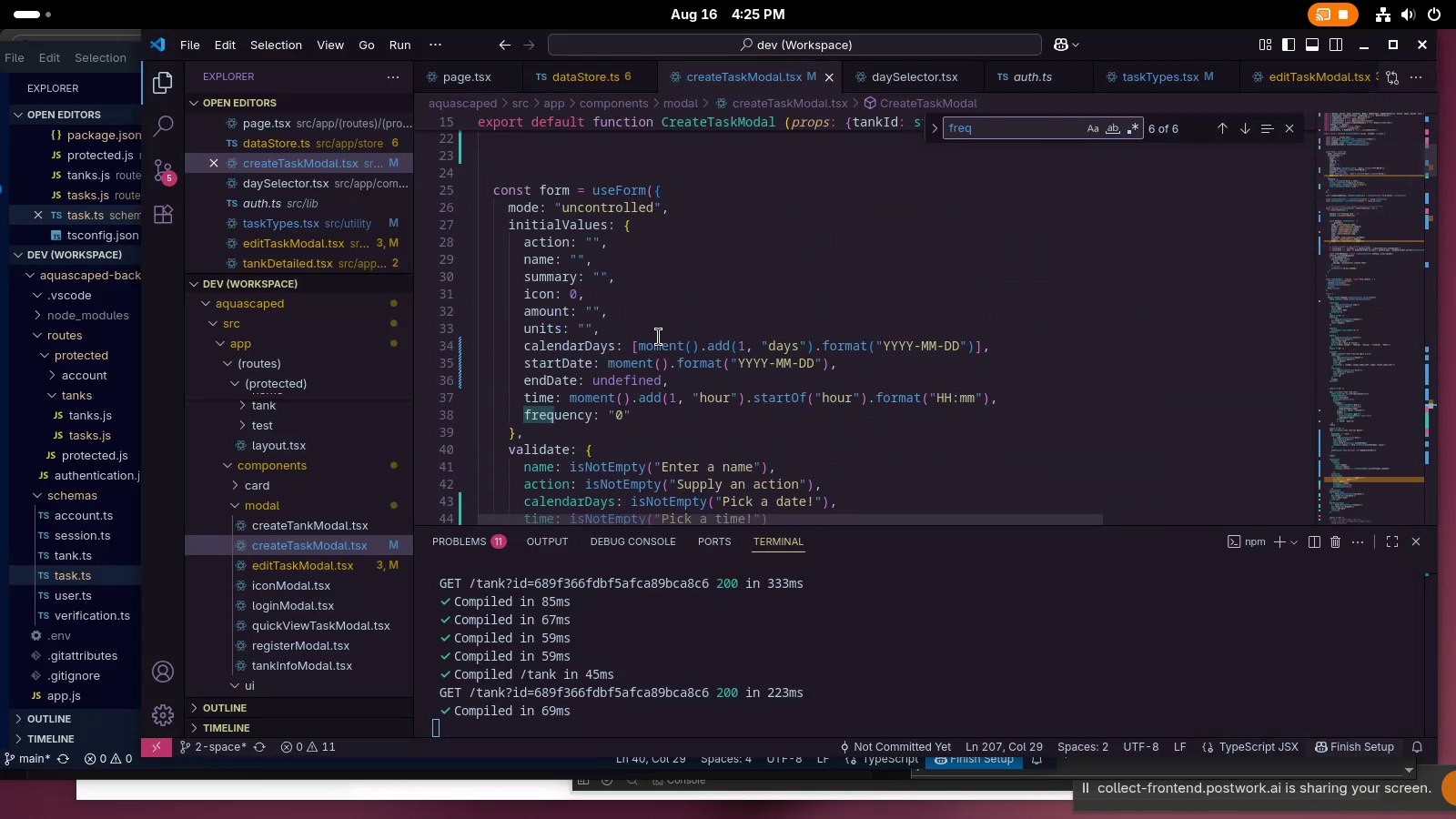 
left_click_drag(start_coordinate=[623, 420], to_coordinate=[619, 419])
 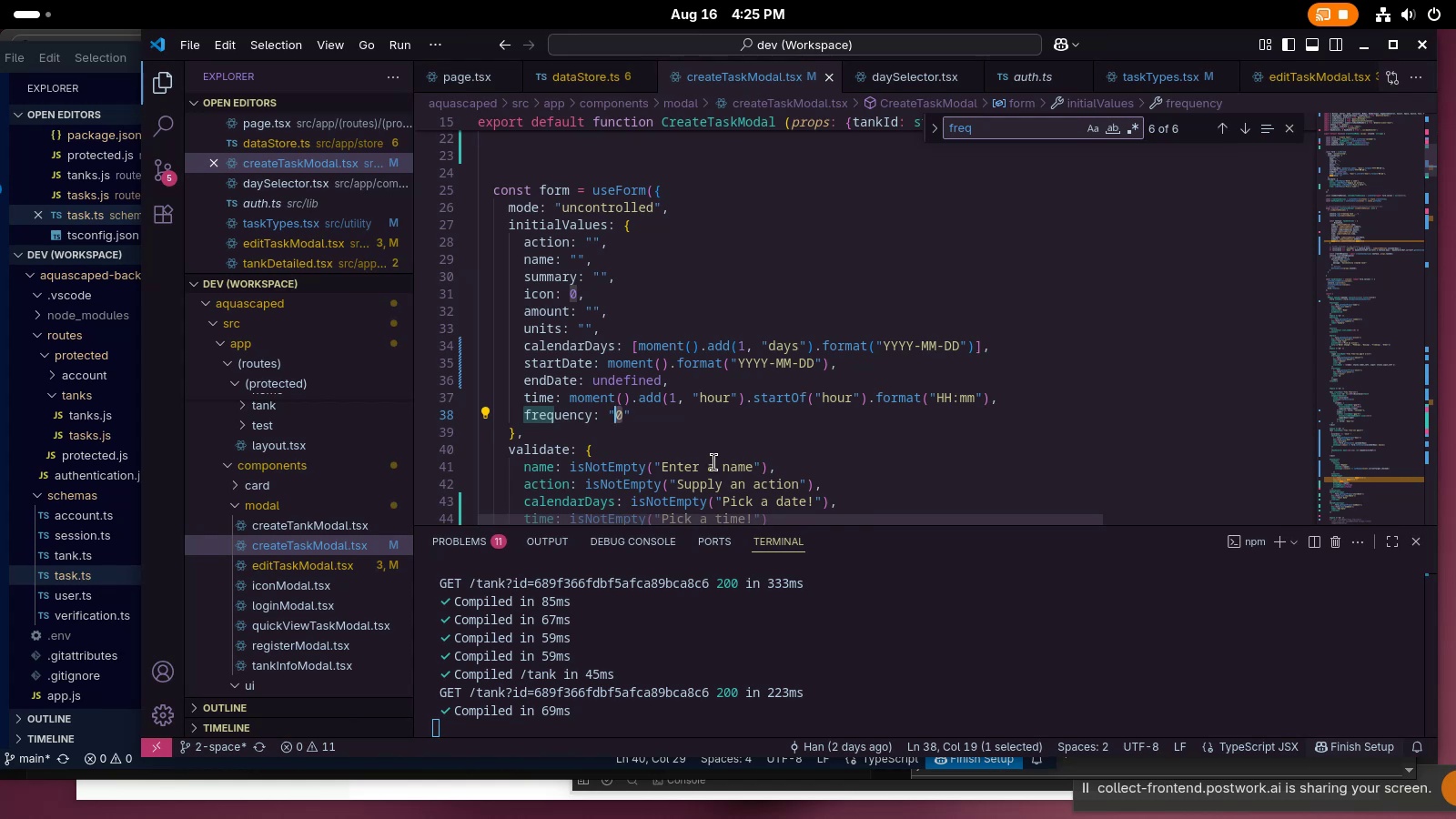 
key(1)
 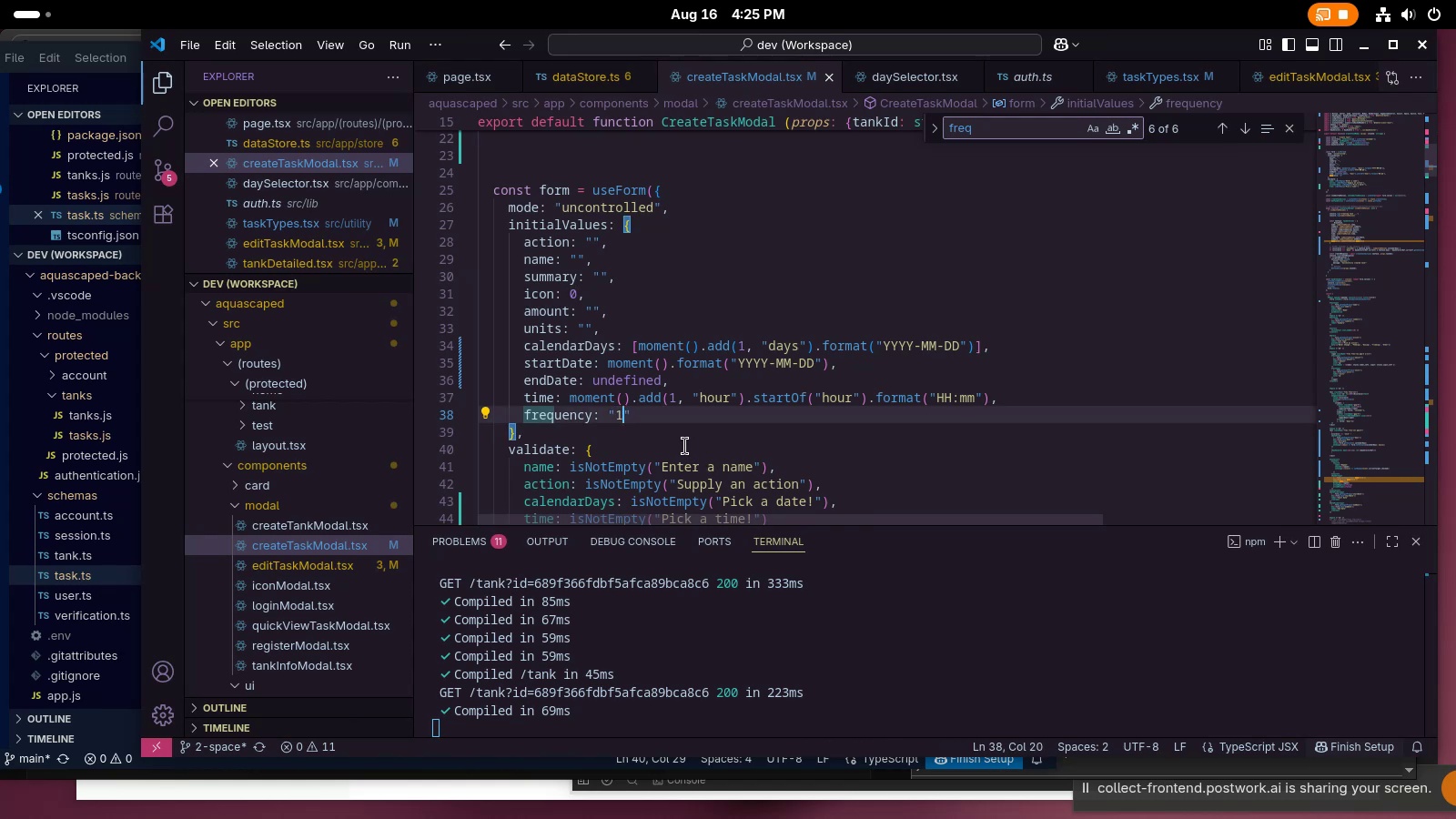 
left_click([685, 445])
 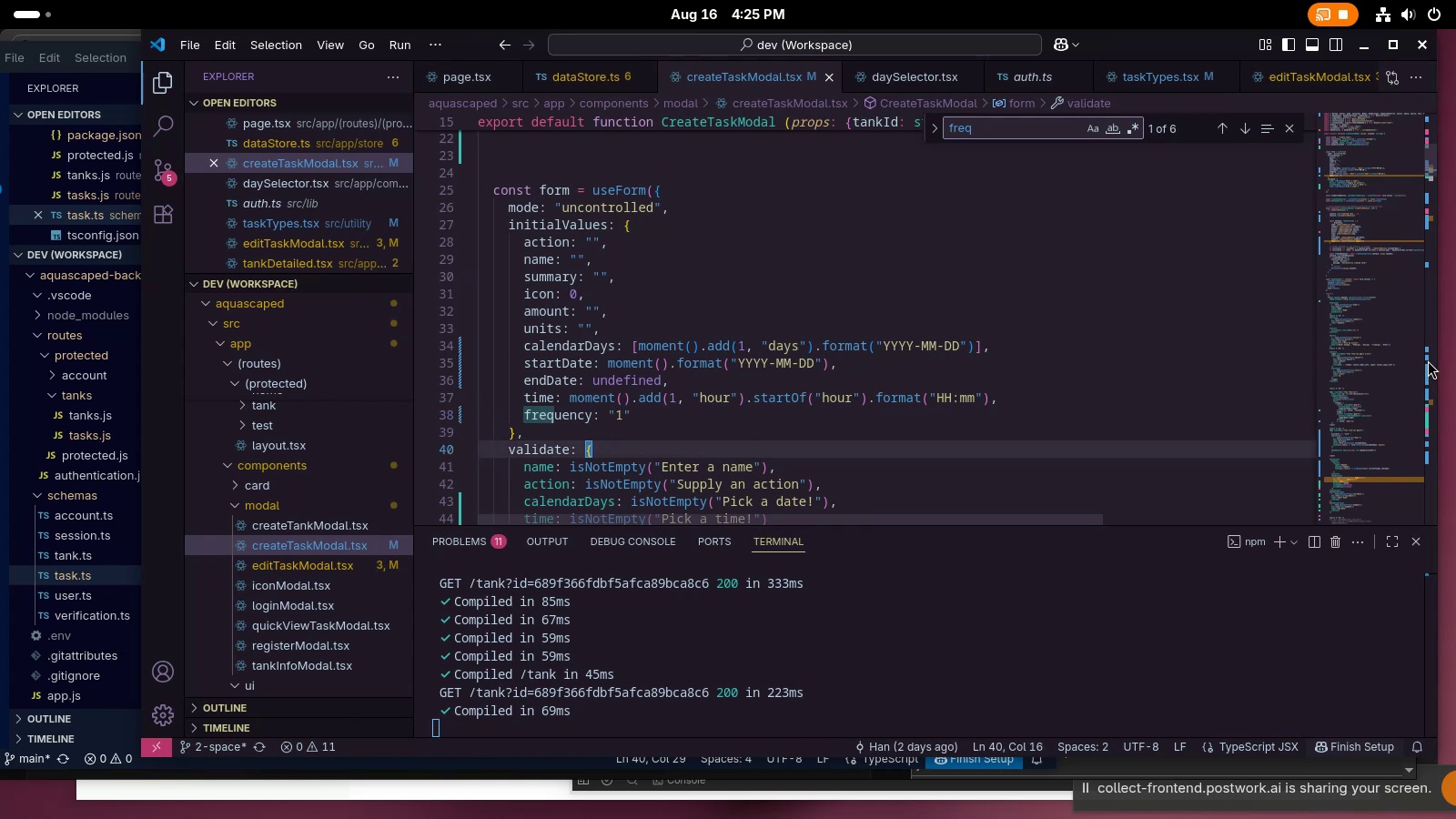 
key(Control+ControlLeft)
 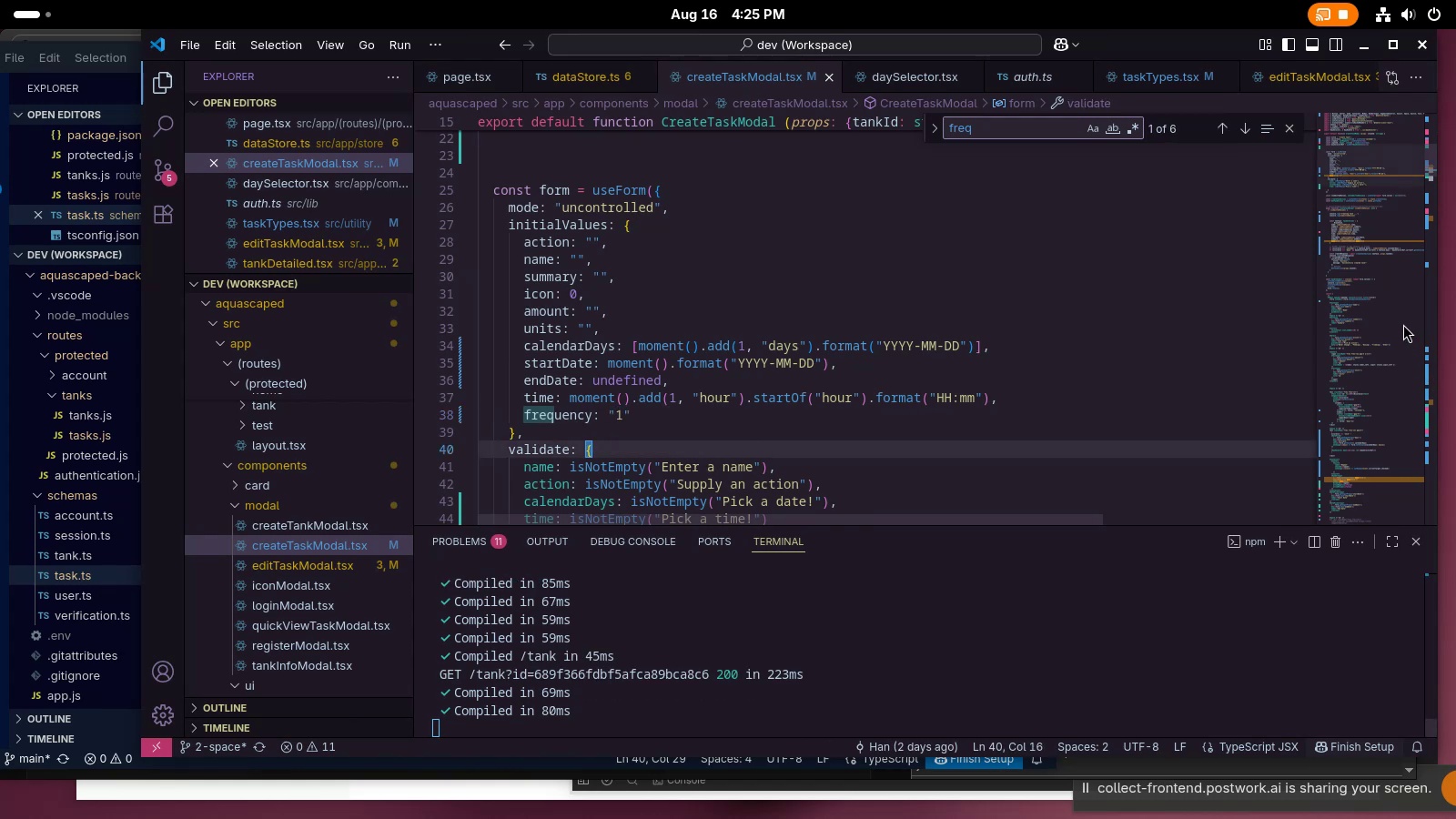 
key(Control+S)
 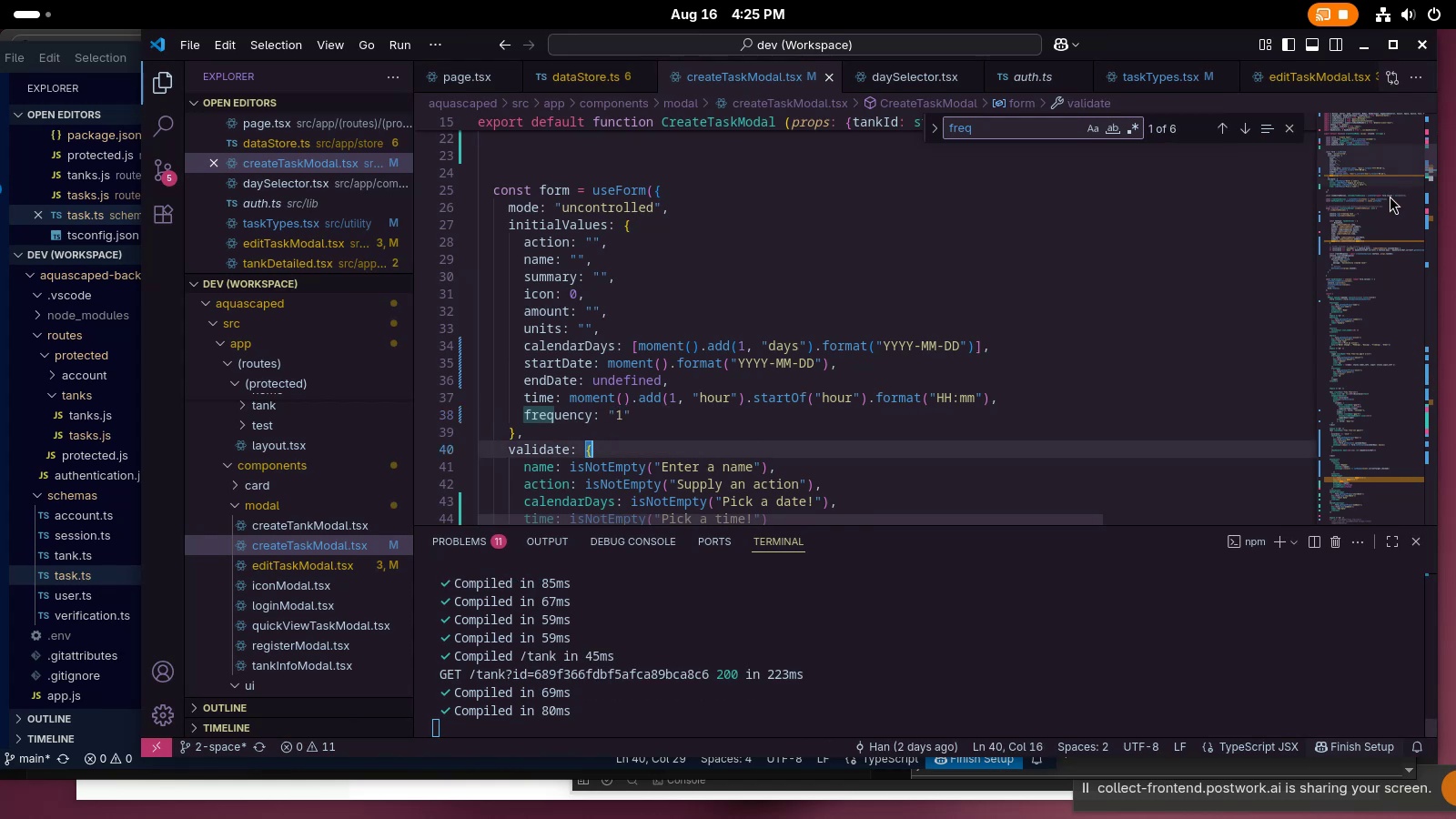 
left_click_drag(start_coordinate=[1386, 186], to_coordinate=[1370, 230])
 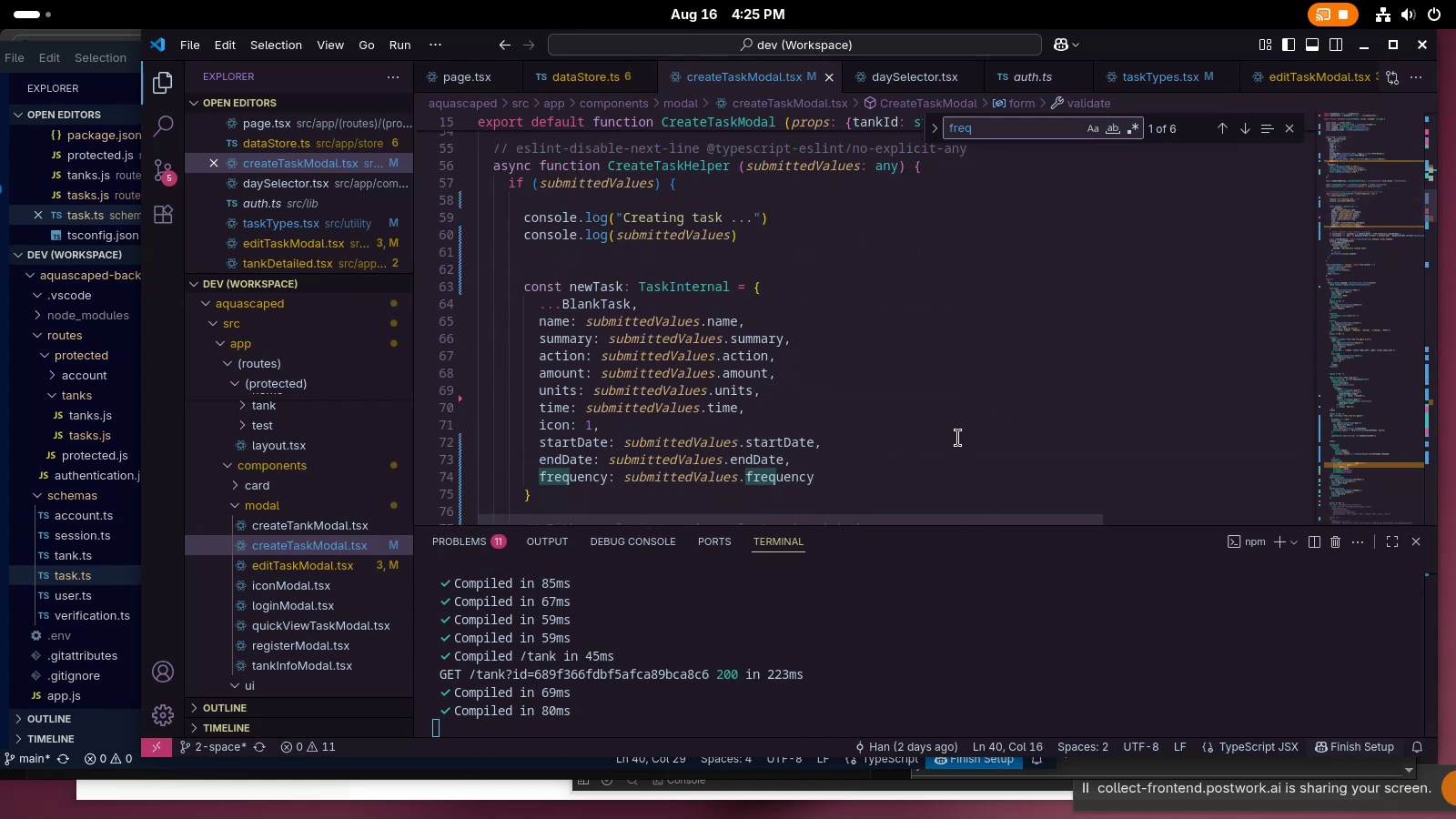 
scroll: coordinate [905, 424], scroll_direction: down, amount: 5.0
 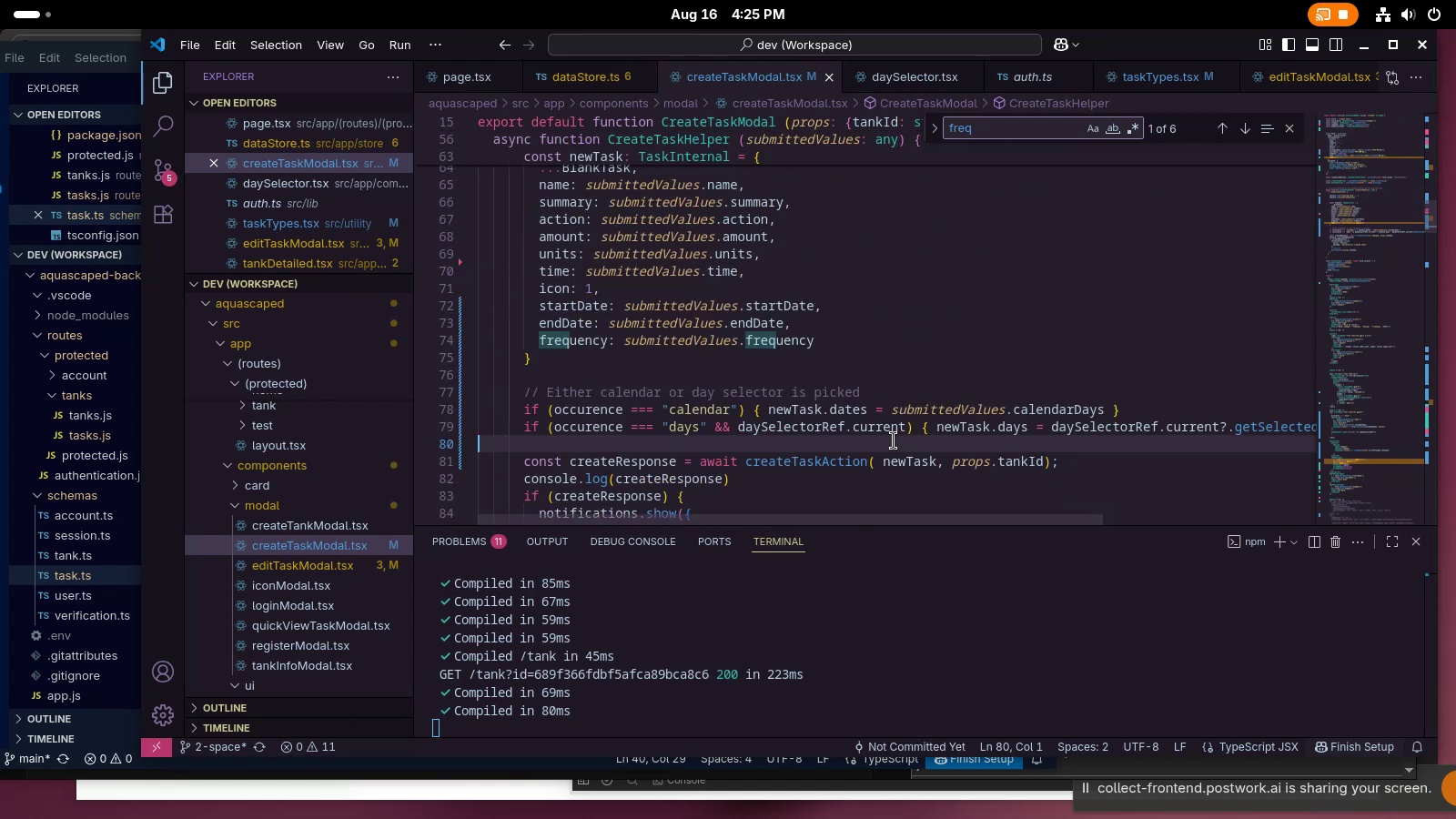 
key(Enter)
 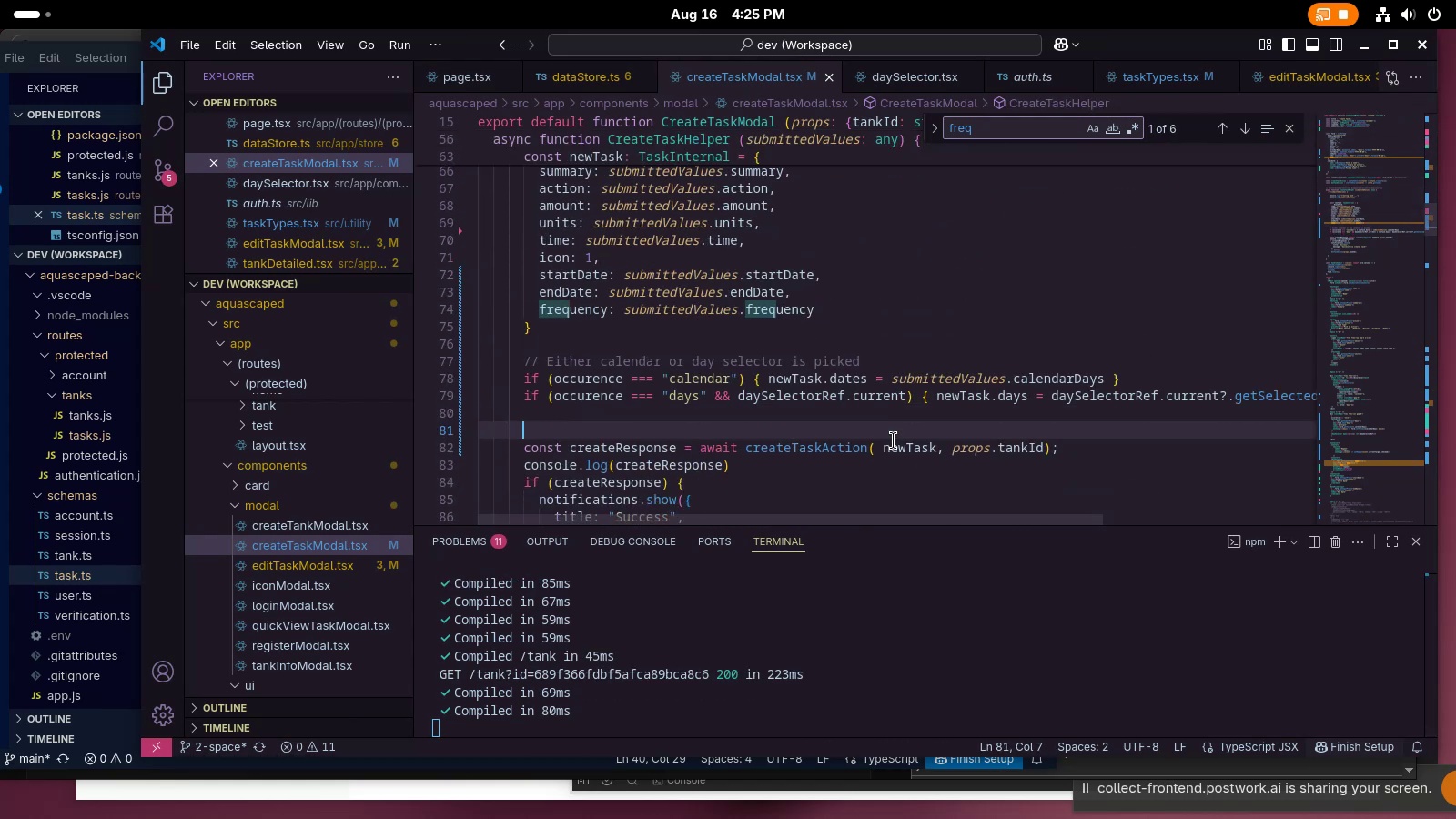 
key(Enter)
 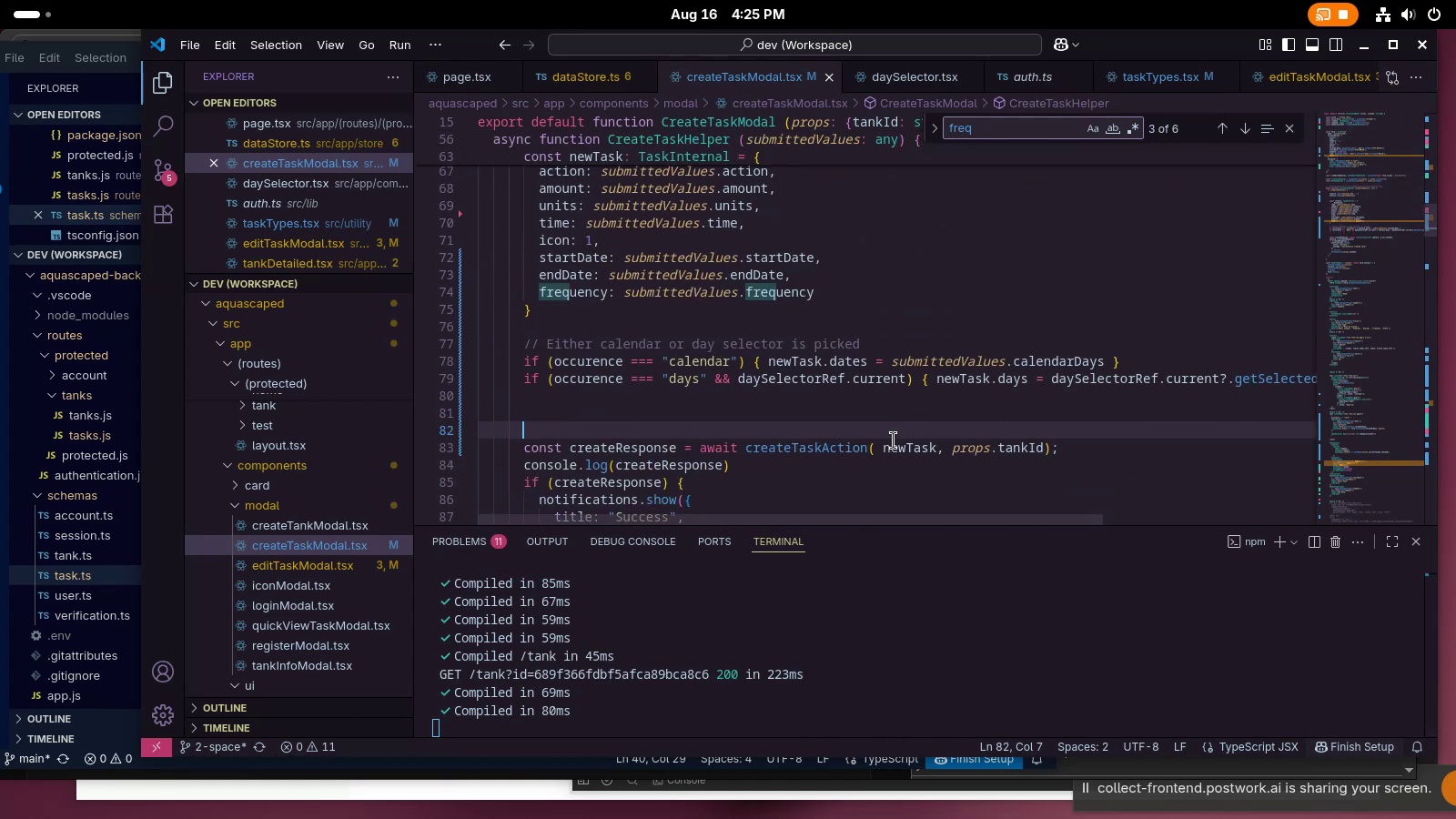 
type([PrintScreen][PrintScreen])
key(Tab)
type(if (repeat)
 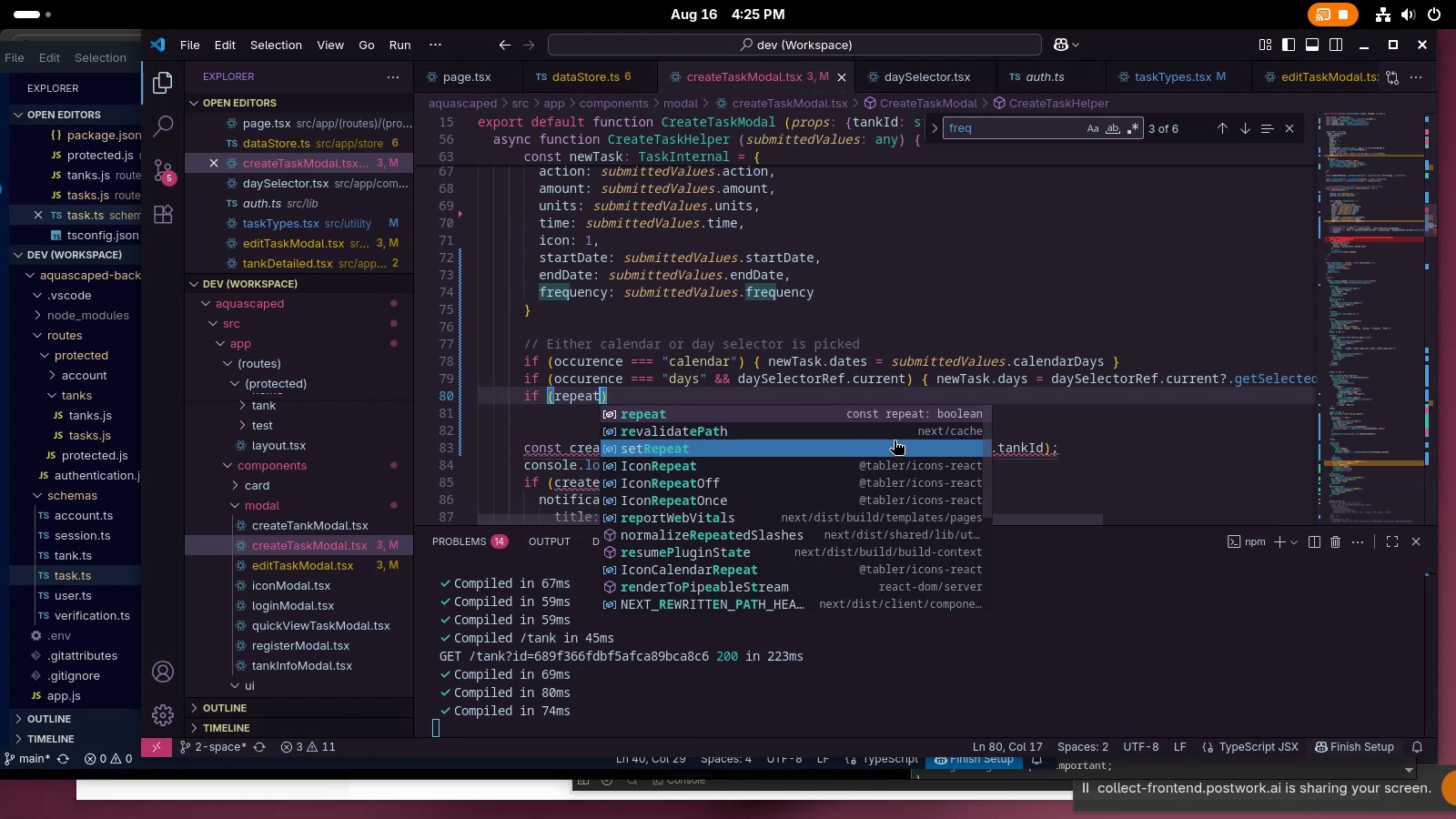 
type( )
key(Backspace)
type( == =)
key(Backspace)
key(Backspace)
type(= trie)
key(Backspace)
key(Backspace)
type(ue)
 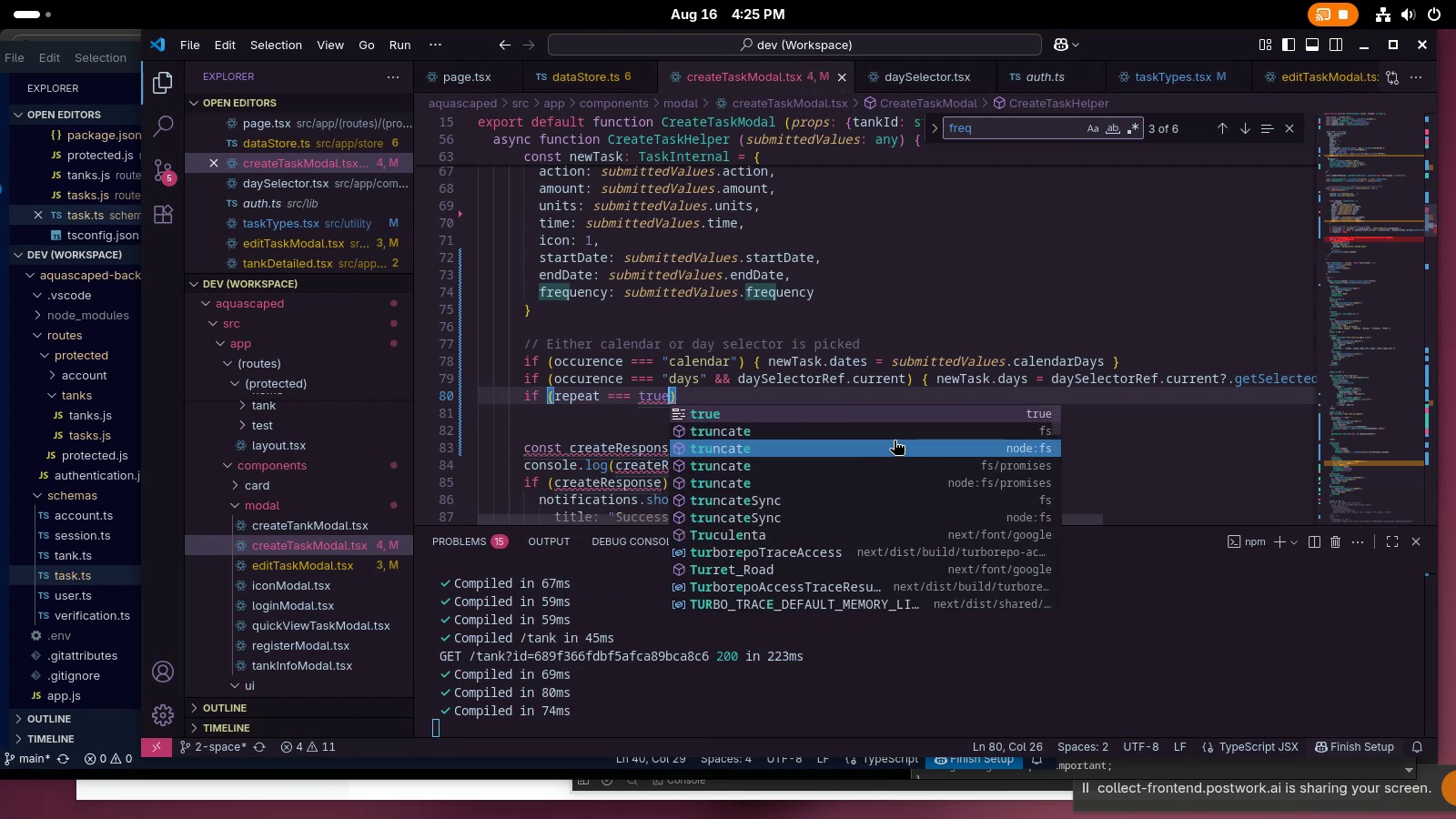 
key(Unknown)
 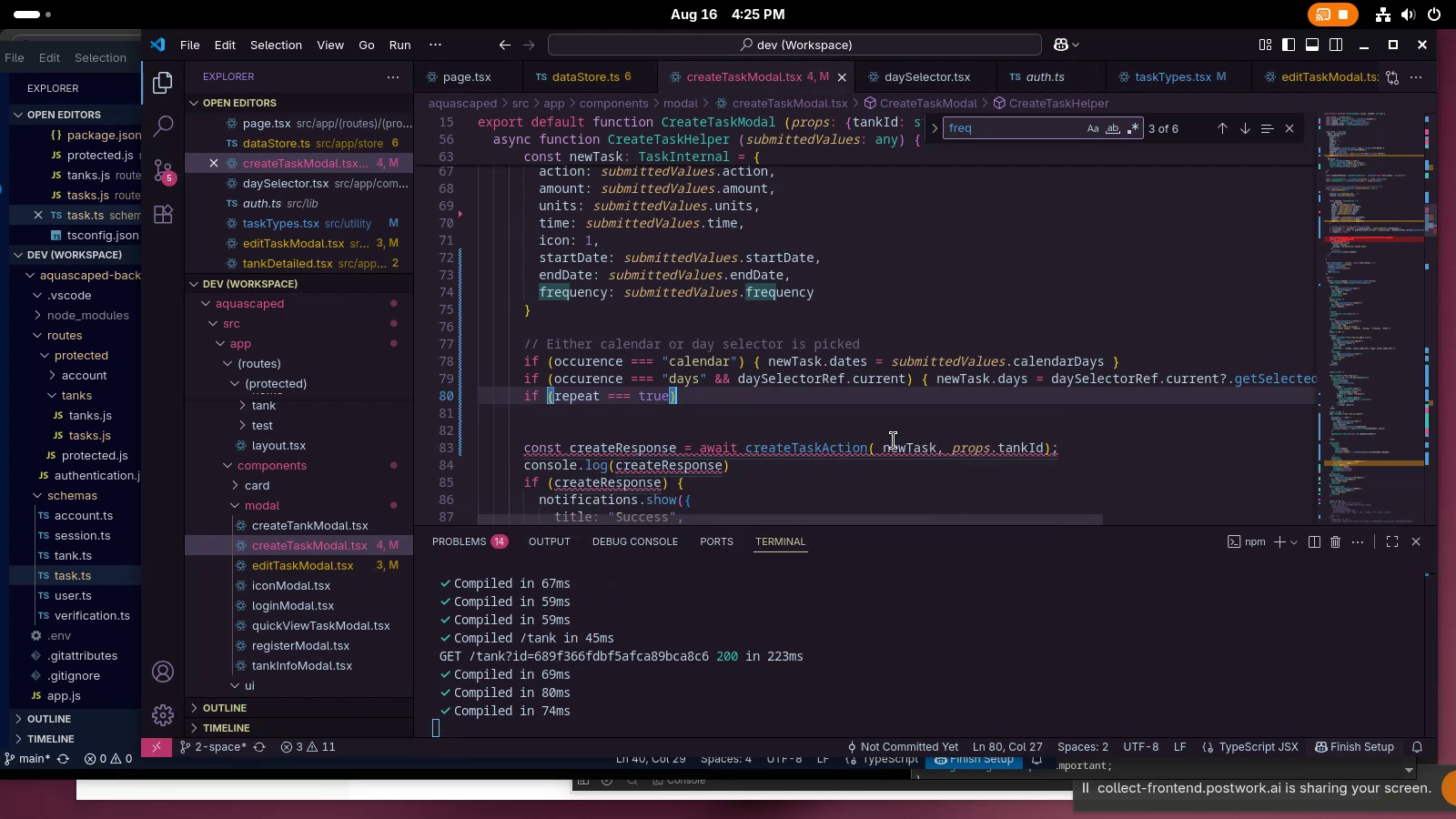 
type( {newTask.repeat = )
 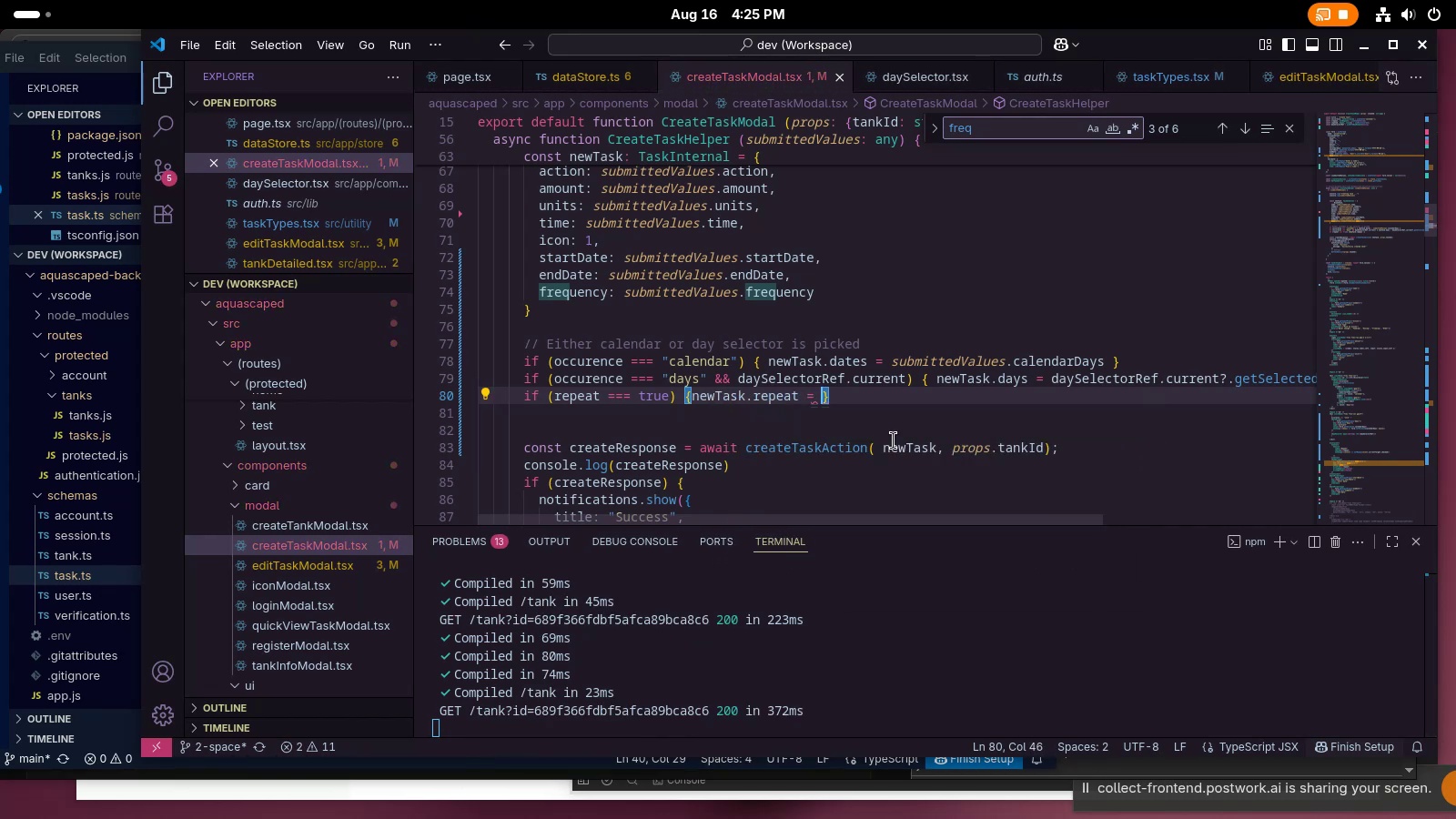 
key(Alt+Control+AltRight)
 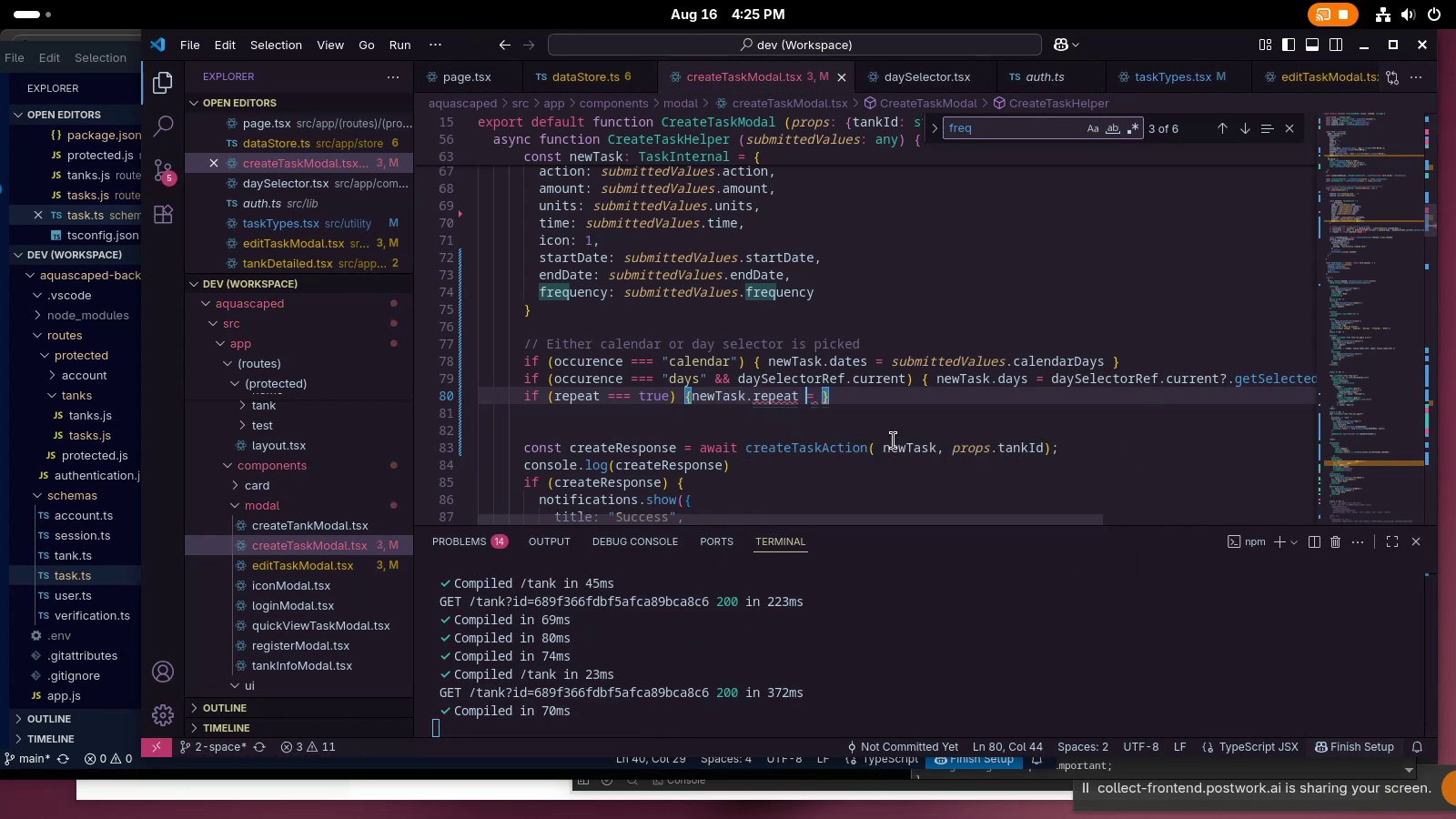 
key(Alt+Control+AltRight)
 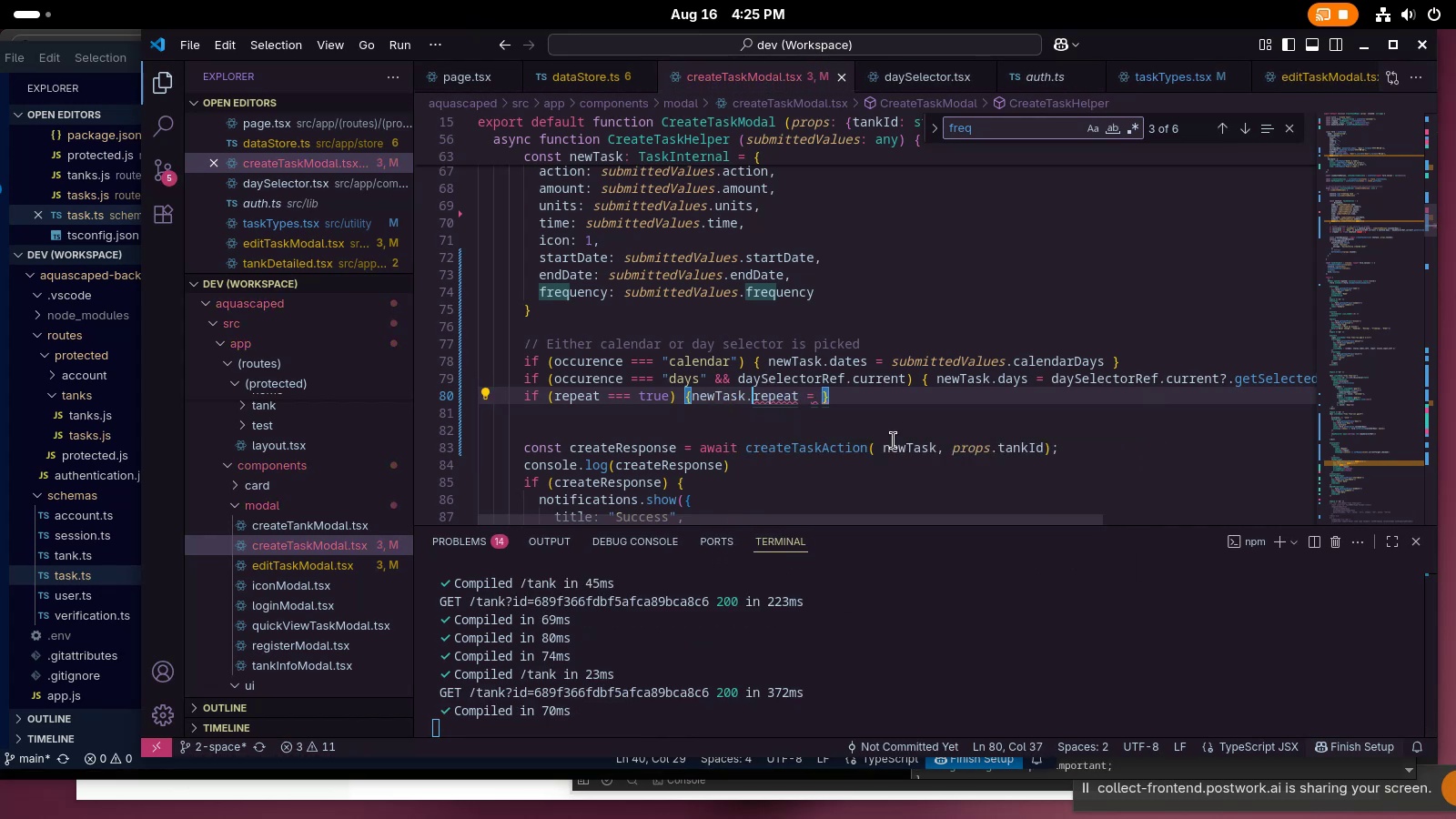 
key(Control+Unknown)
 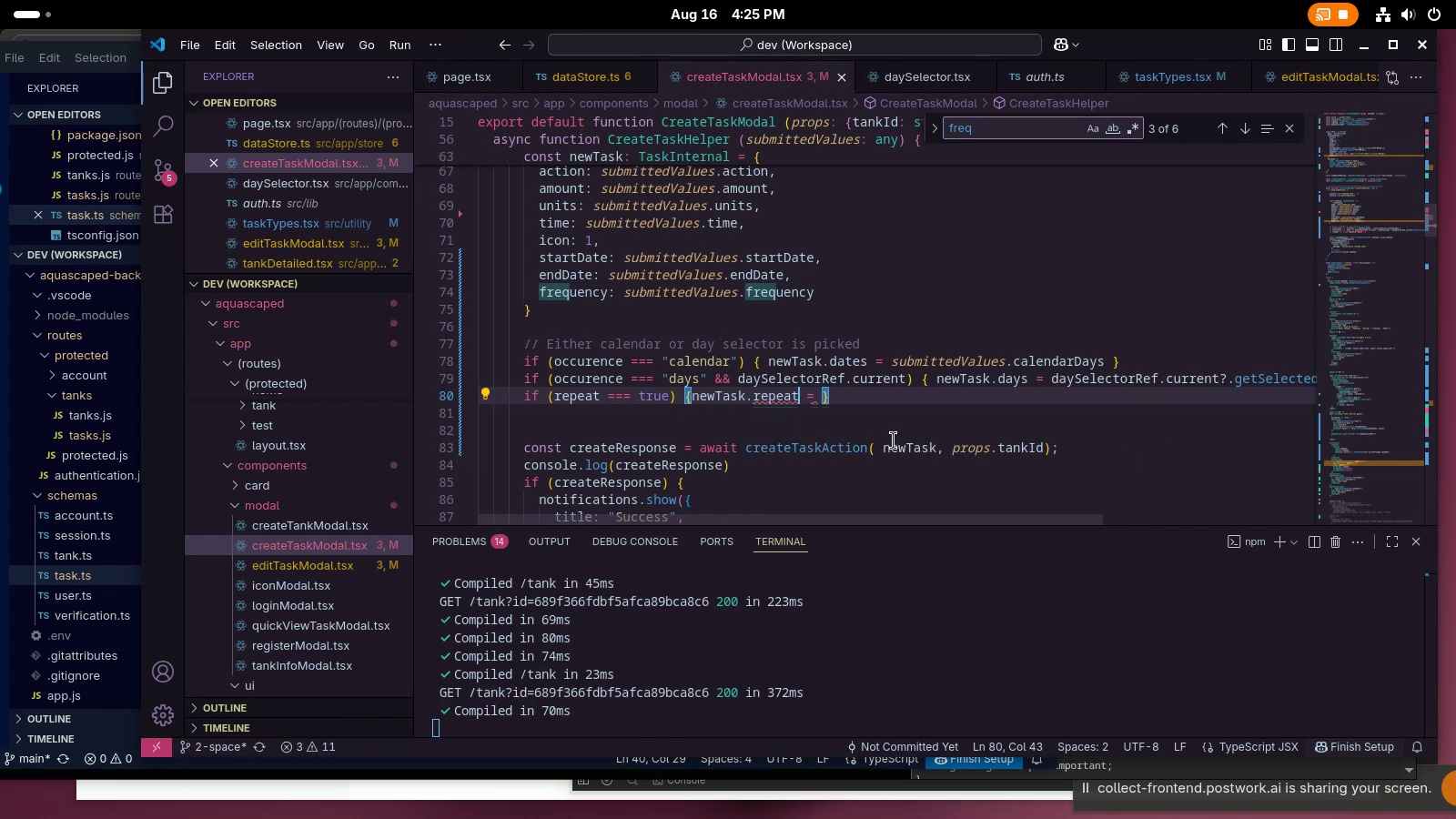 
key(Control+Backspace)
 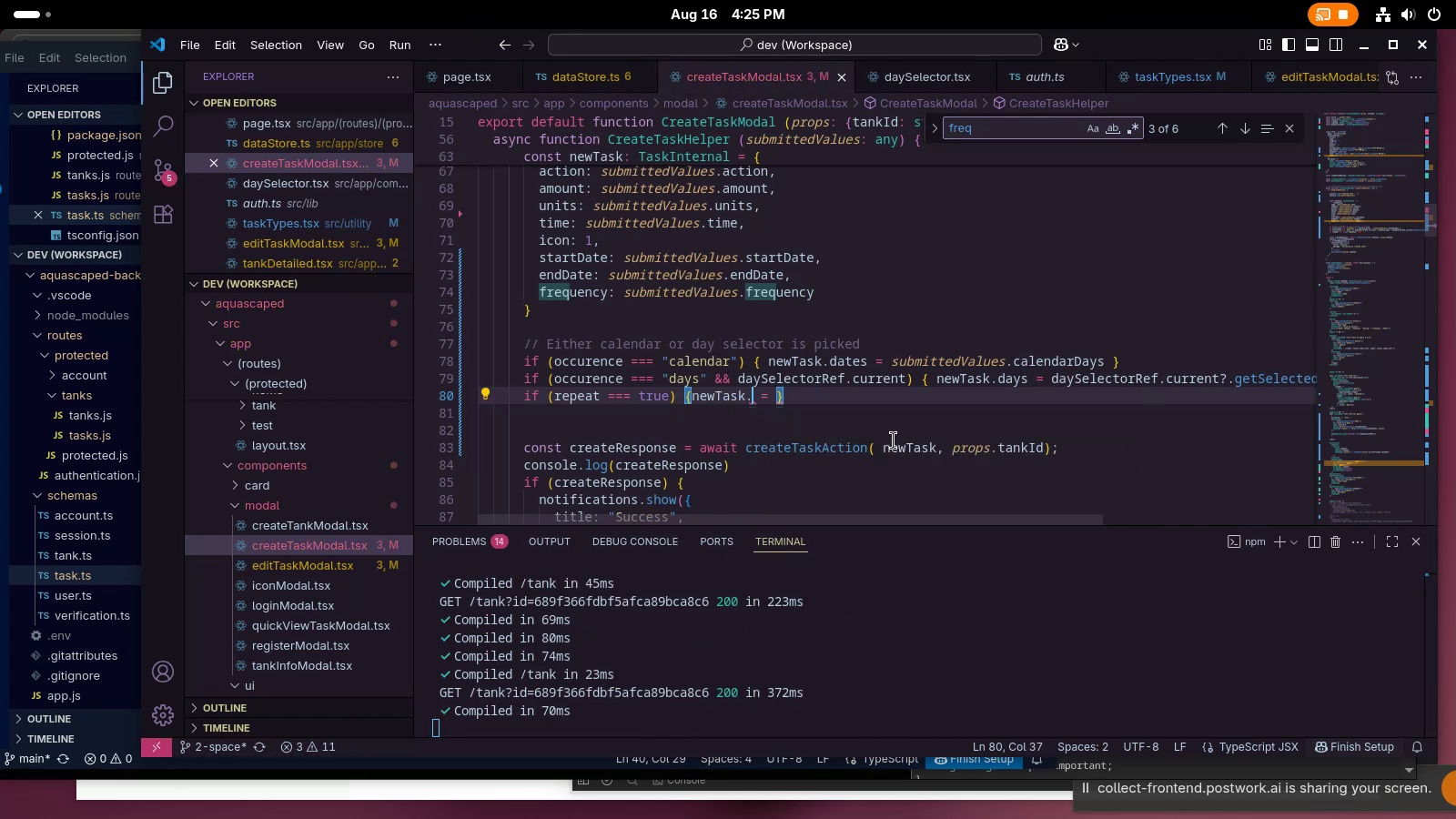 
type(freq)
 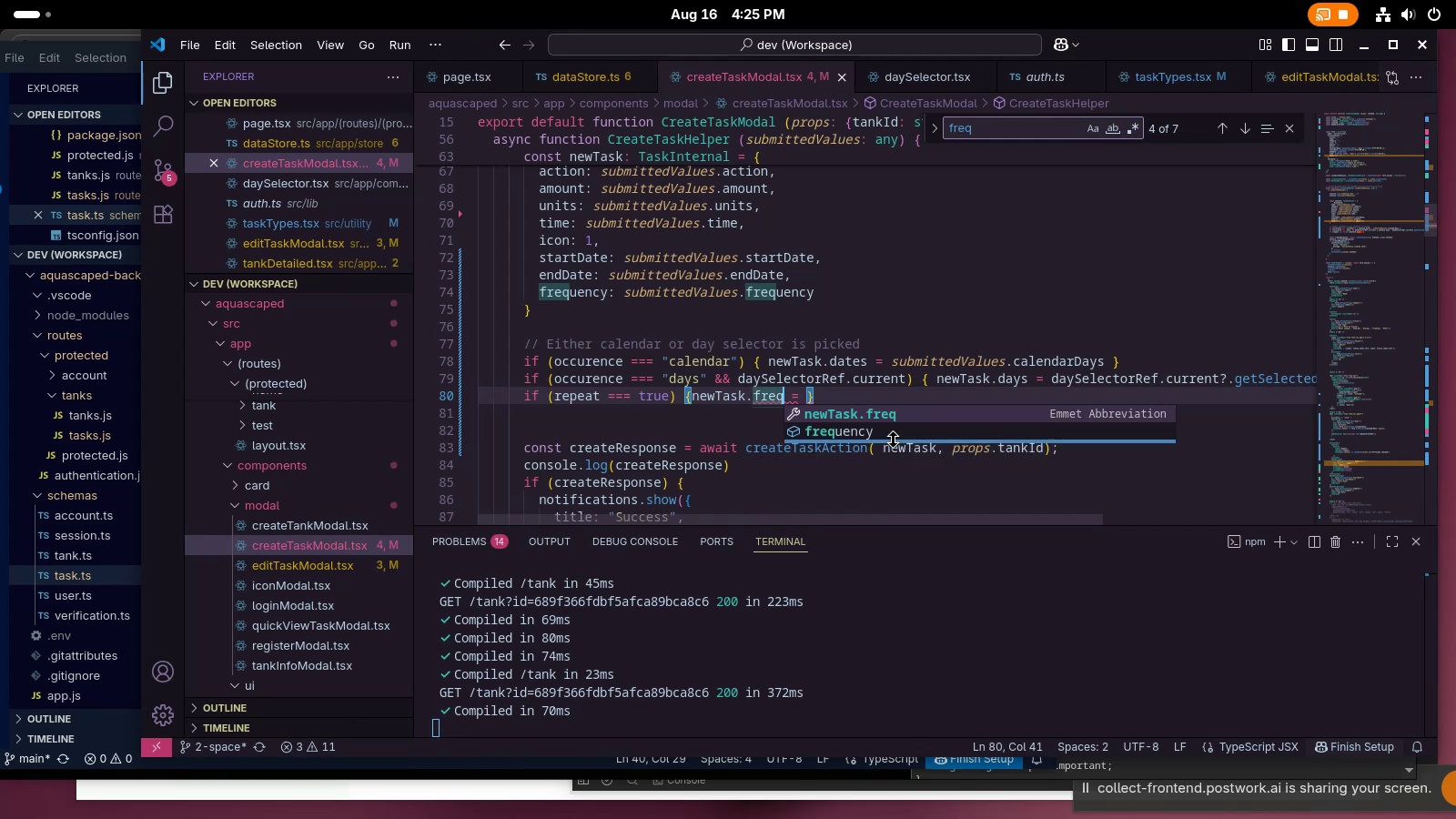 
key(Alt+AltRight)
 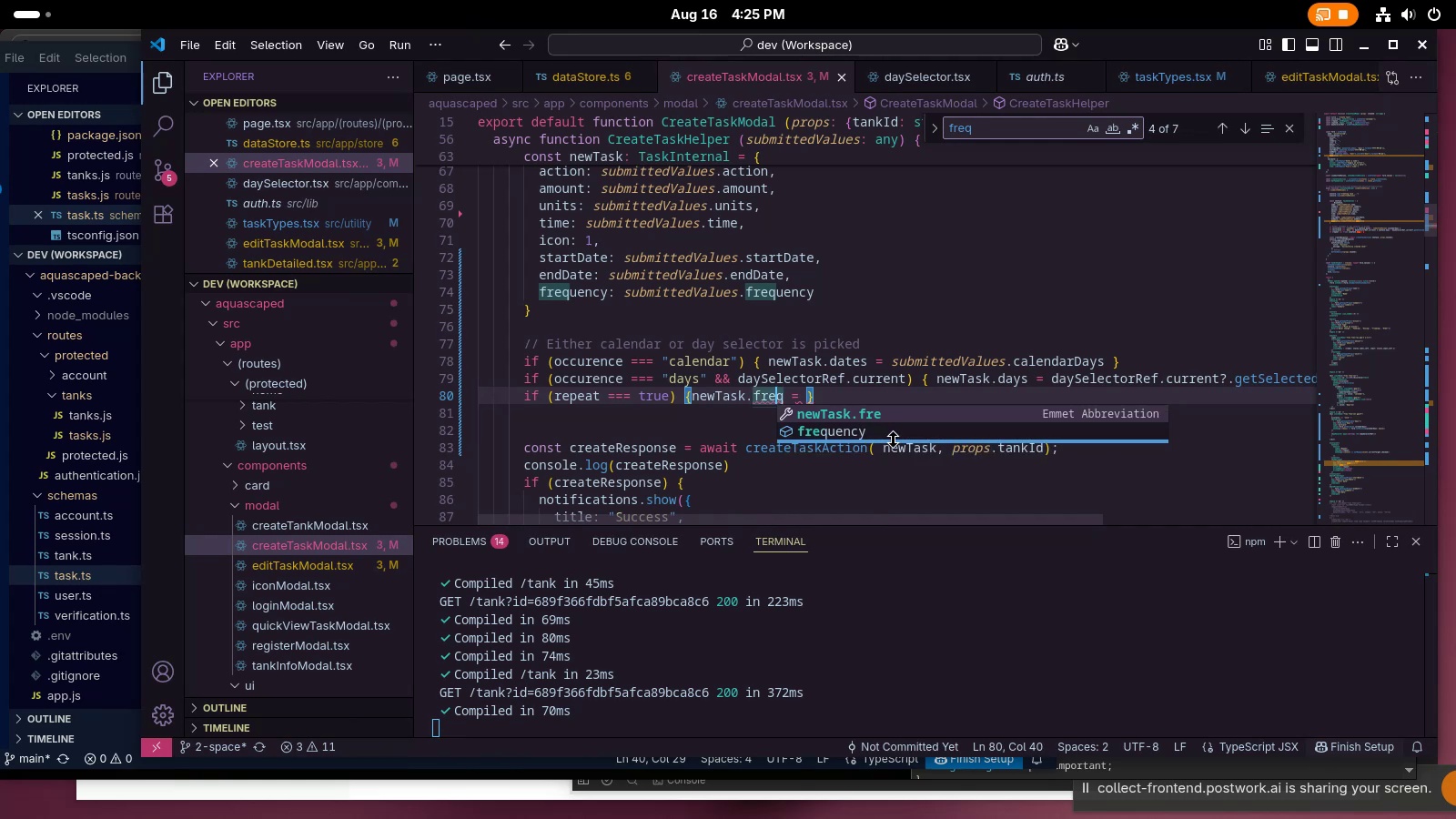 
key(Alt+Meta+MetaRight)
 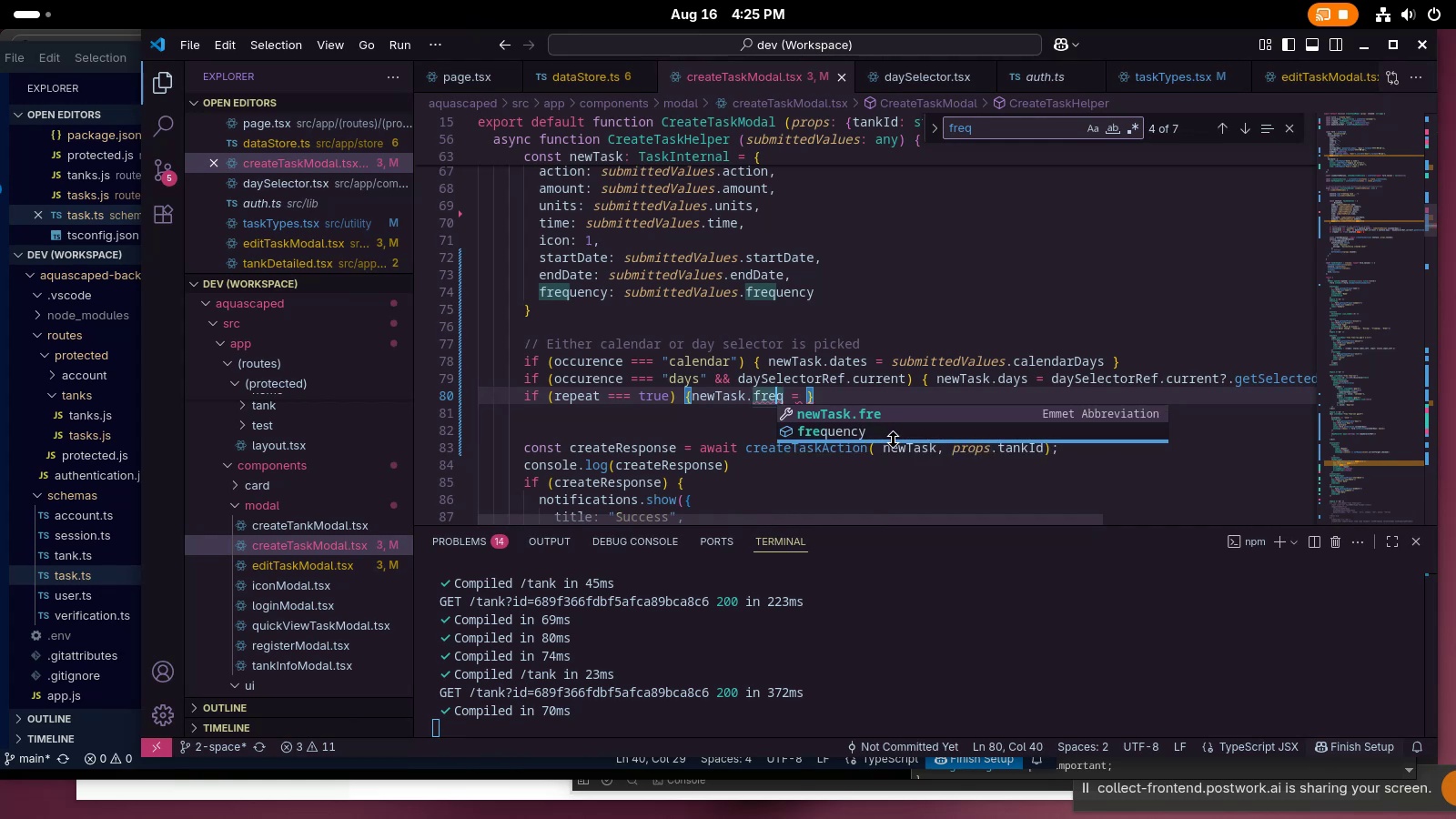 
key(Meta+MetaRight)
 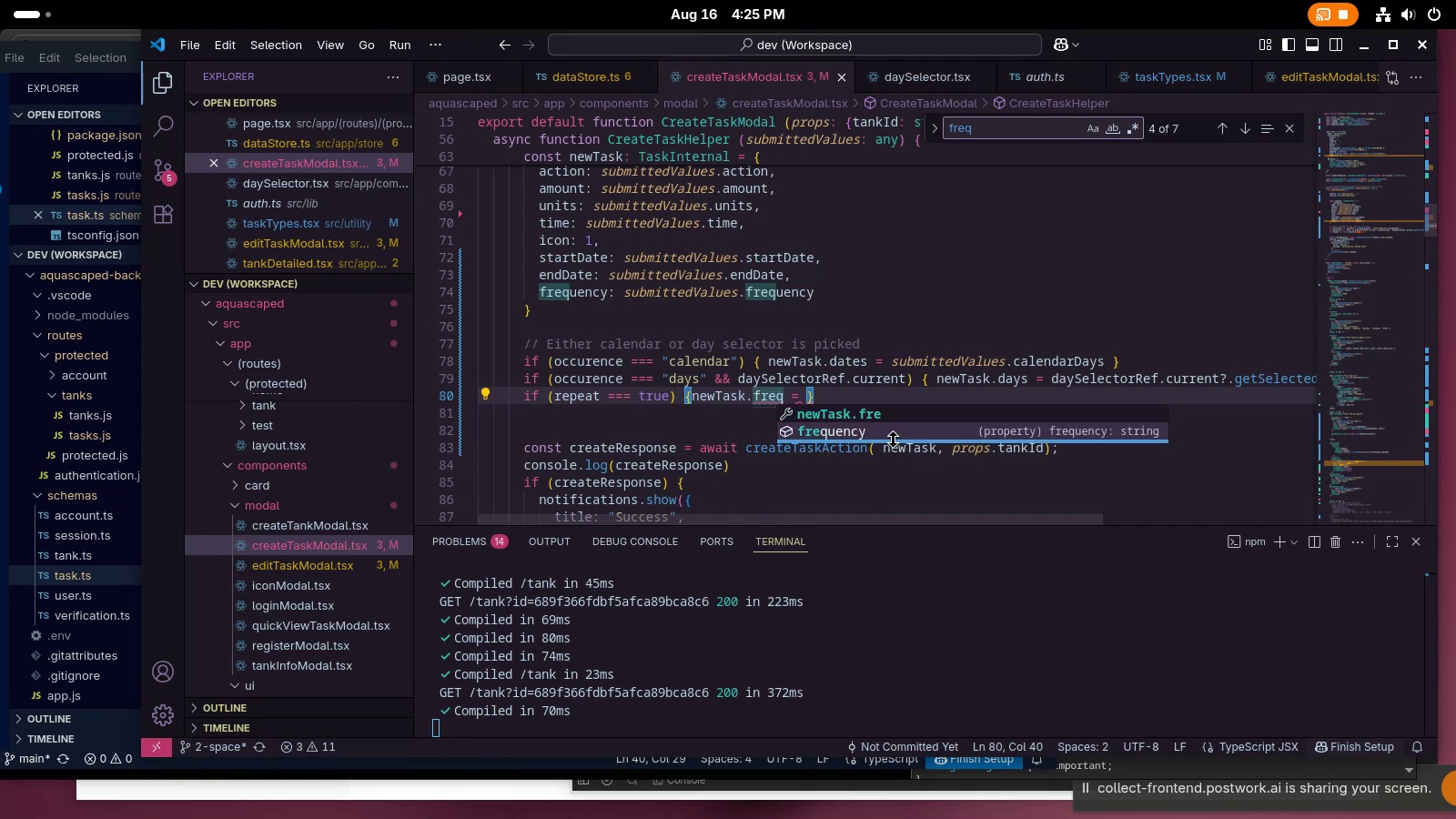 
key(Enter)
 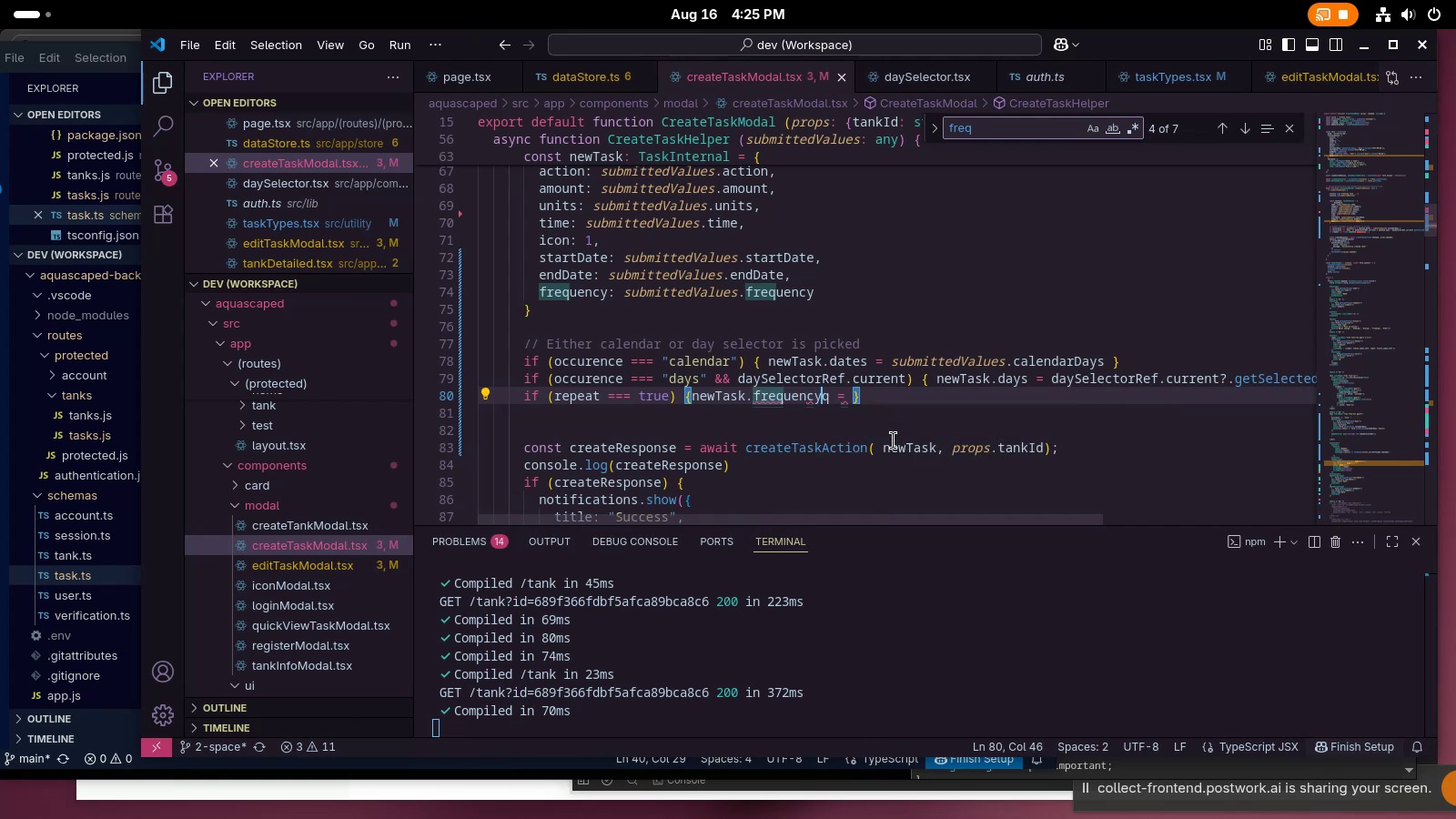 
key(Unknown)
 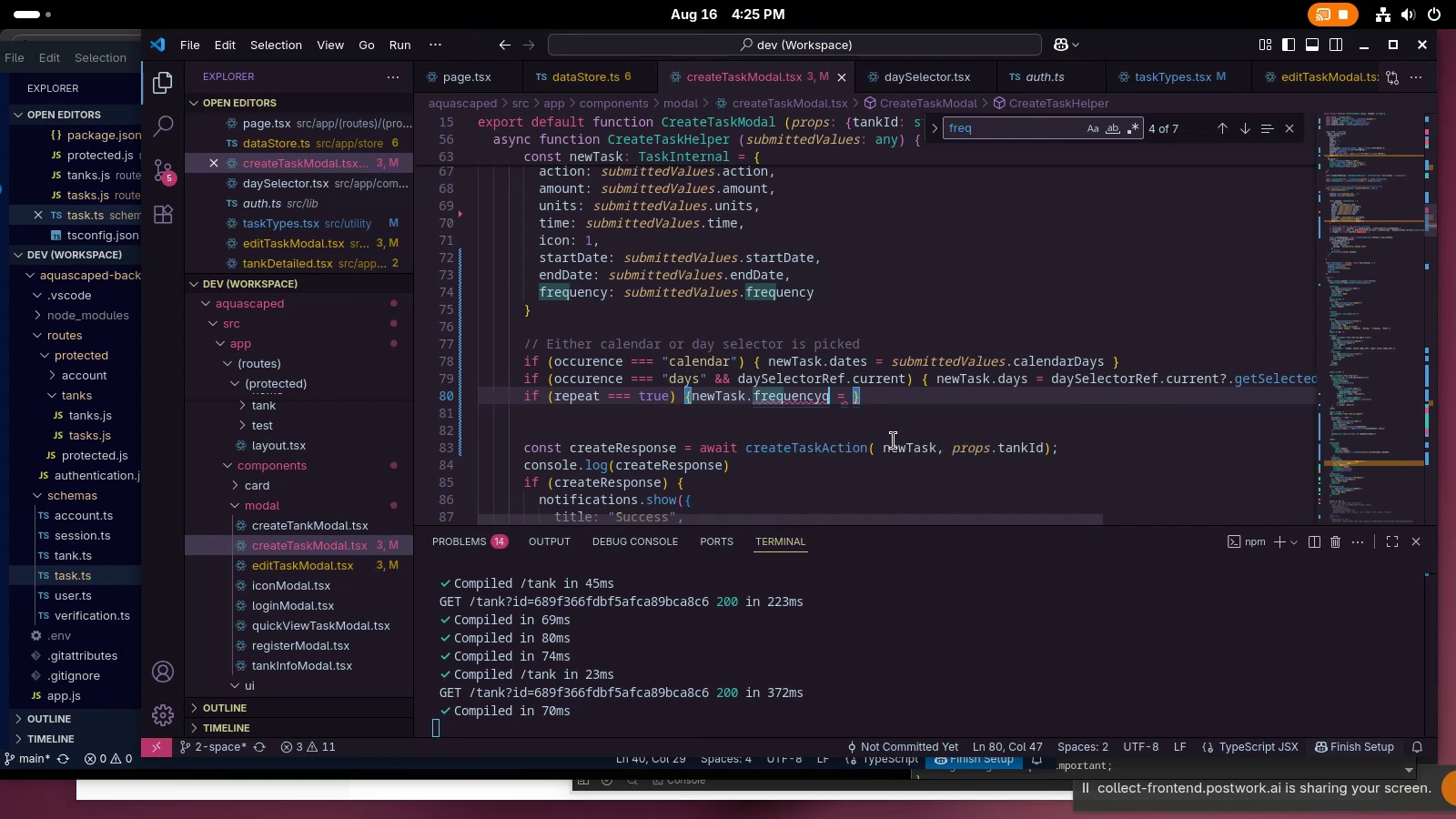 
key(Backspace)
 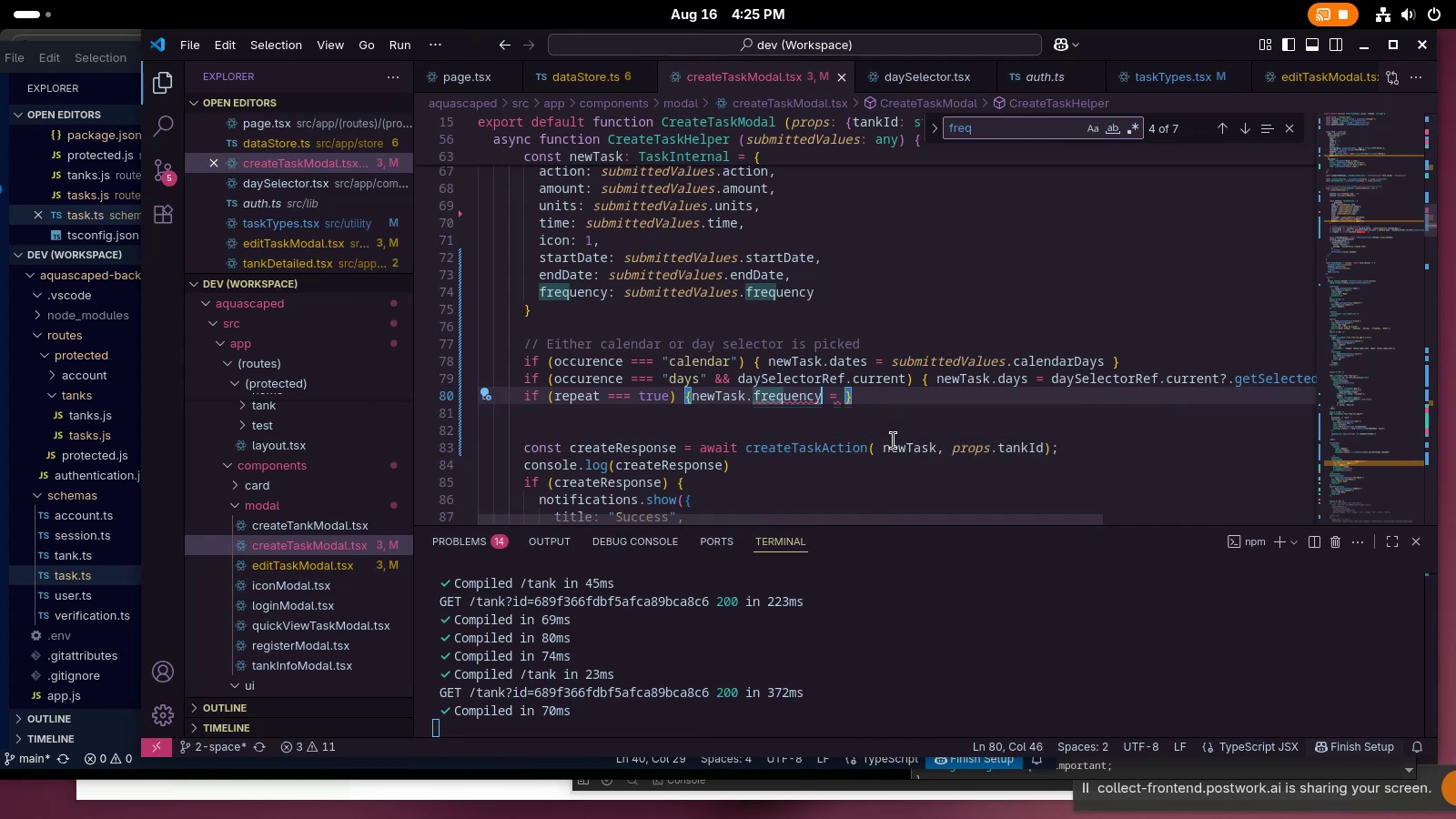 
key(Unknown)
 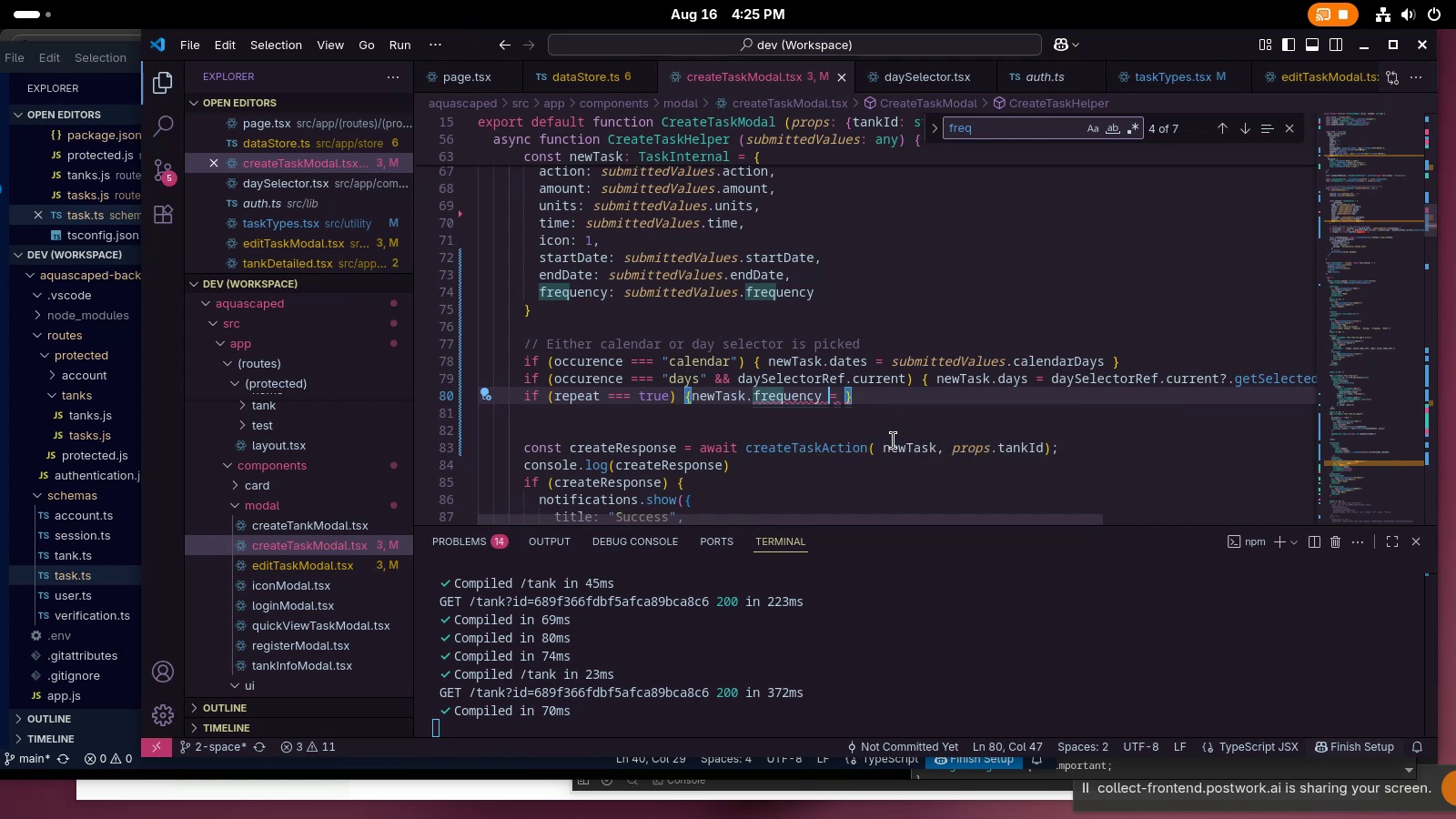 
key(Unknown)
 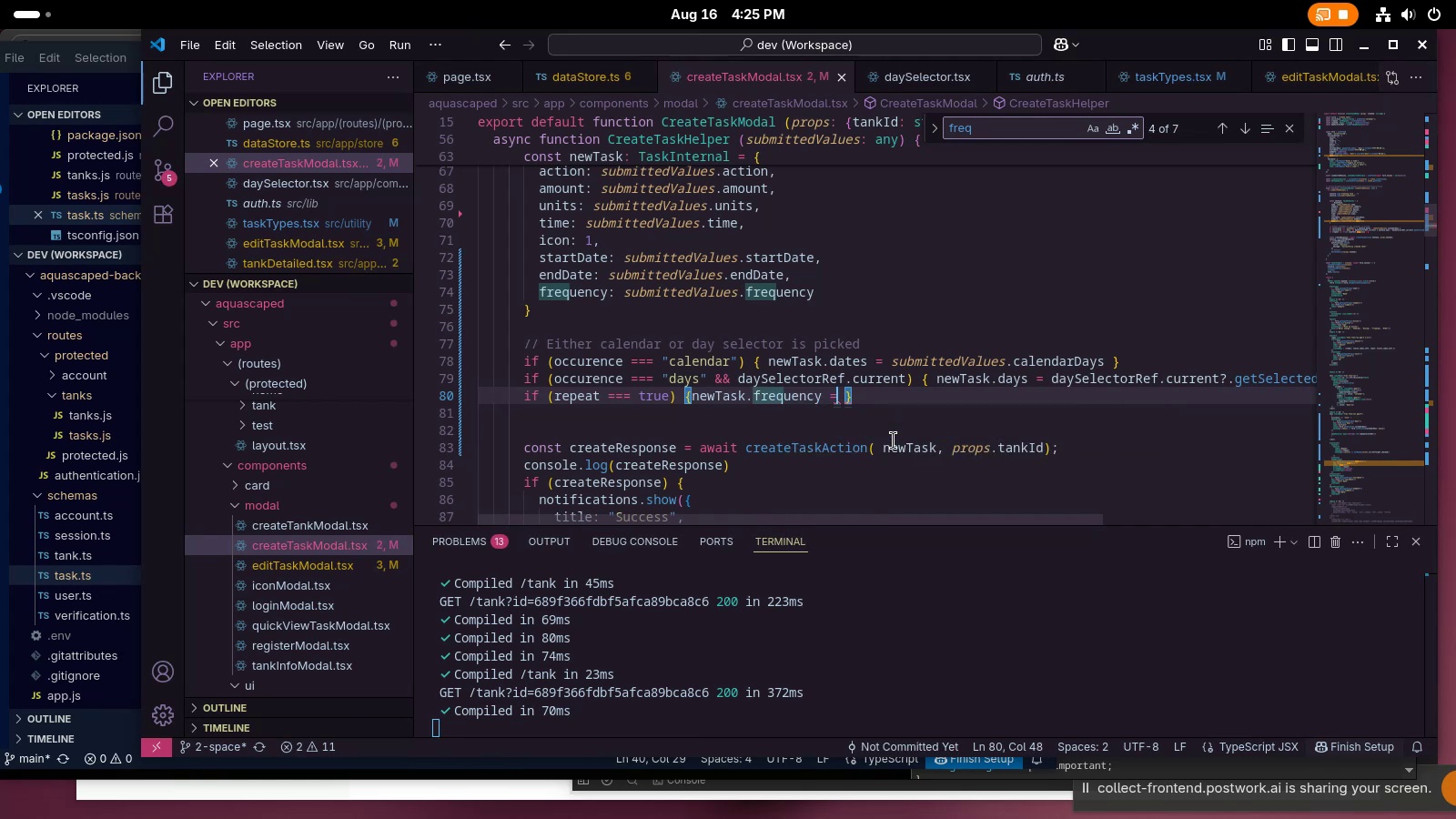 
key(Unknown)
 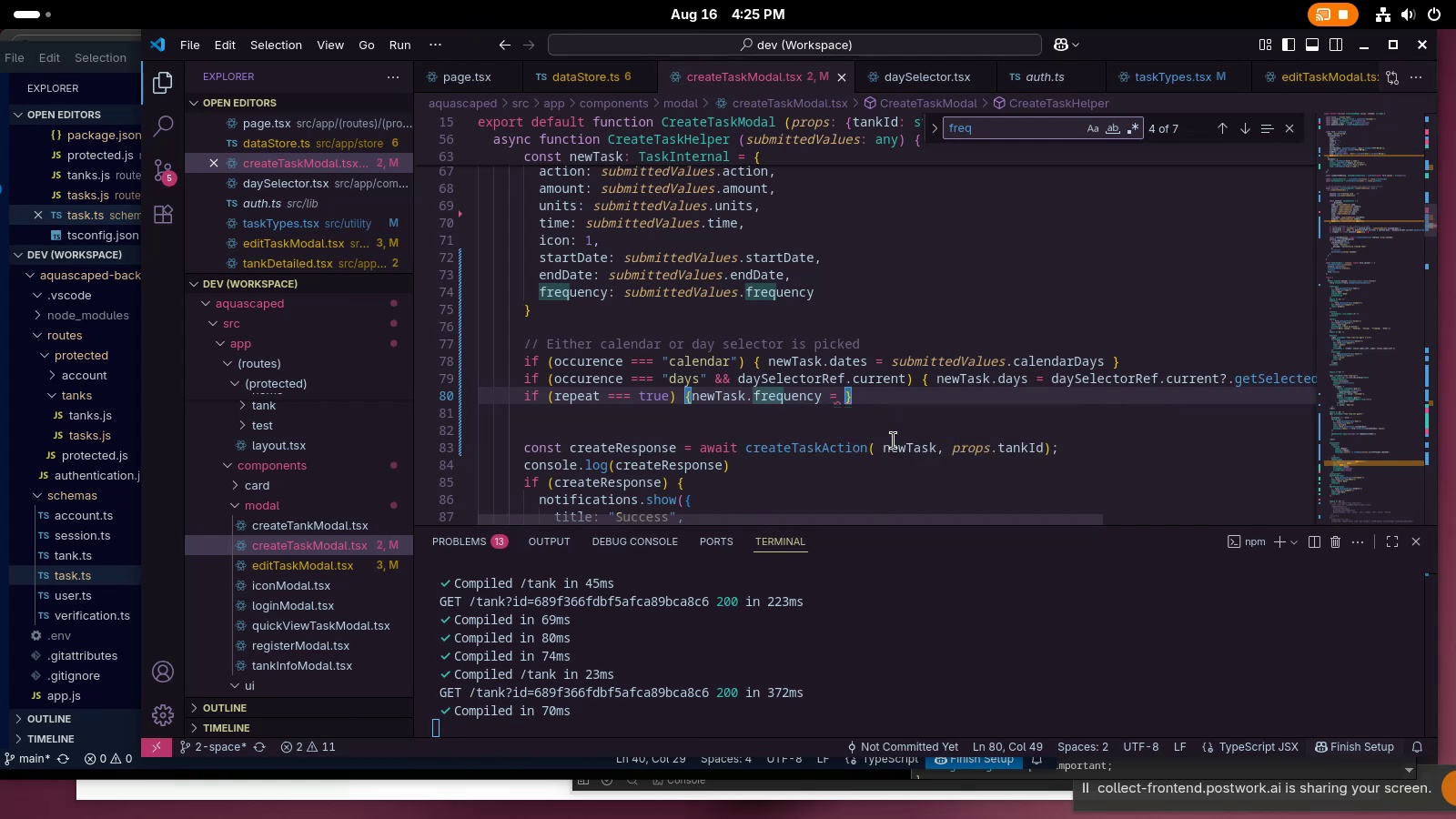 
type(submitted)
 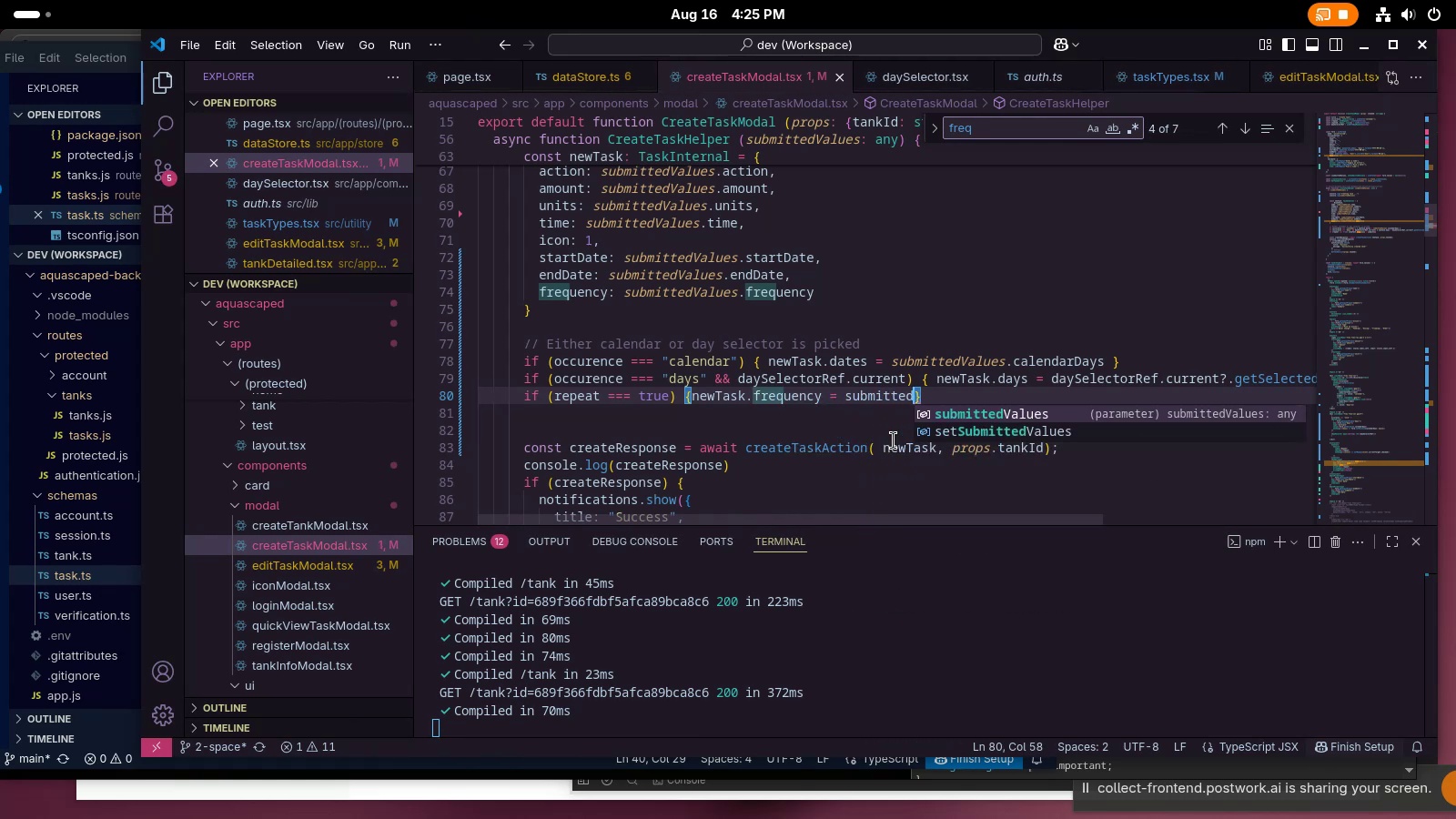 
key(Enter)
 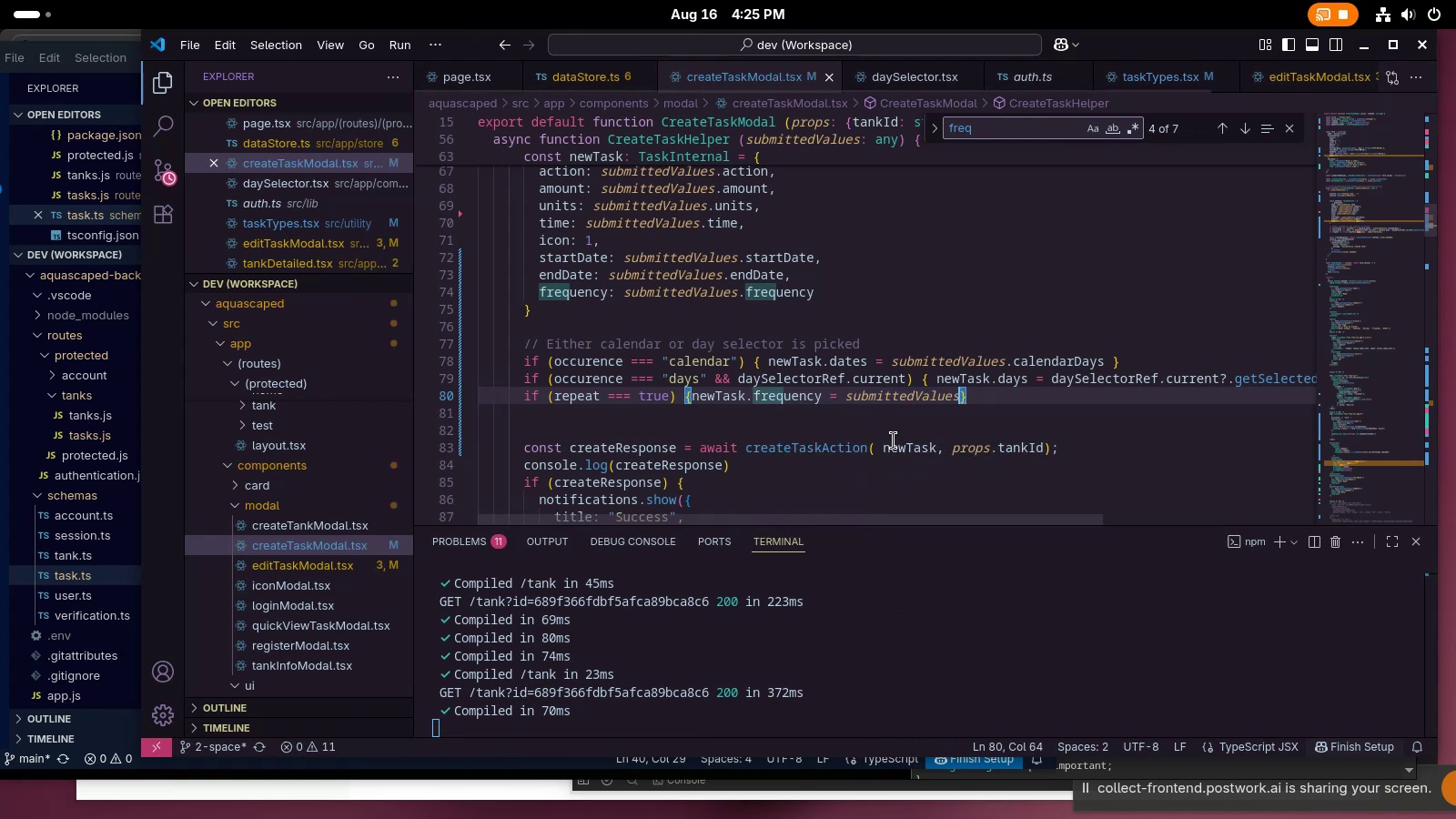 
type(.freq)
 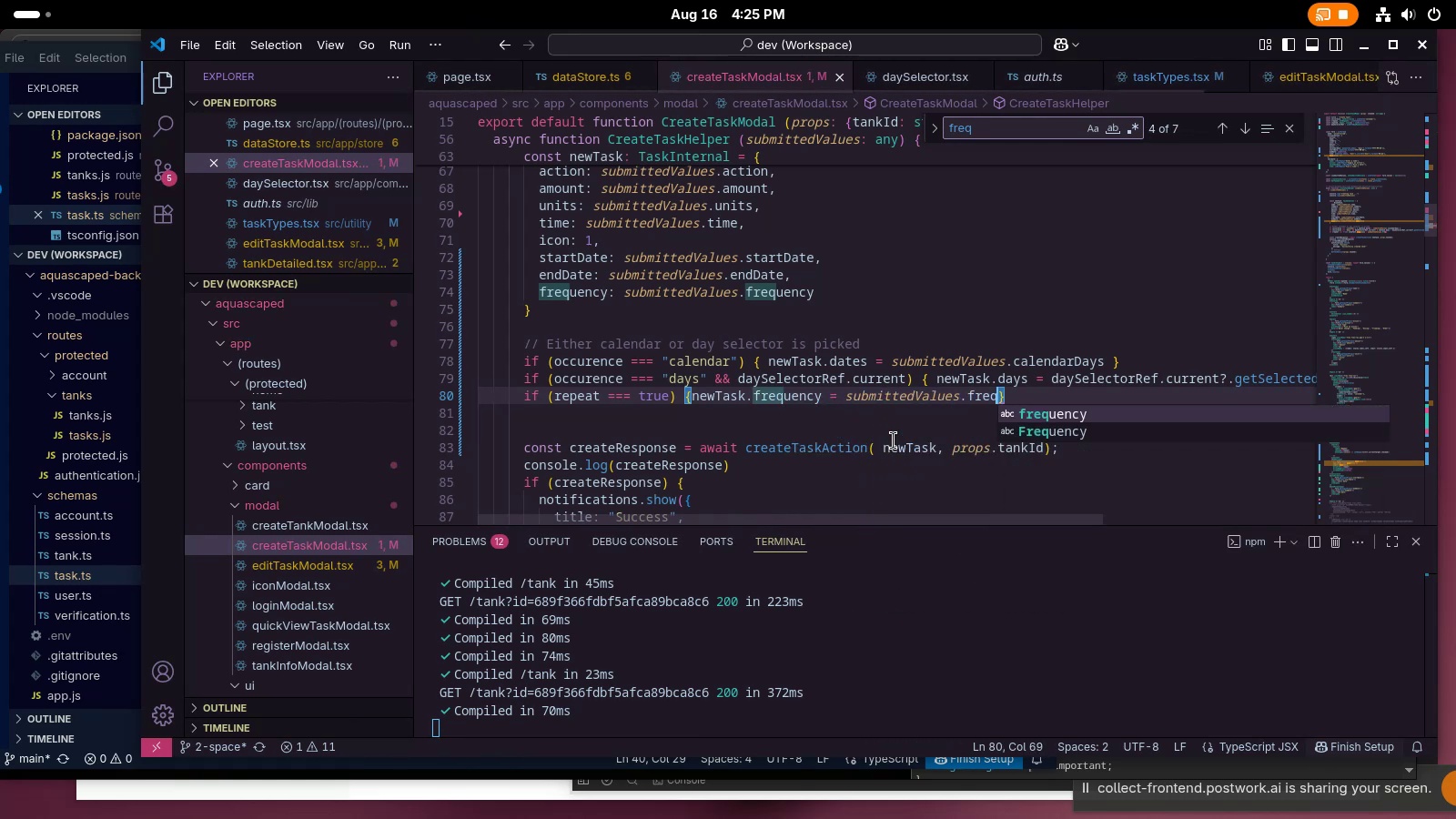 
key(Enter)
 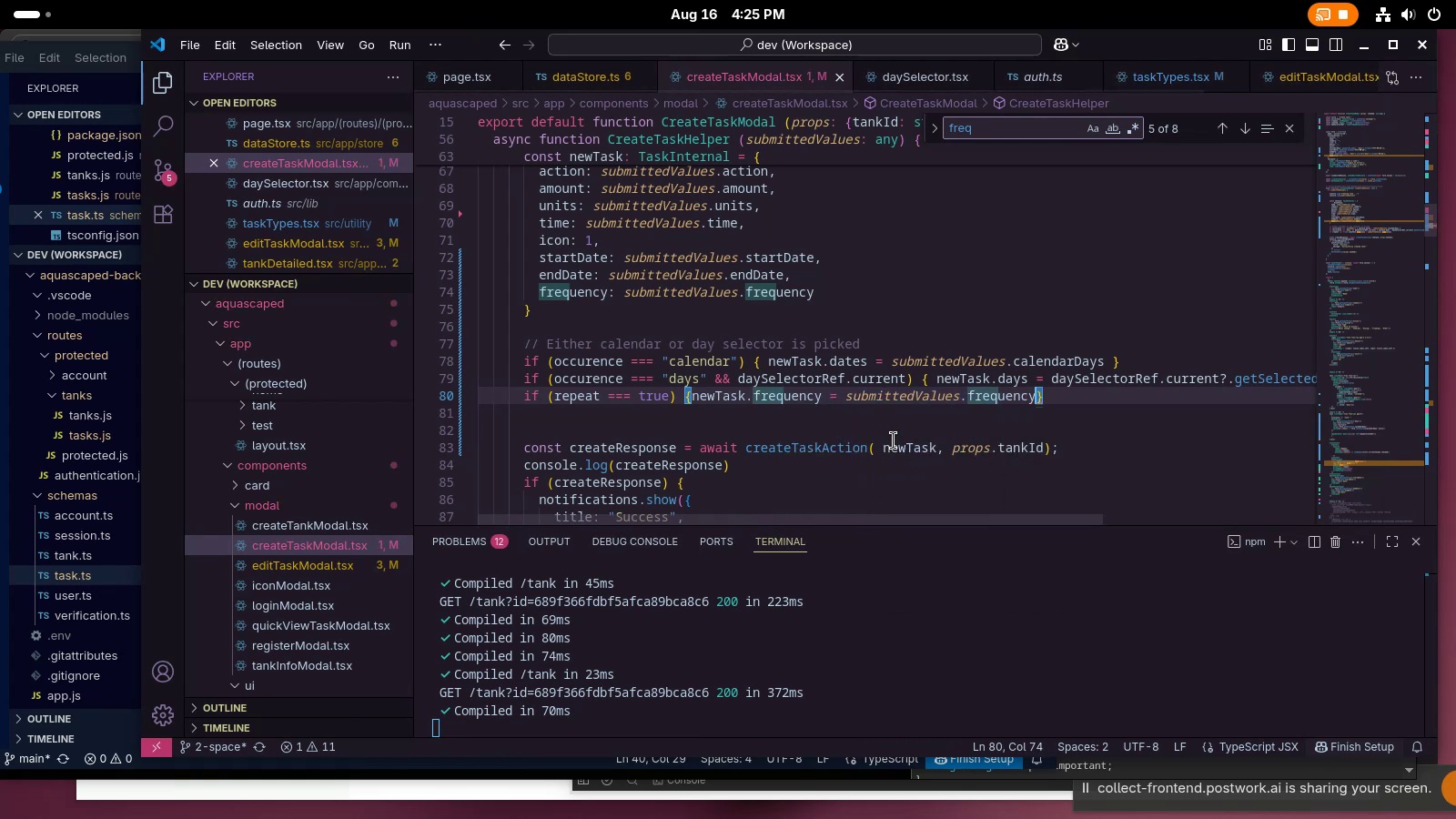 
key(Space)
 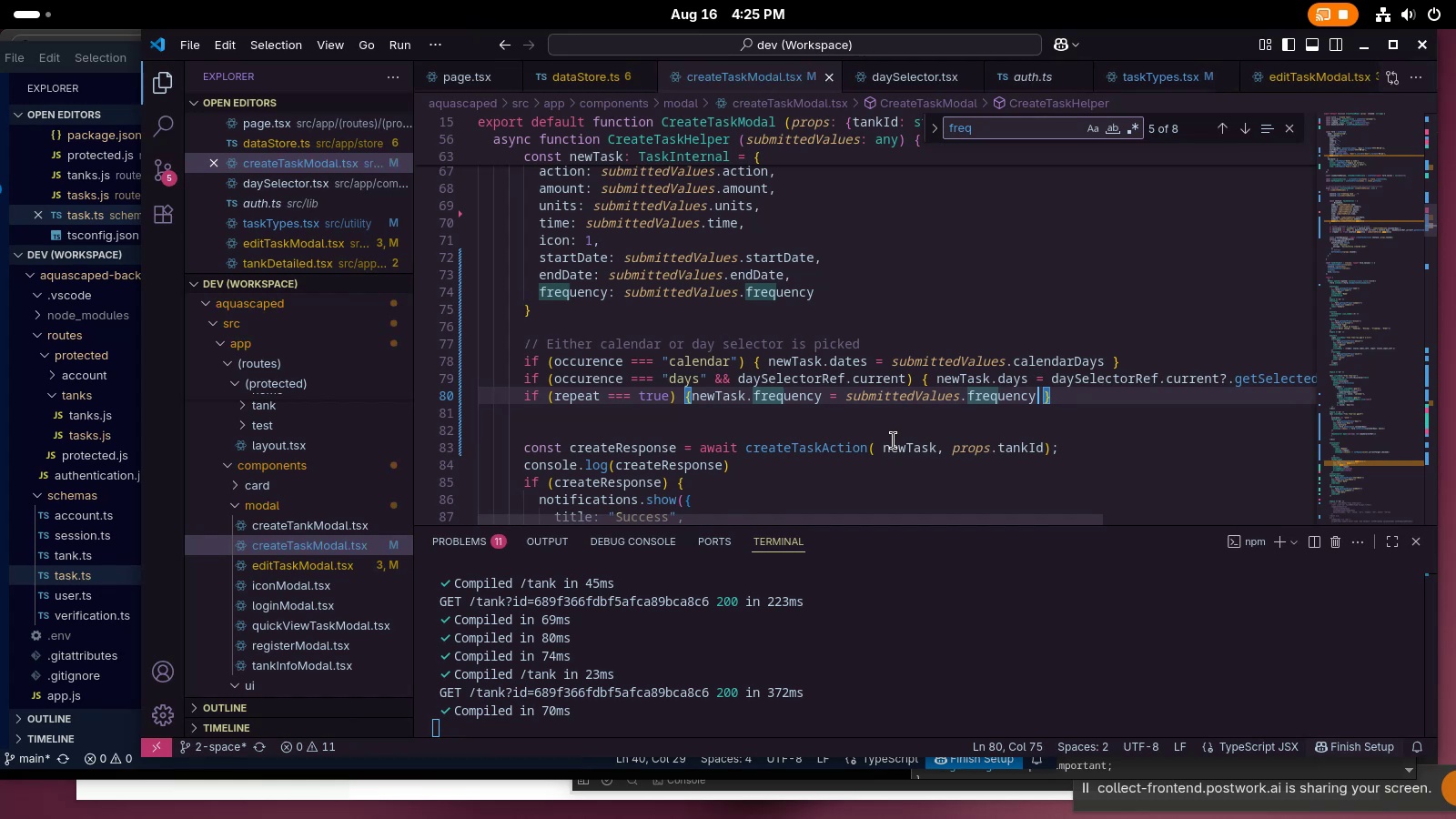 
key(Unknown)
 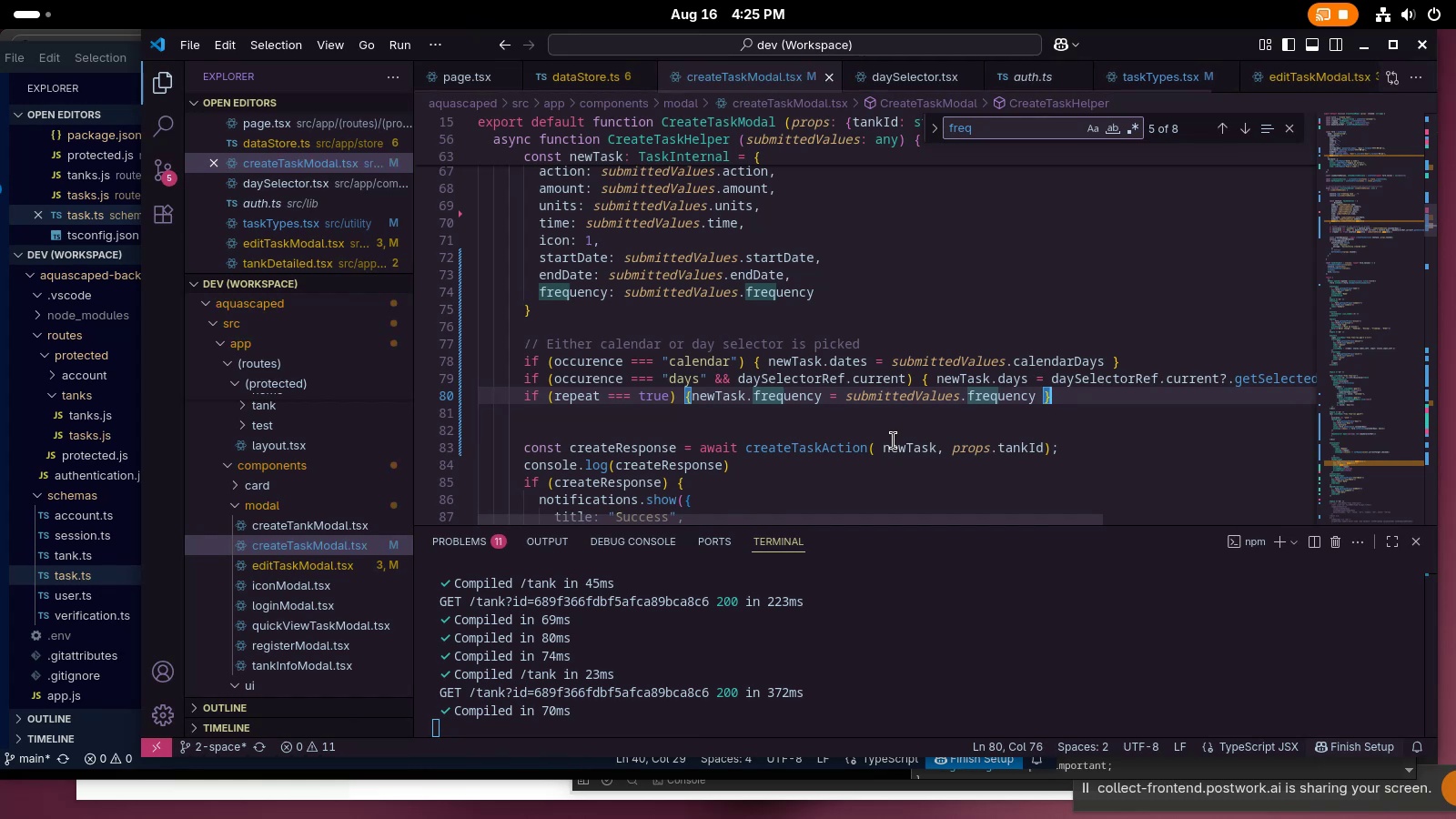 
key(Semicolon)
 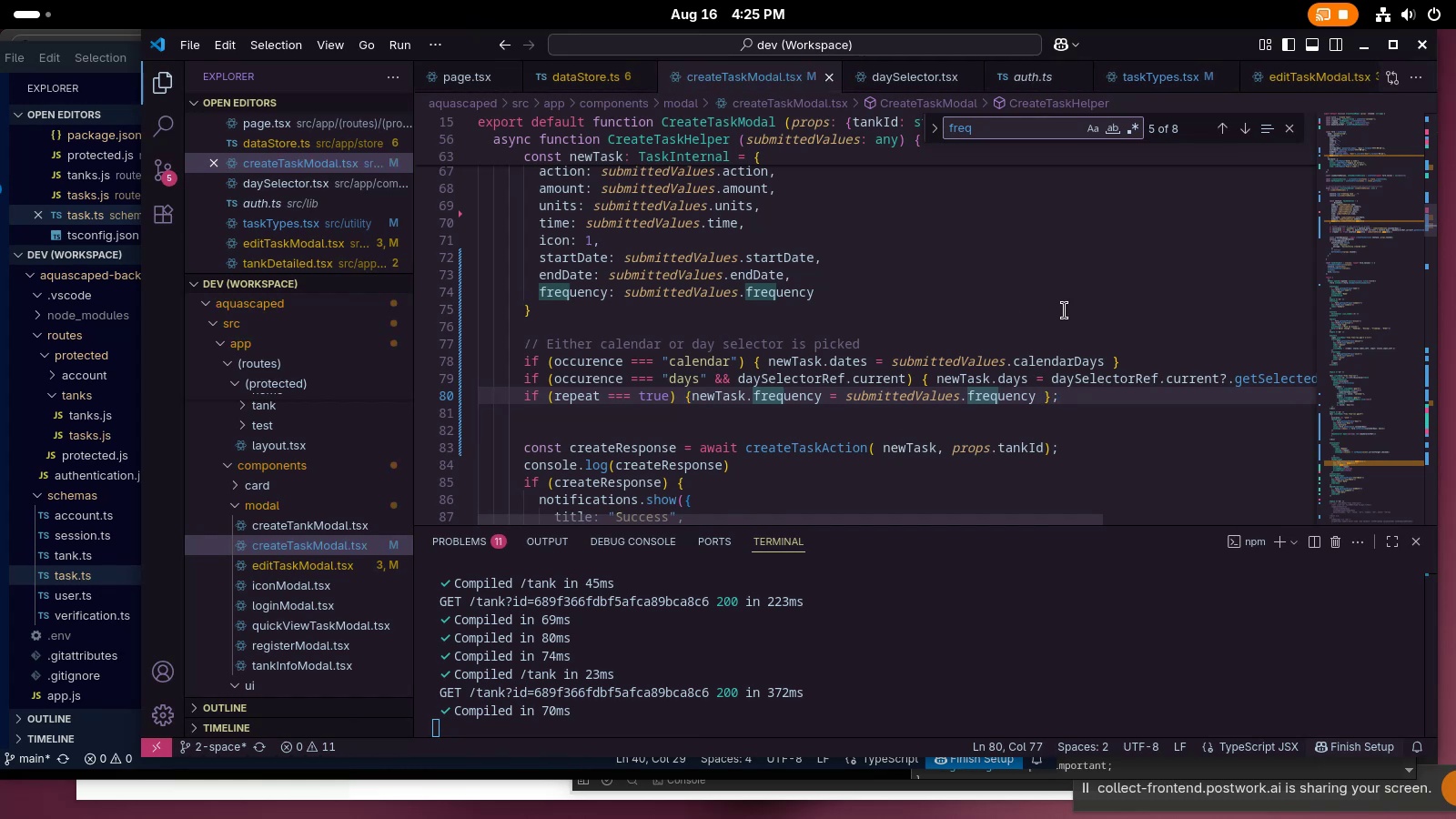 
left_click([1185, 367])
 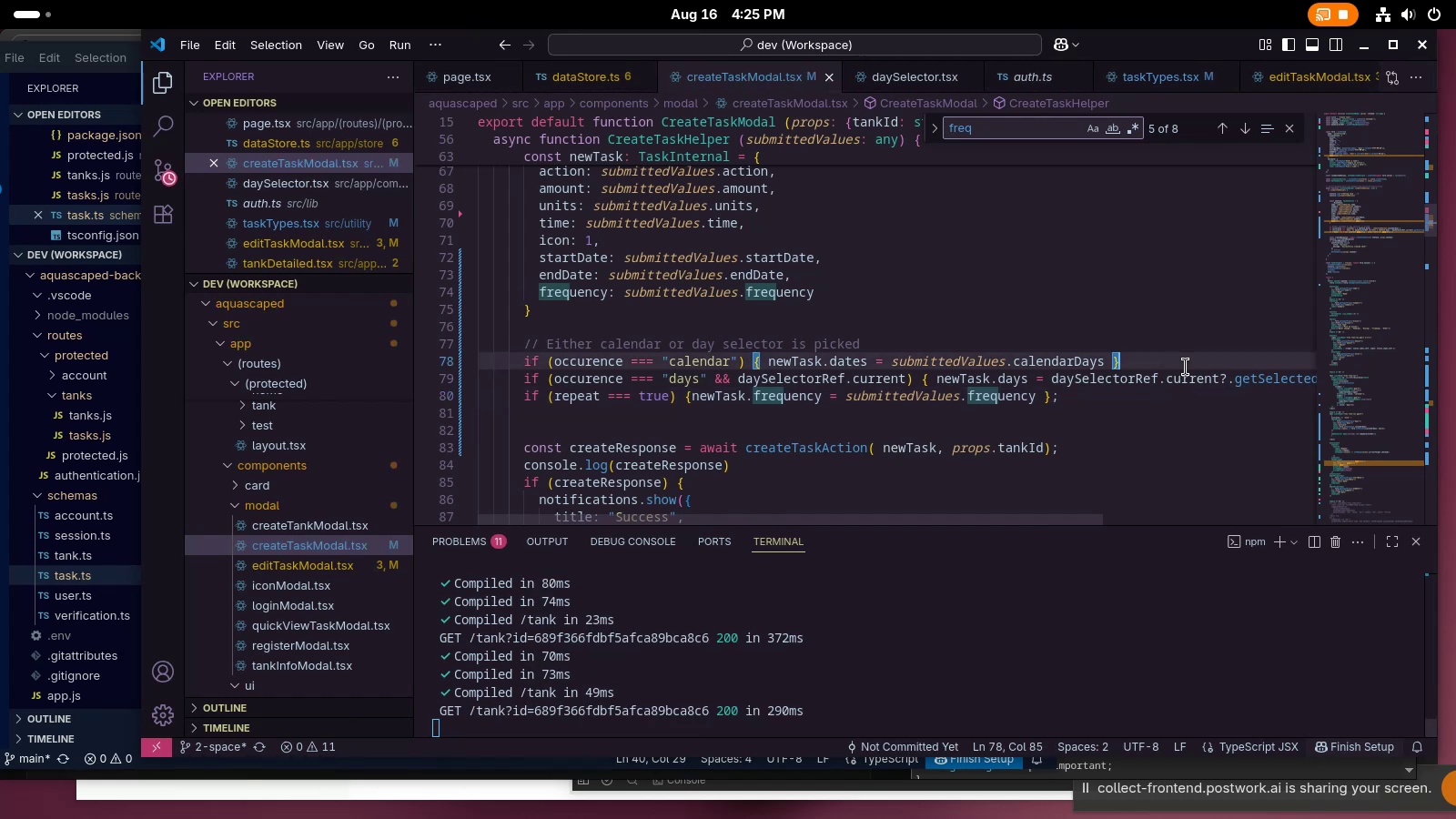 
key(Semicolon)
 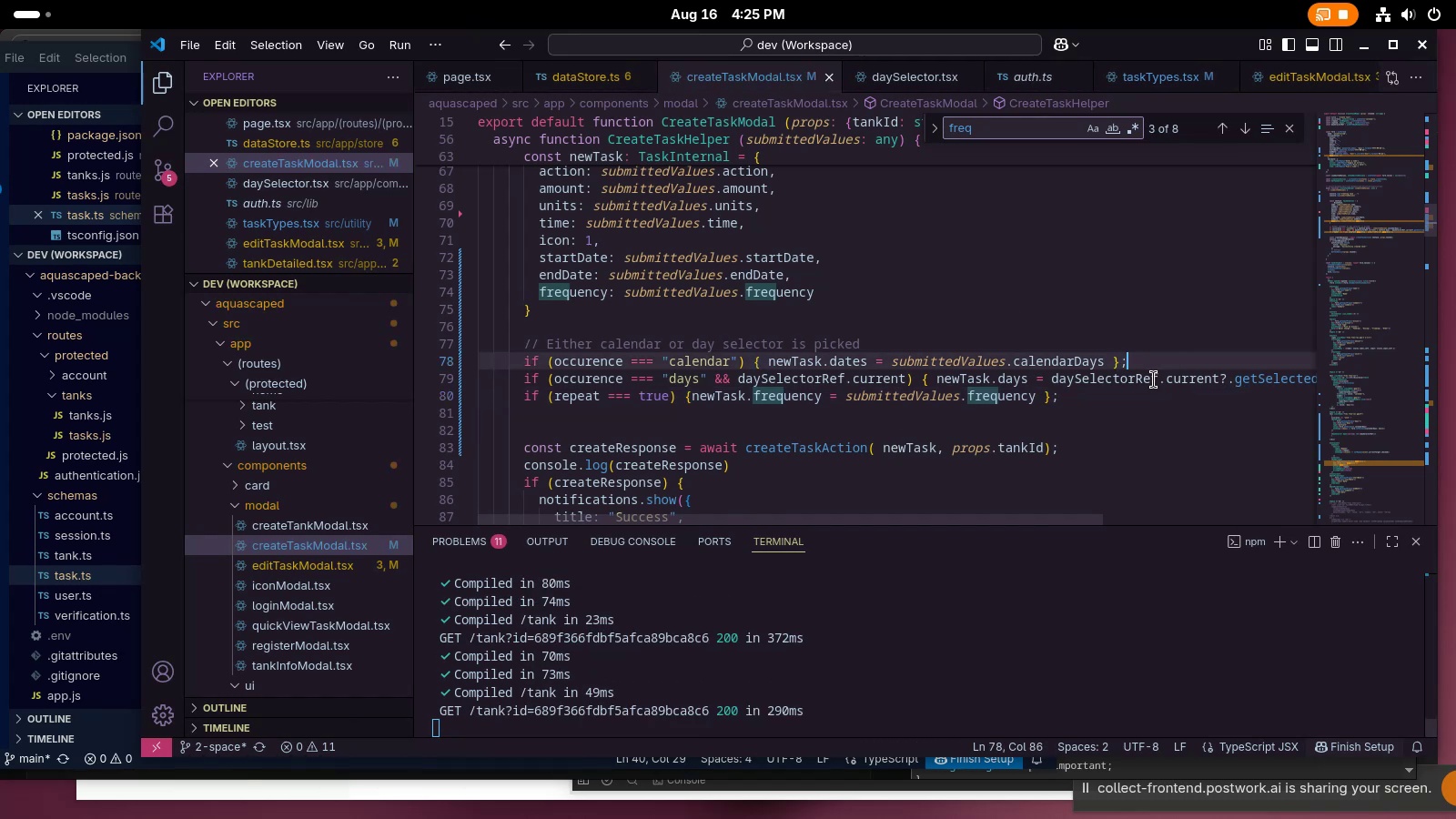 
left_click_drag(start_coordinate=[1153, 379], to_coordinate=[1427, 400])
 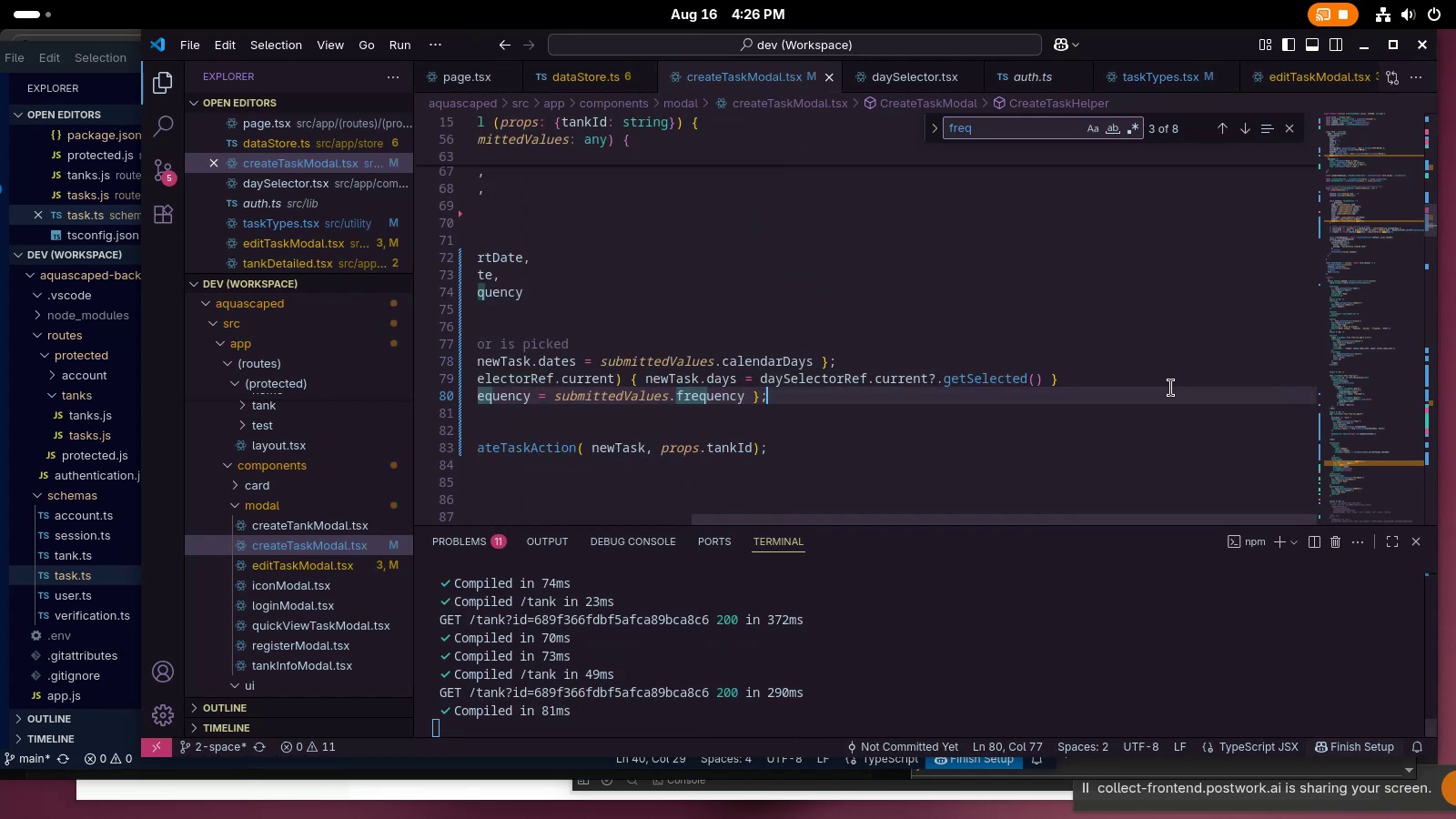 
left_click([1177, 383])
 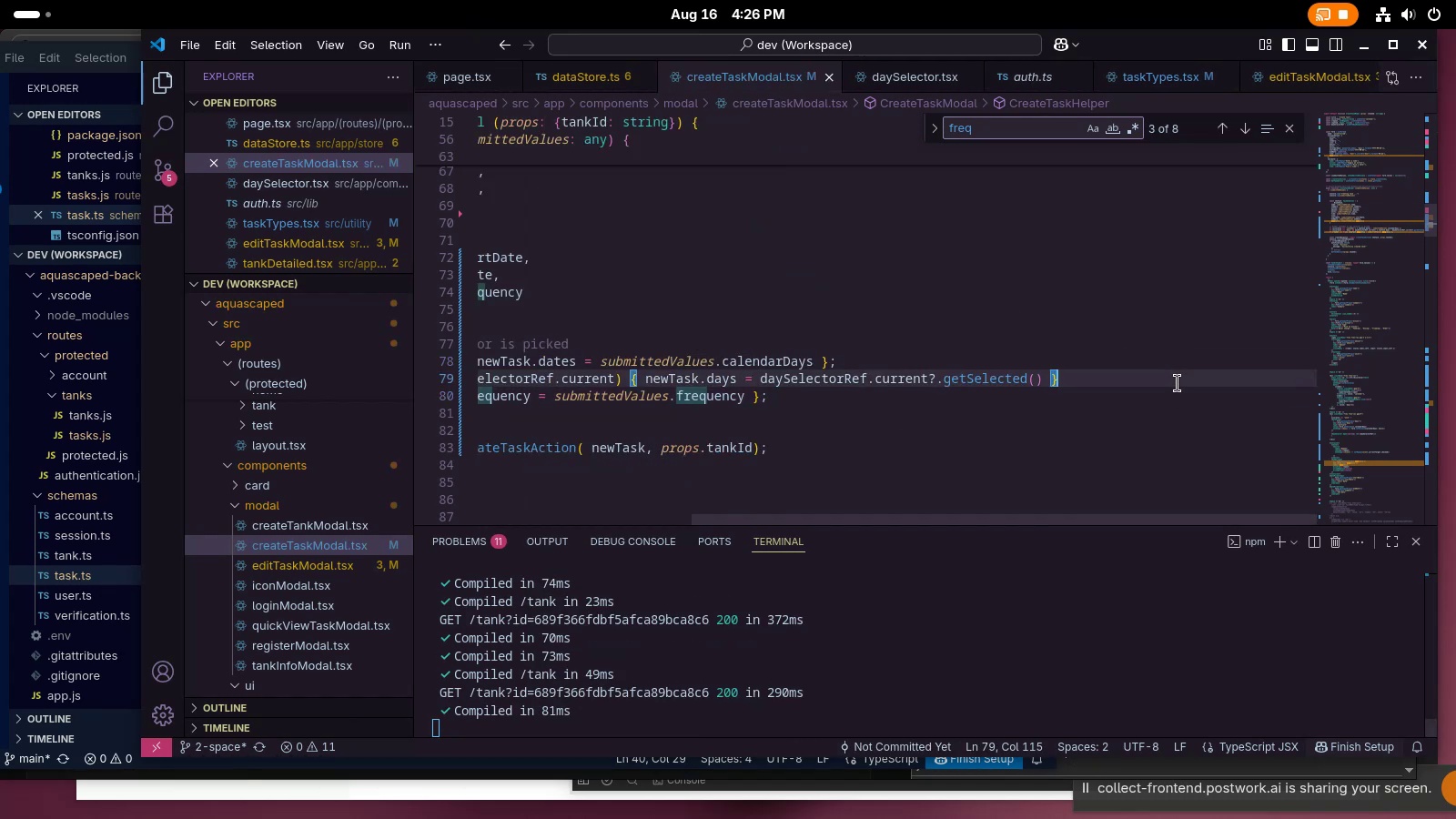 
key(Semicolon)
 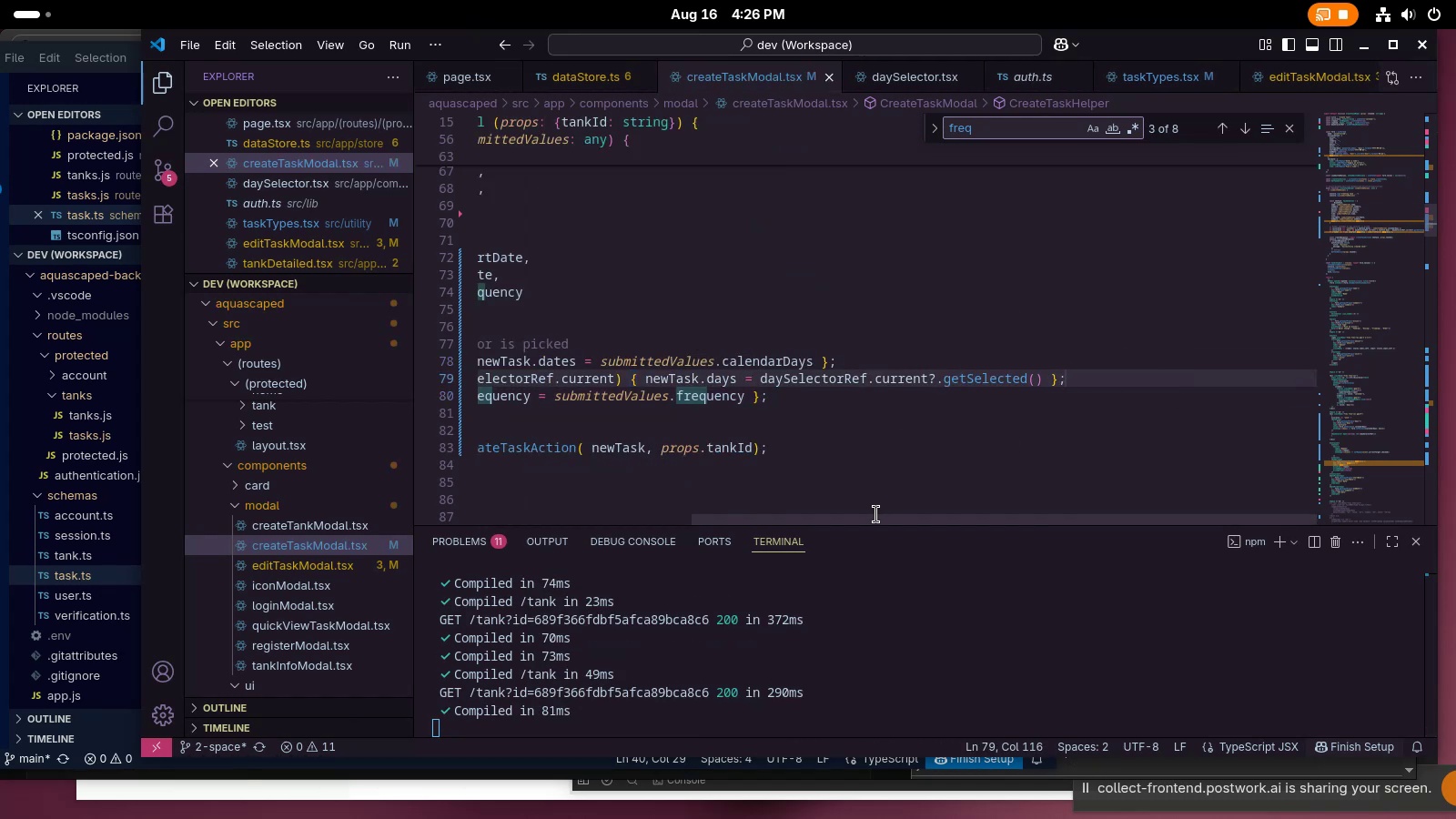 
left_click_drag(start_coordinate=[872, 518], to_coordinate=[558, 499])
 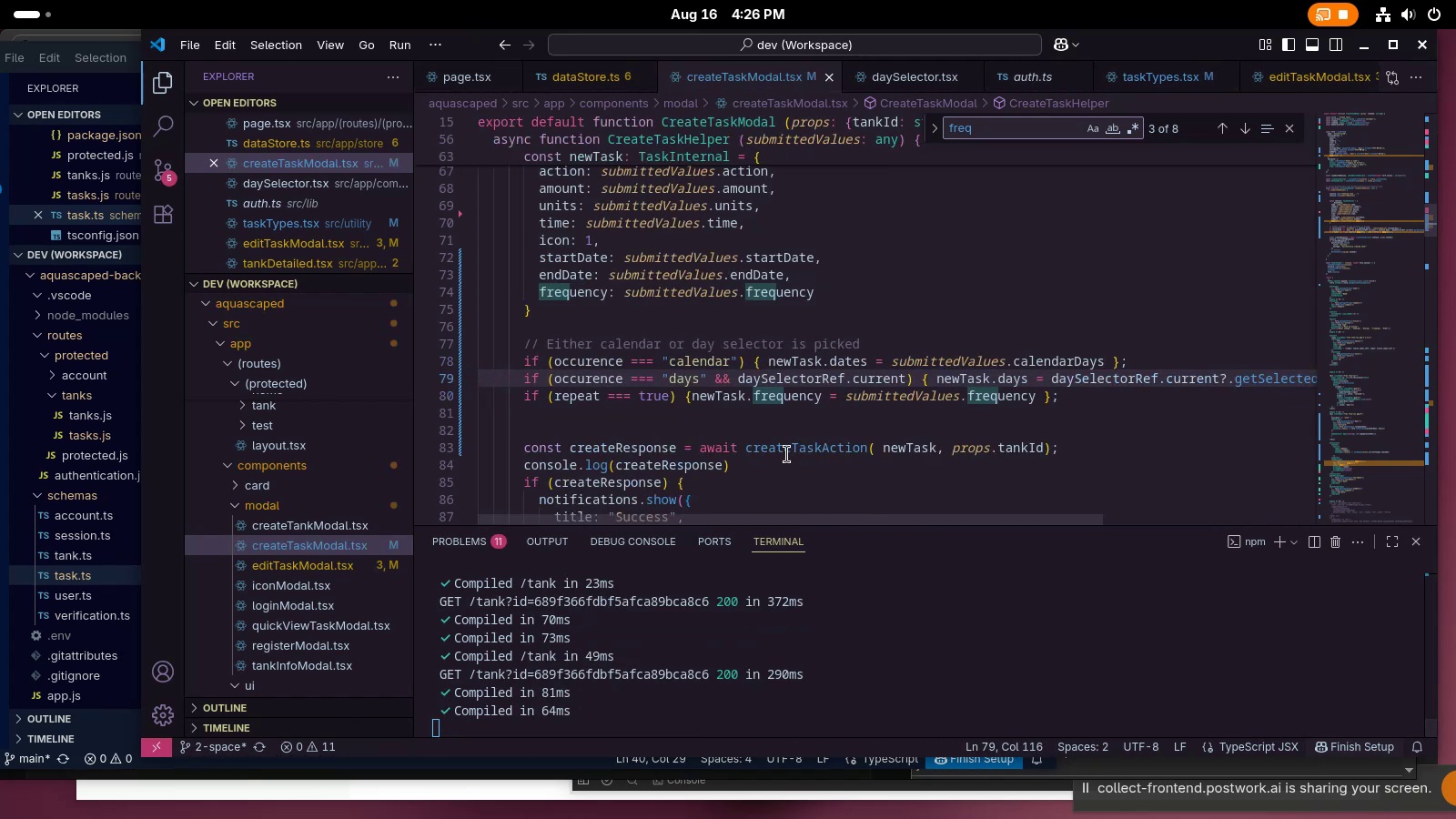 
left_click([787, 451])
 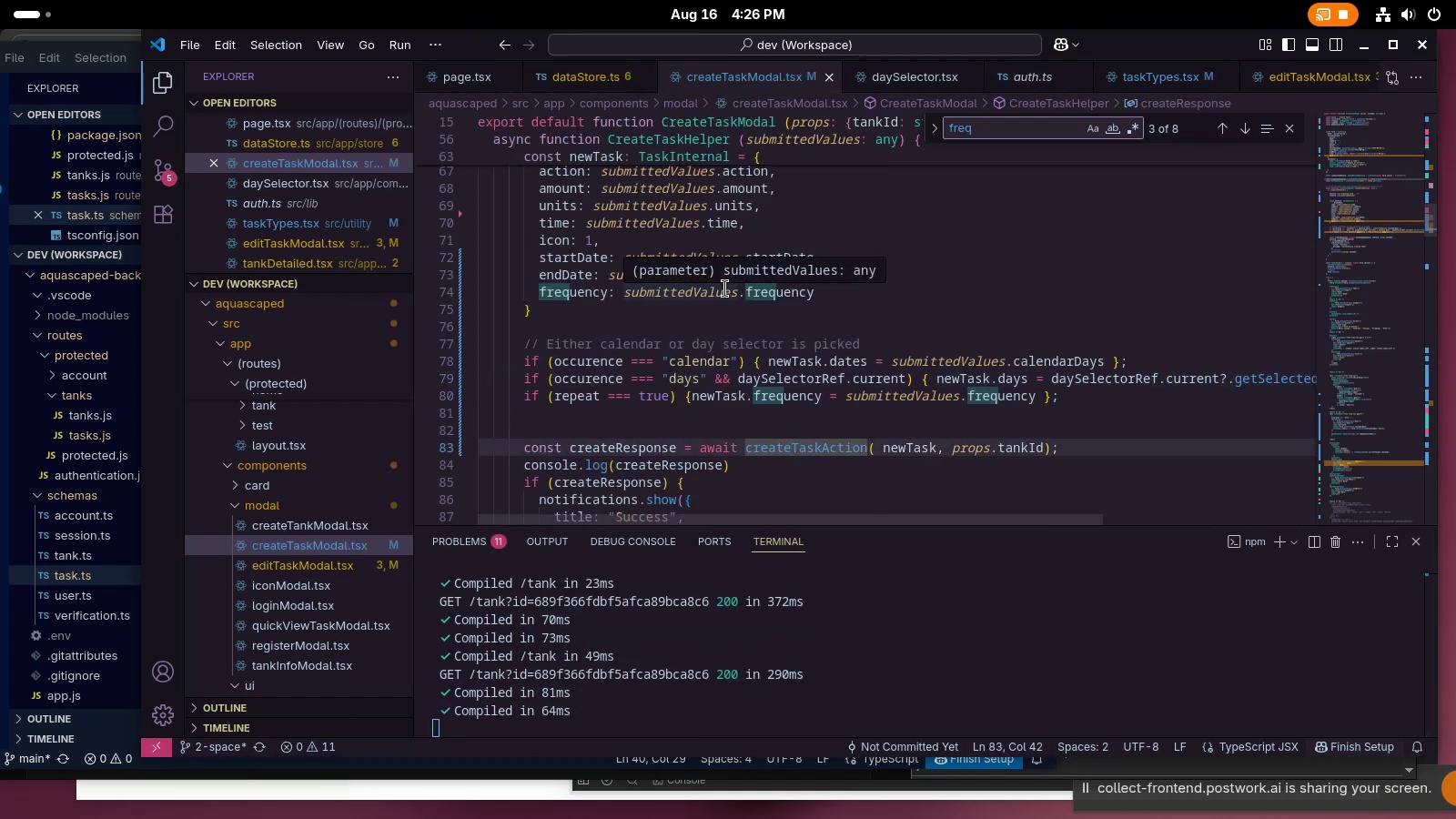 
left_click([709, 295])
 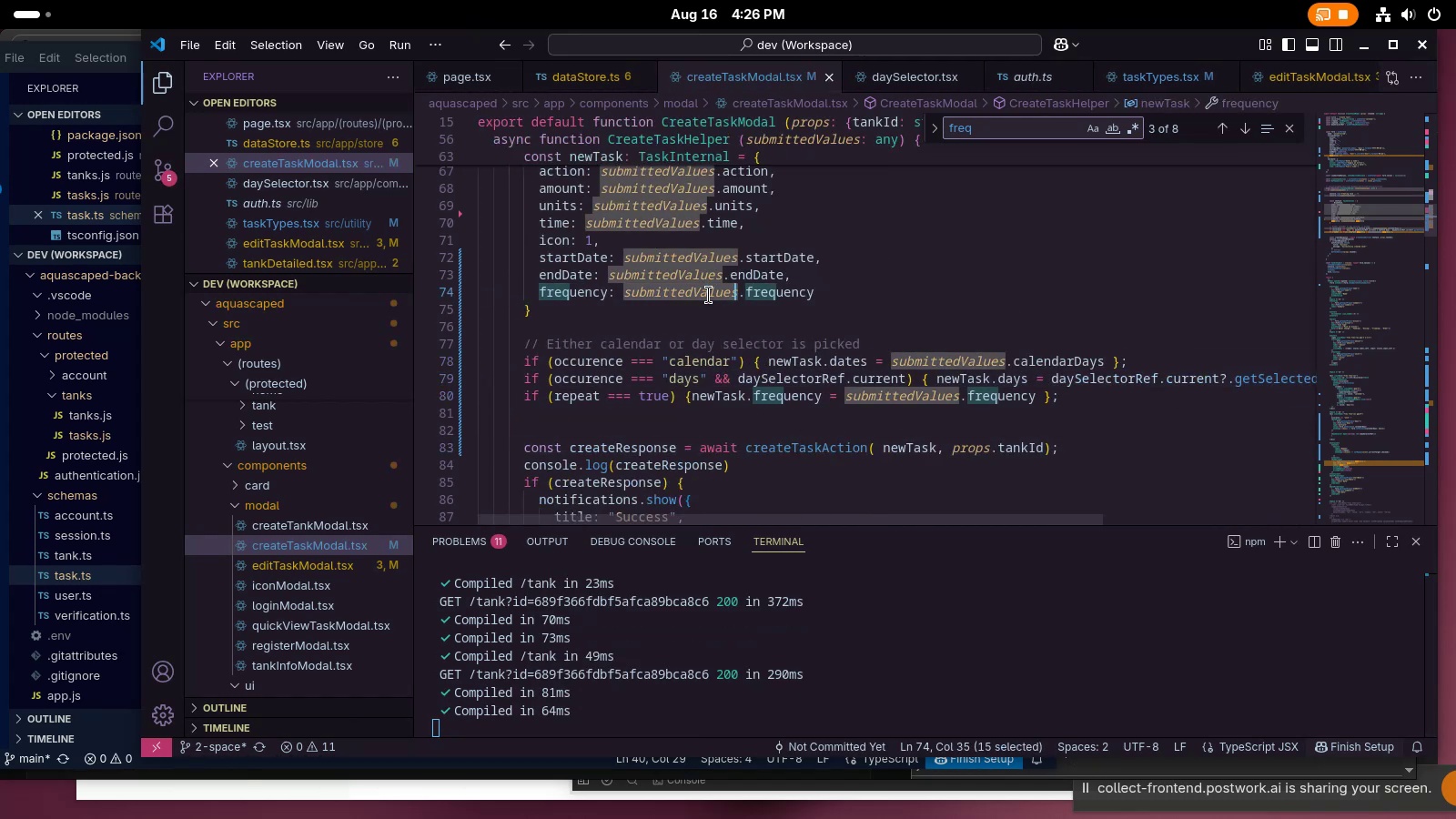 
double_click([709, 295])
 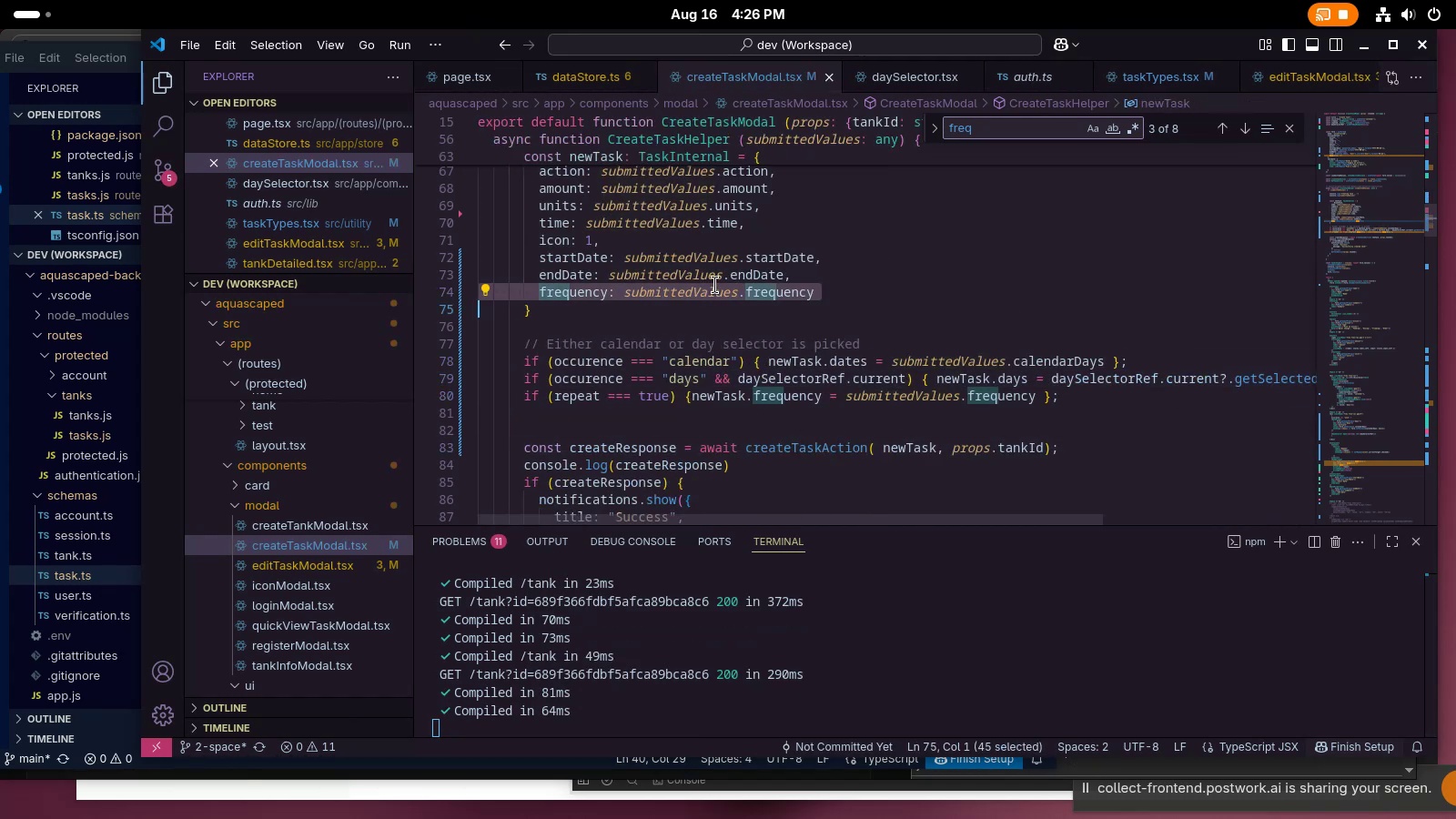 
key(Control+ControlLeft)
 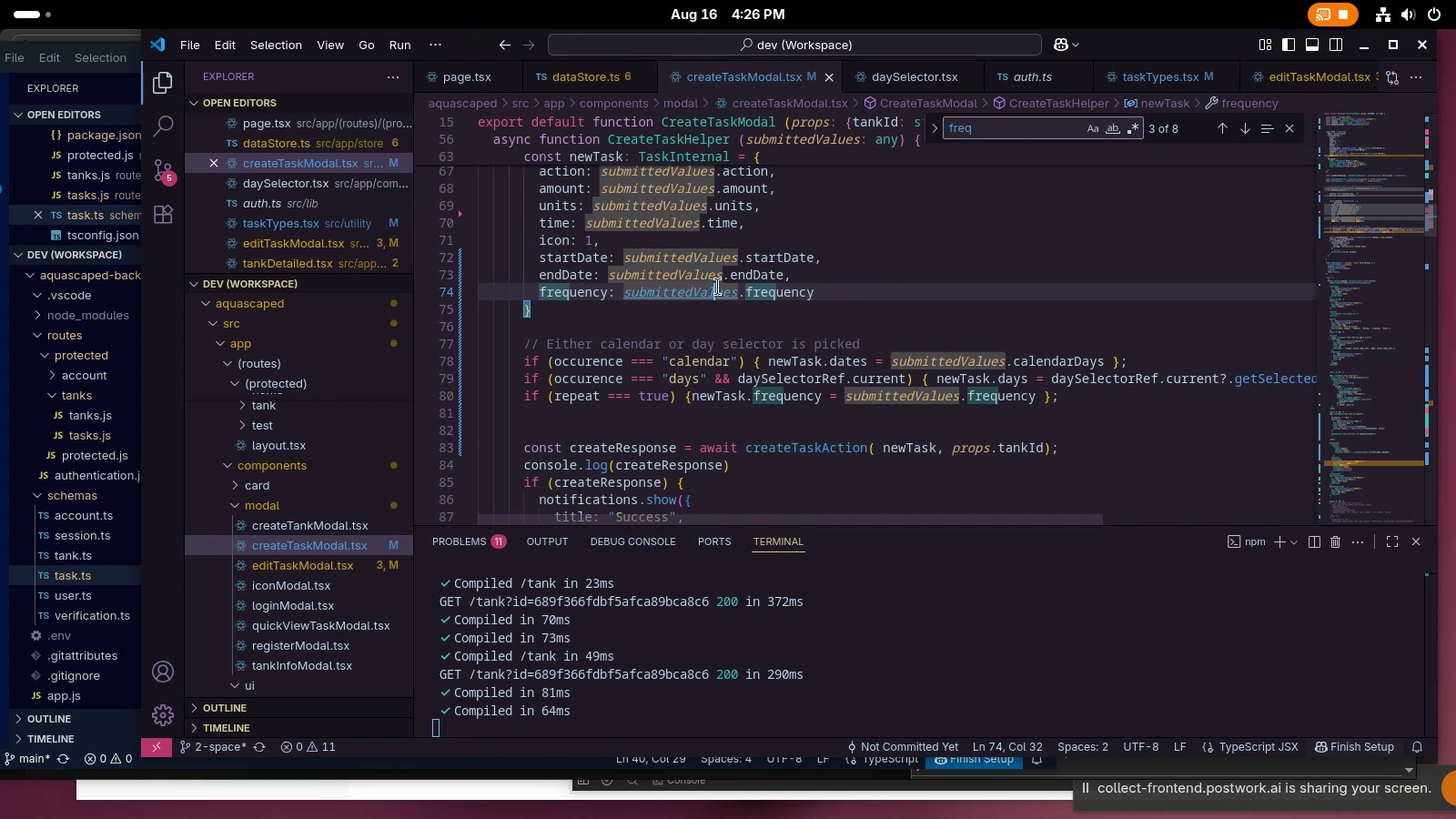 
key(Control+X)
 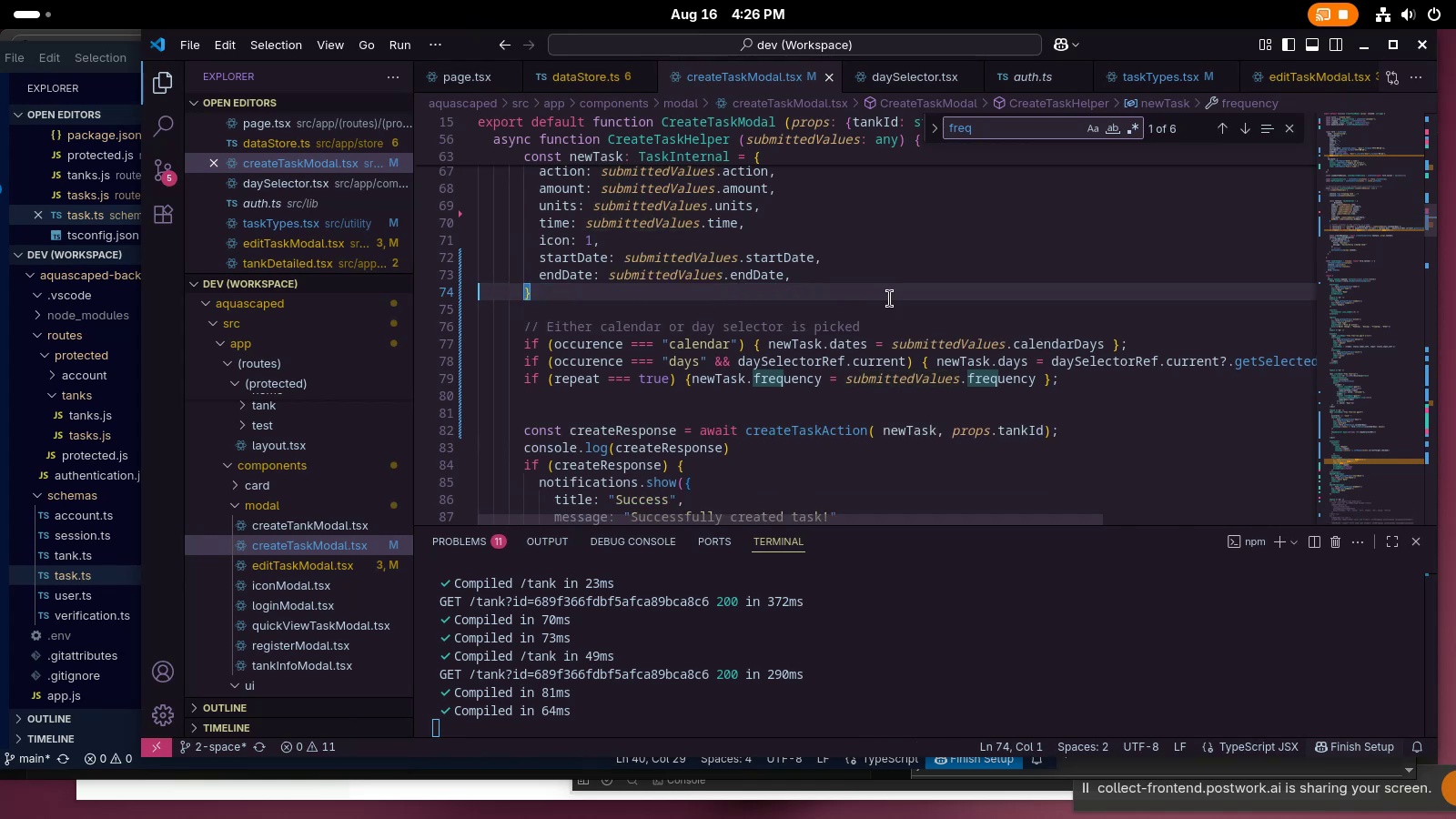 
left_click([892, 298])
 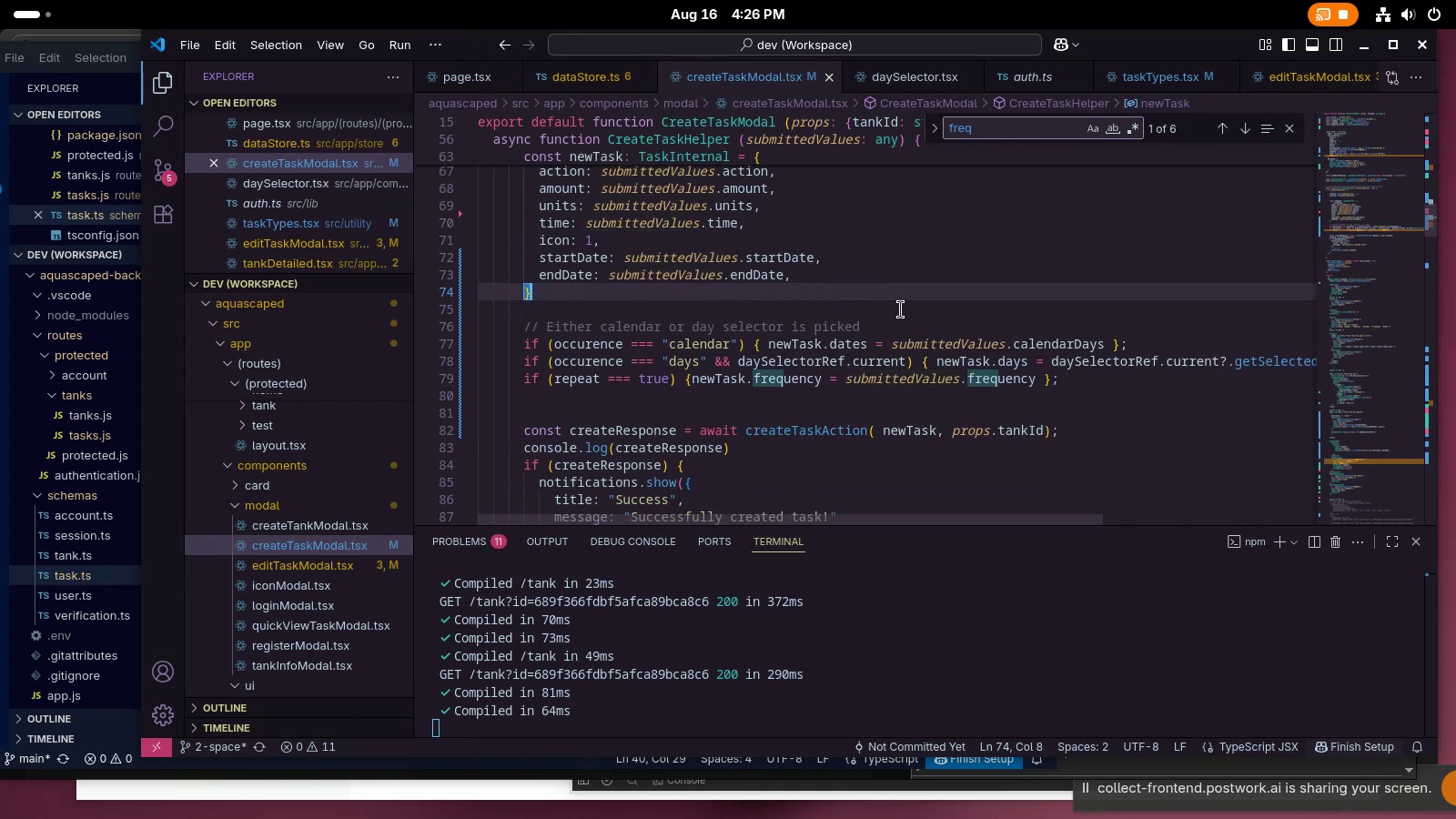 
key(Control+ControlLeft)
 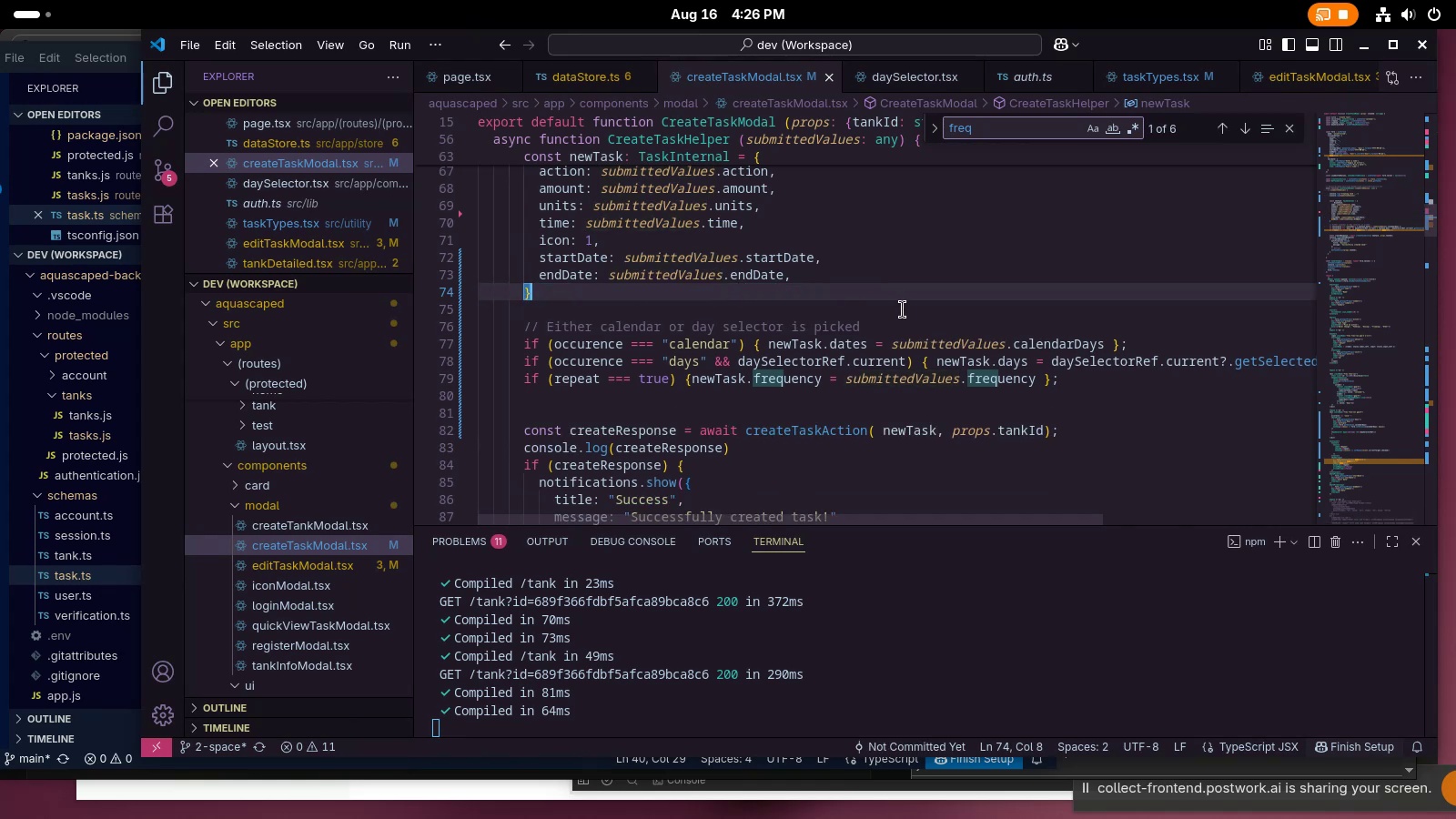 
key(Control+S)
 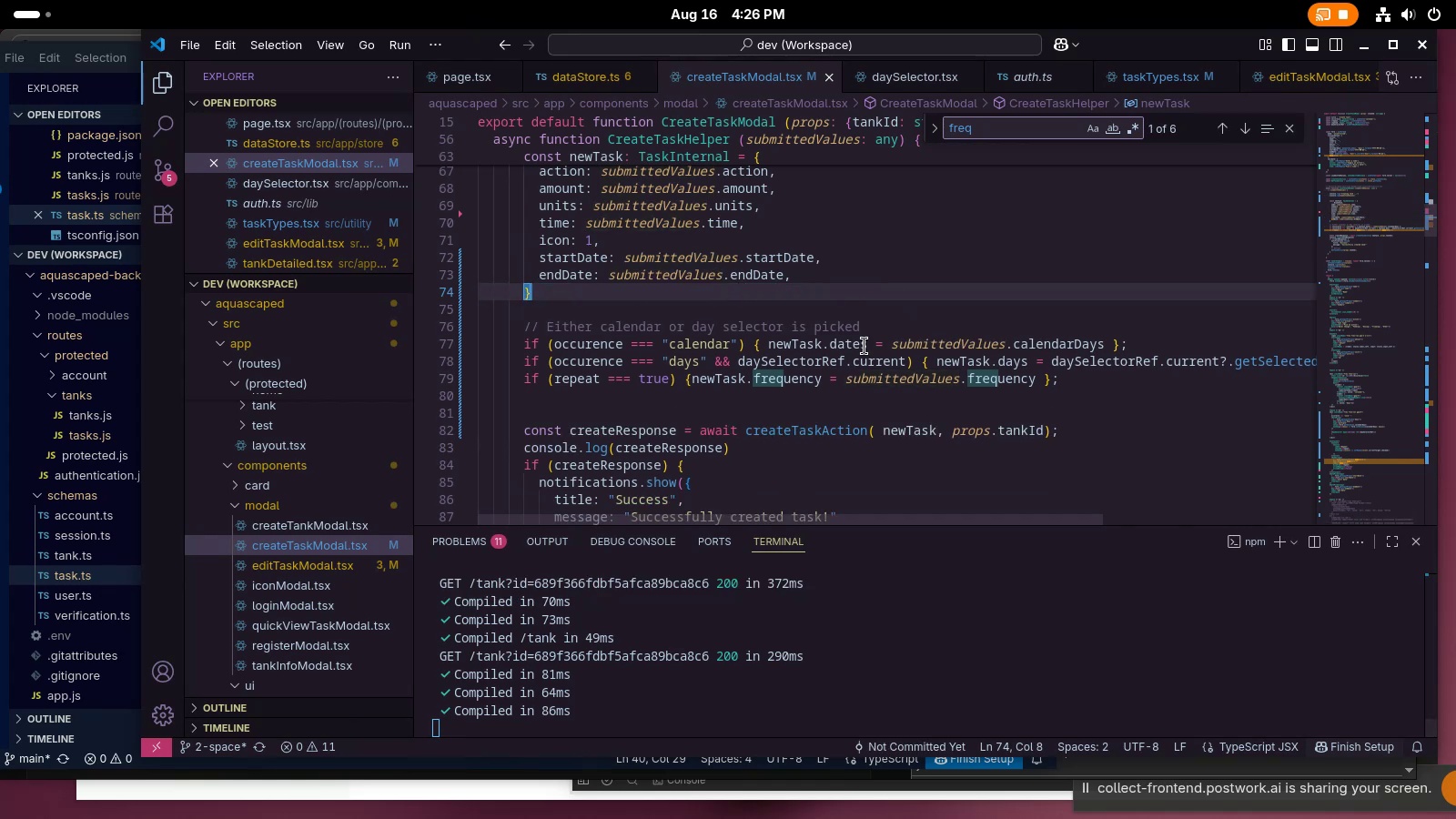 
scroll: coordinate [842, 384], scroll_direction: up, amount: 5.0
 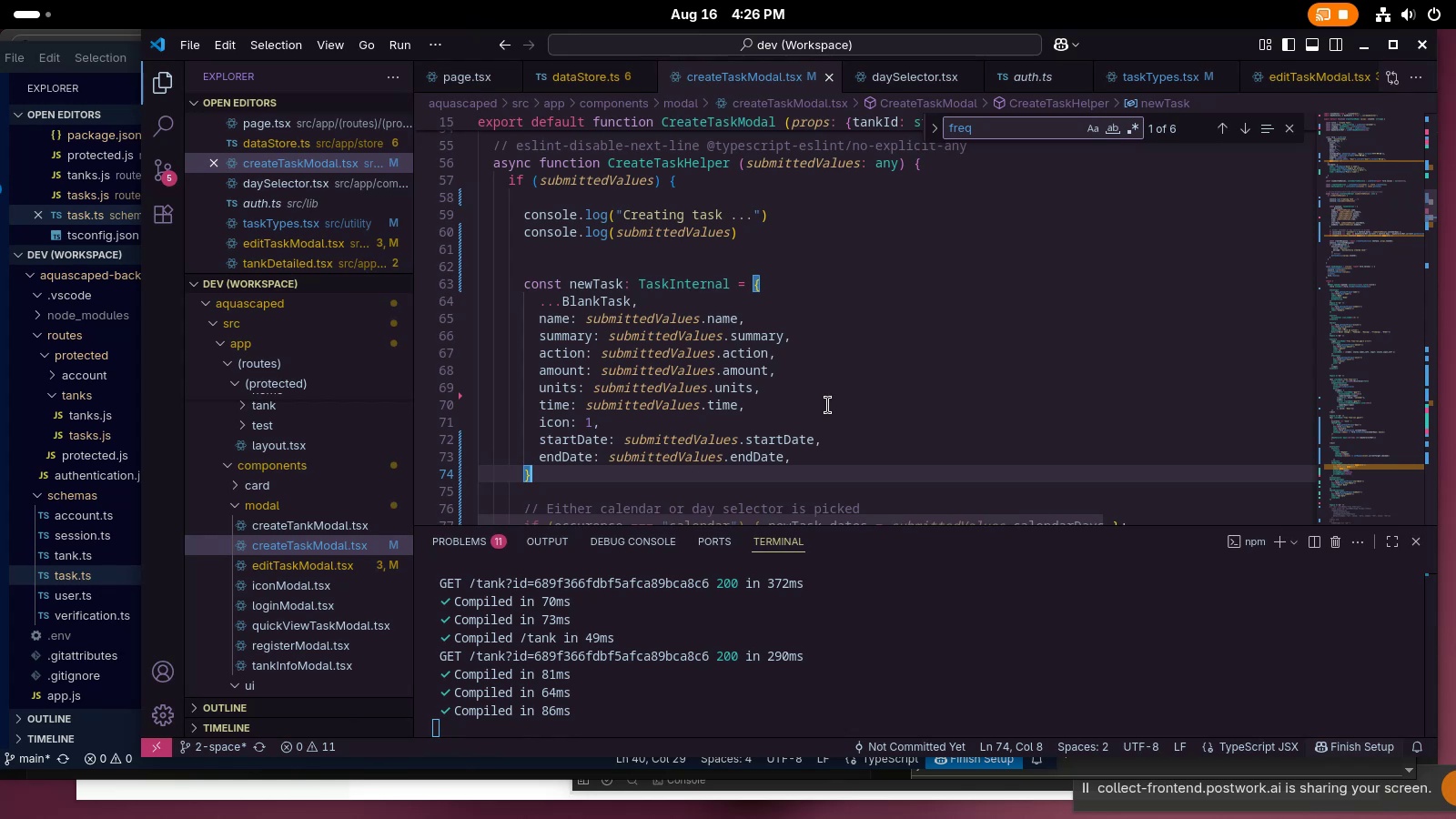 
wait(37.63)
 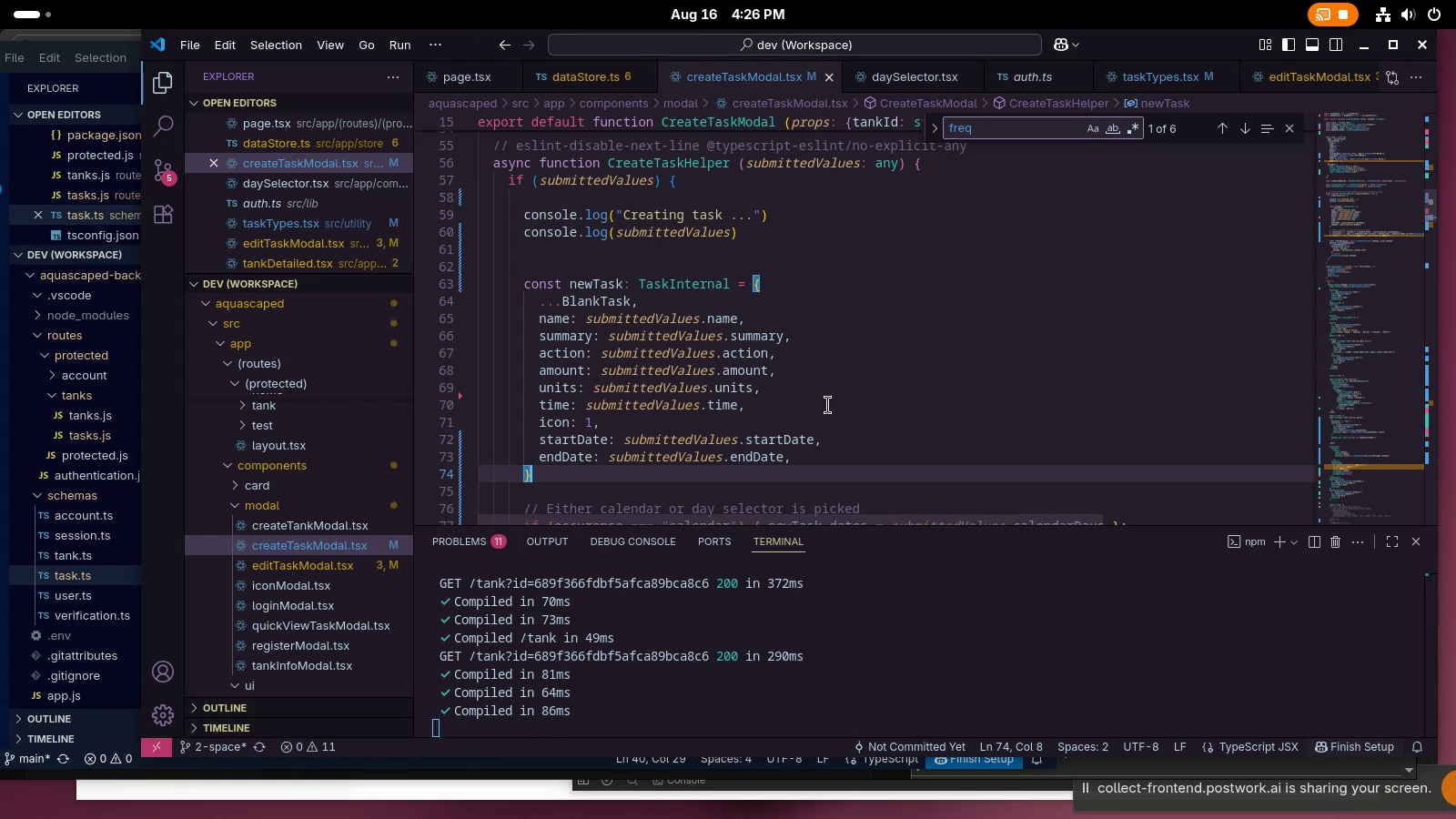 
scroll: coordinate [770, 329], scroll_direction: down, amount: 14.0
 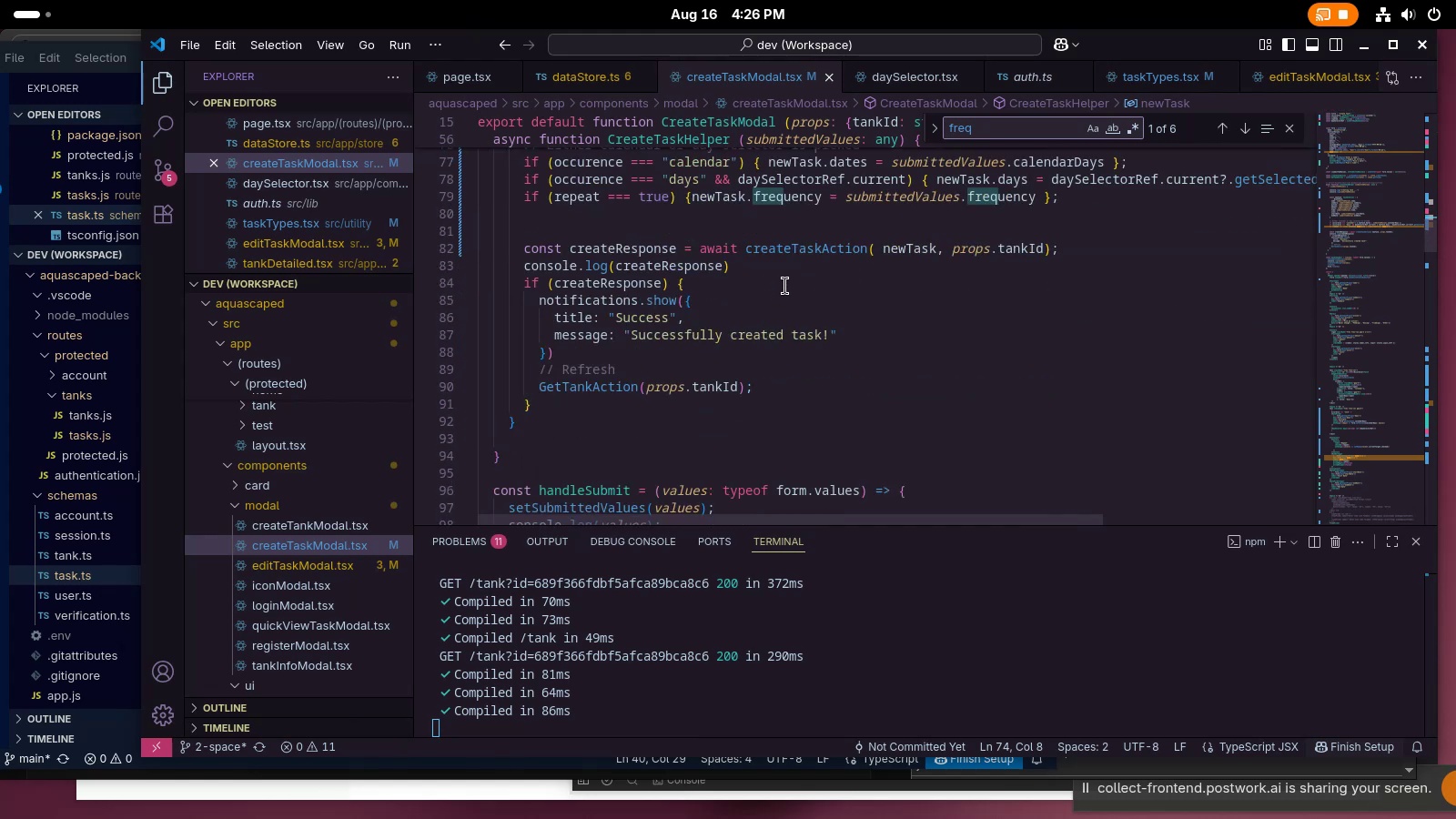 
key(Alt+AltLeft)
 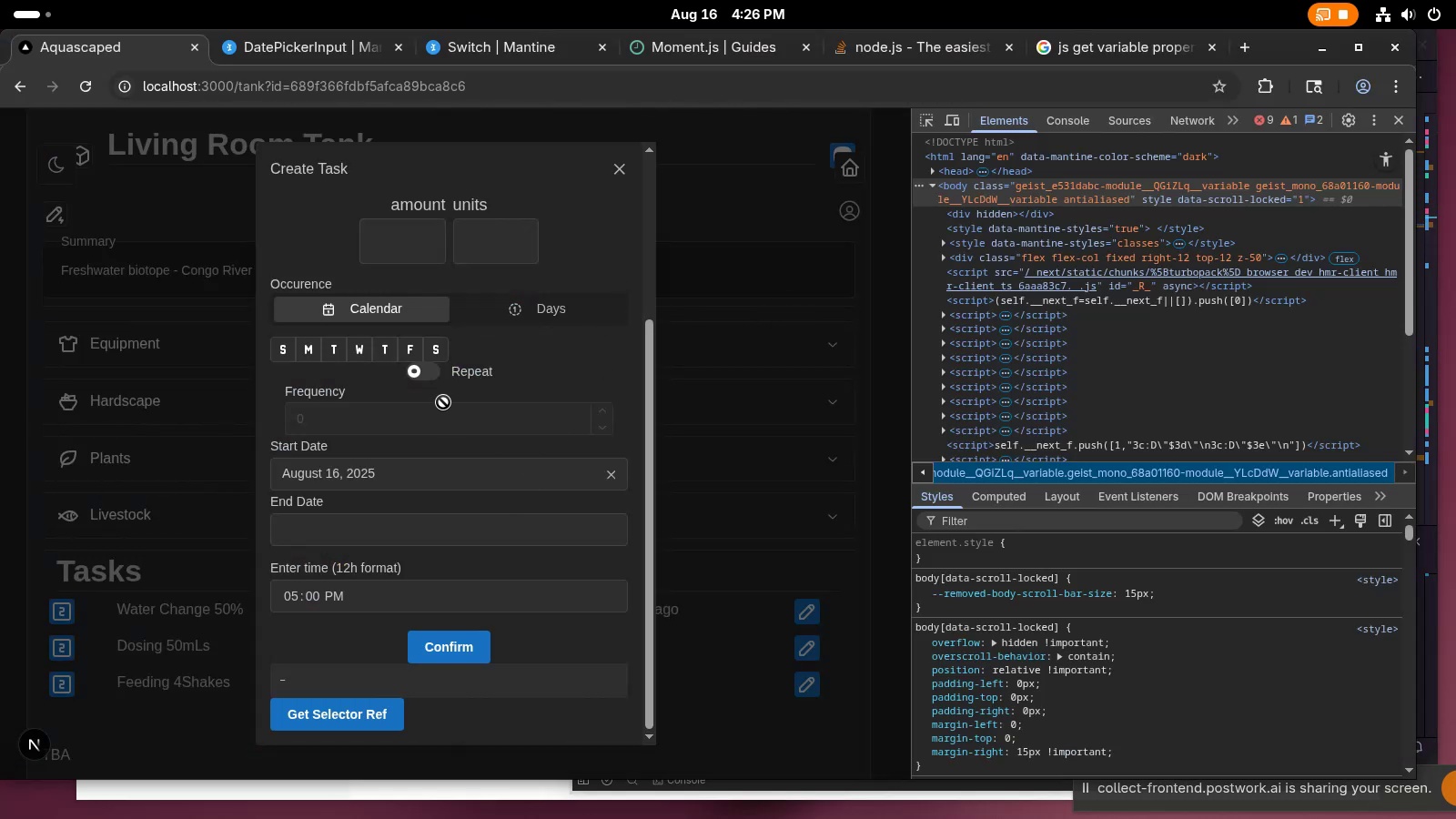 
key(Tab)
 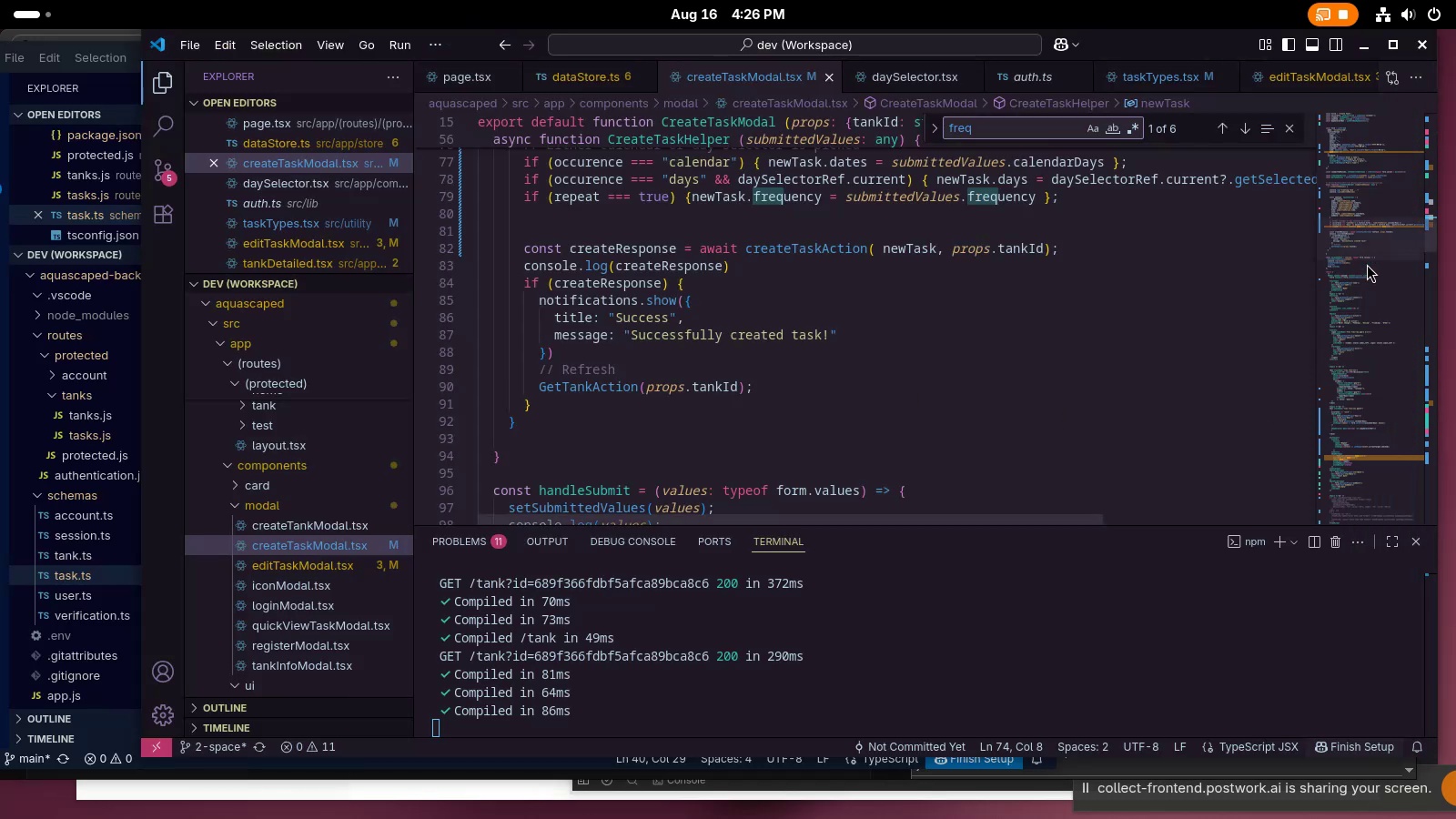 
left_click_drag(start_coordinate=[1365, 234], to_coordinate=[1381, 393])
 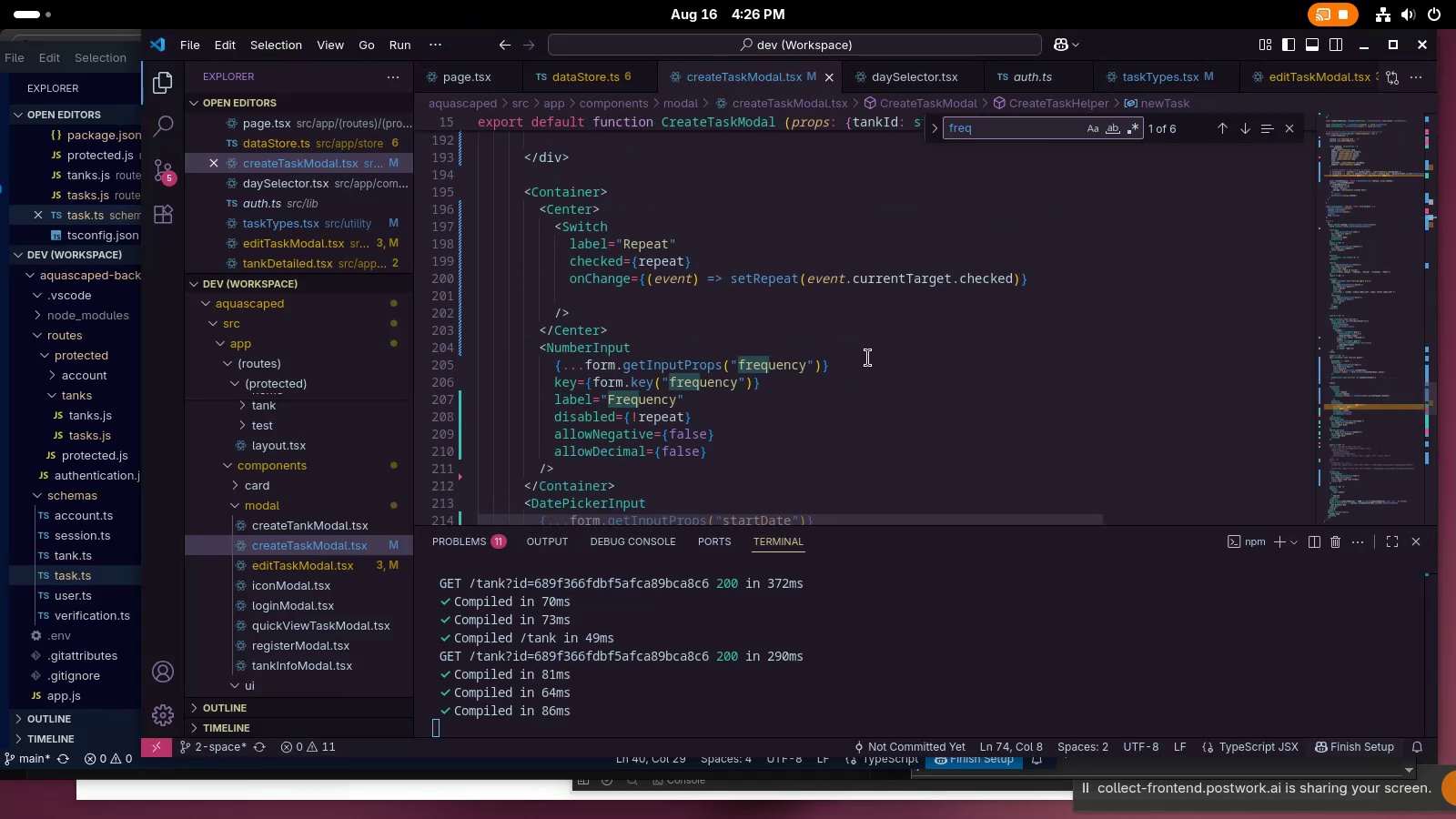 
scroll: coordinate [853, 379], scroll_direction: up, amount: 9.0
 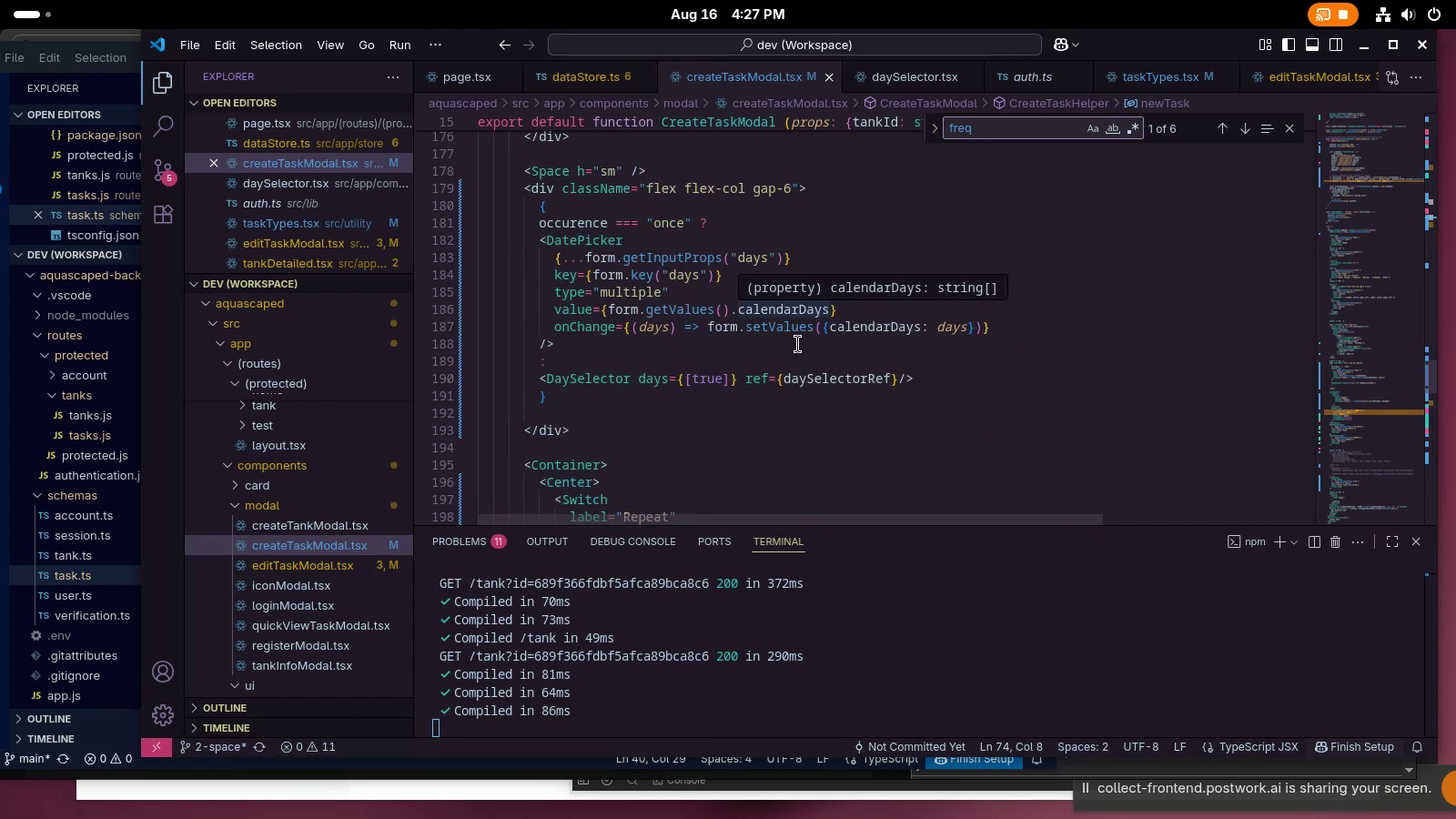 
key(Alt+AltLeft)
 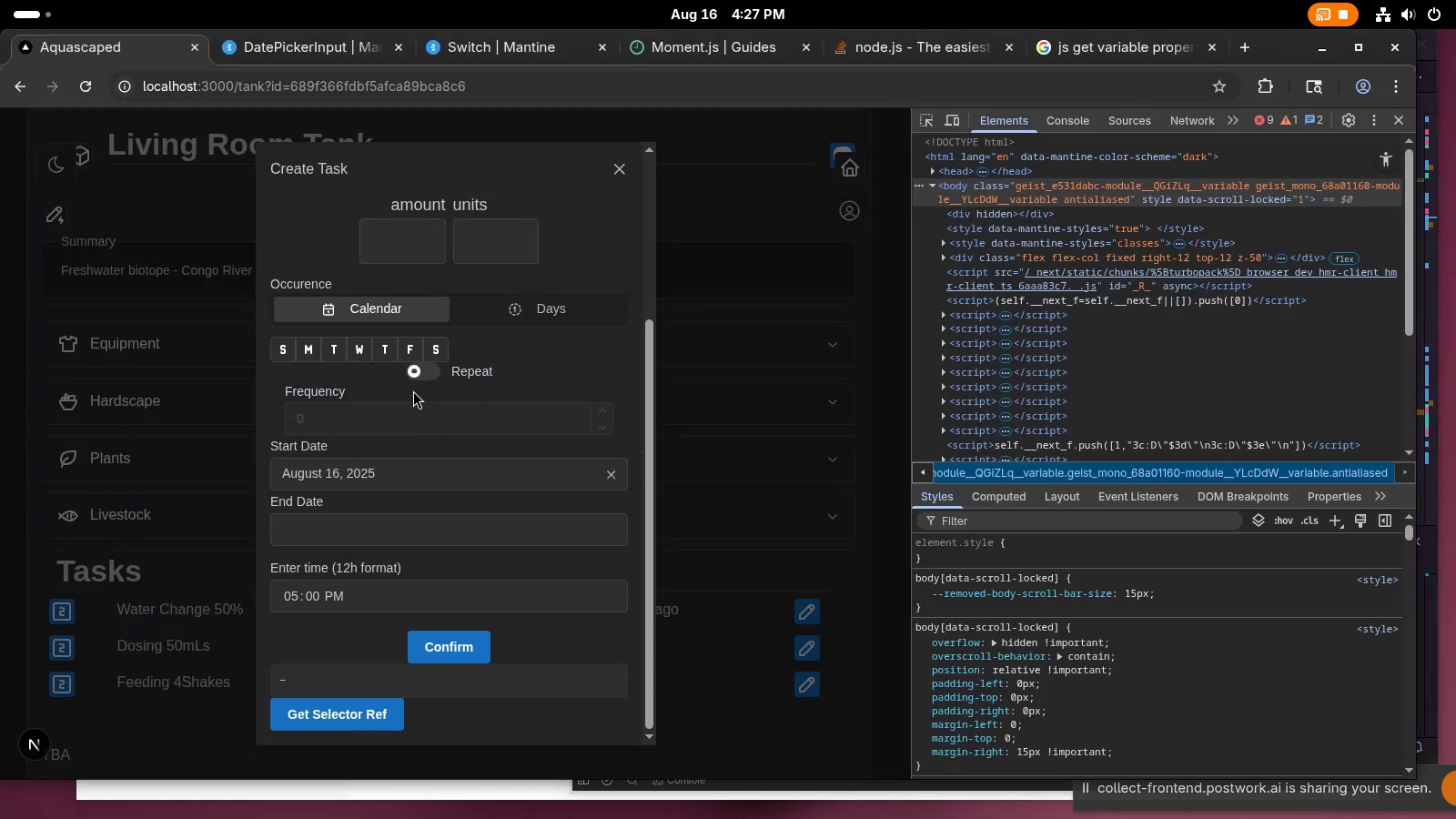 
key(Tab)
 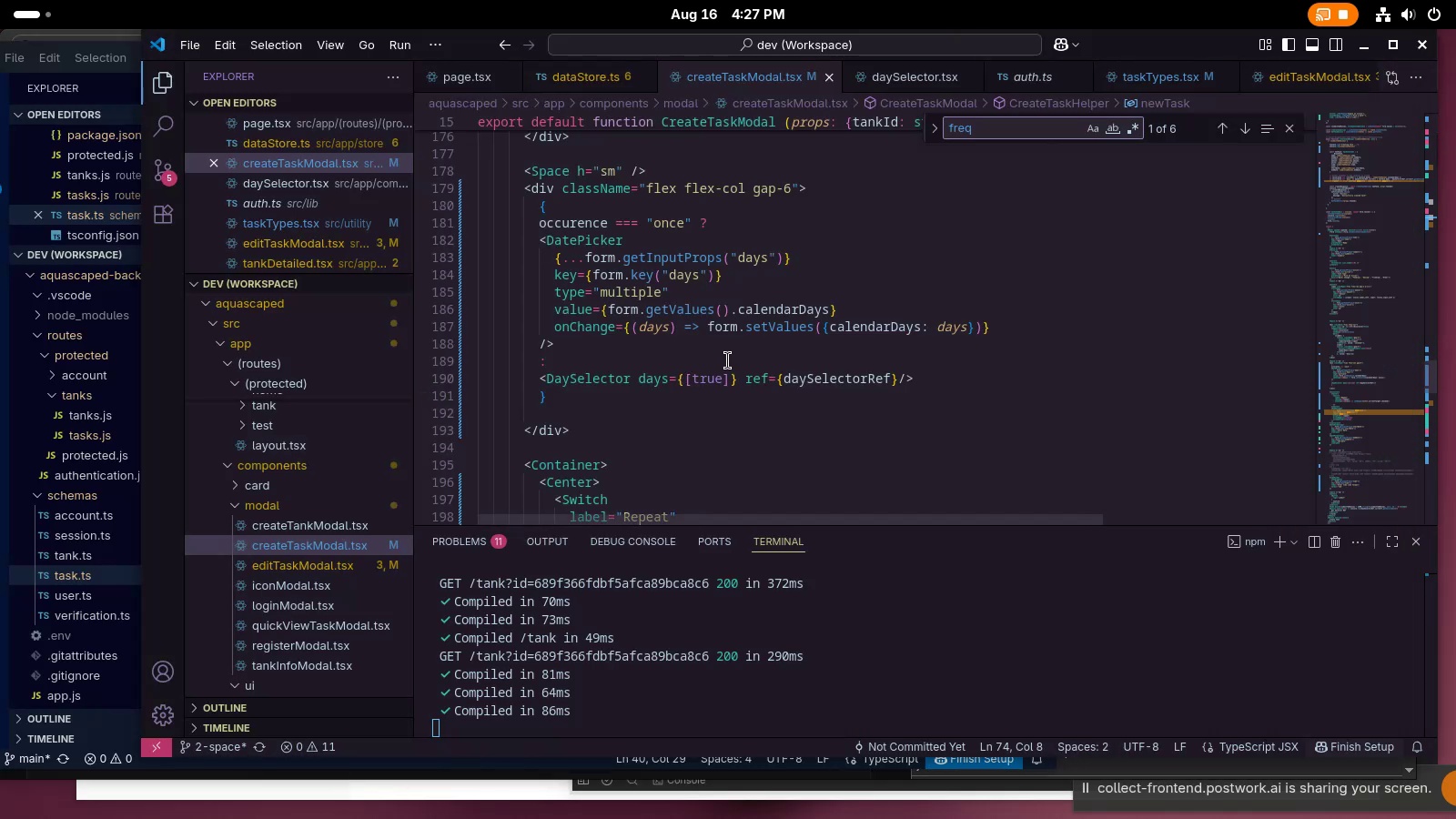 
scroll: coordinate [743, 333], scroll_direction: up, amount: 4.0
 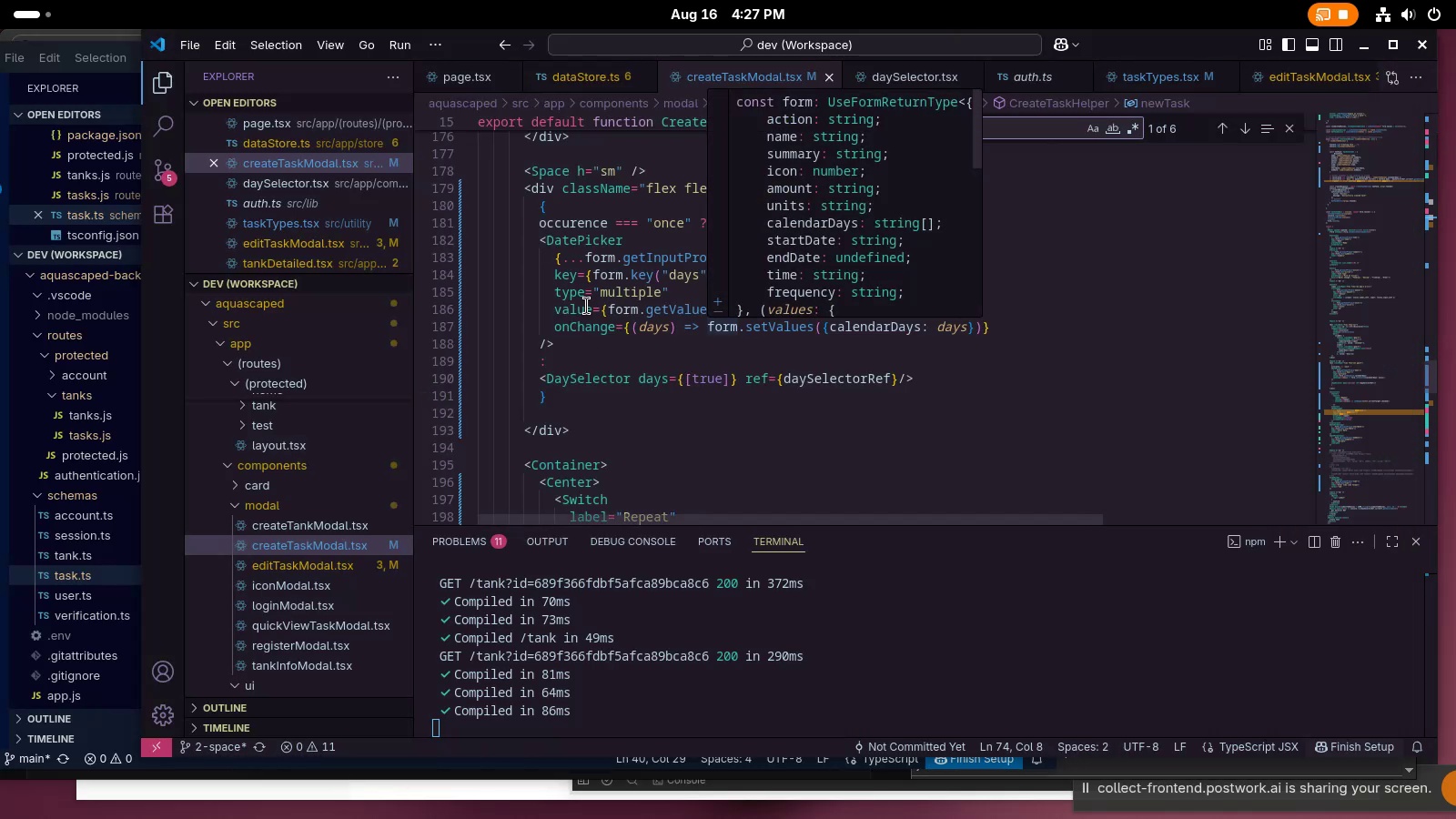 
left_click([635, 275])
 